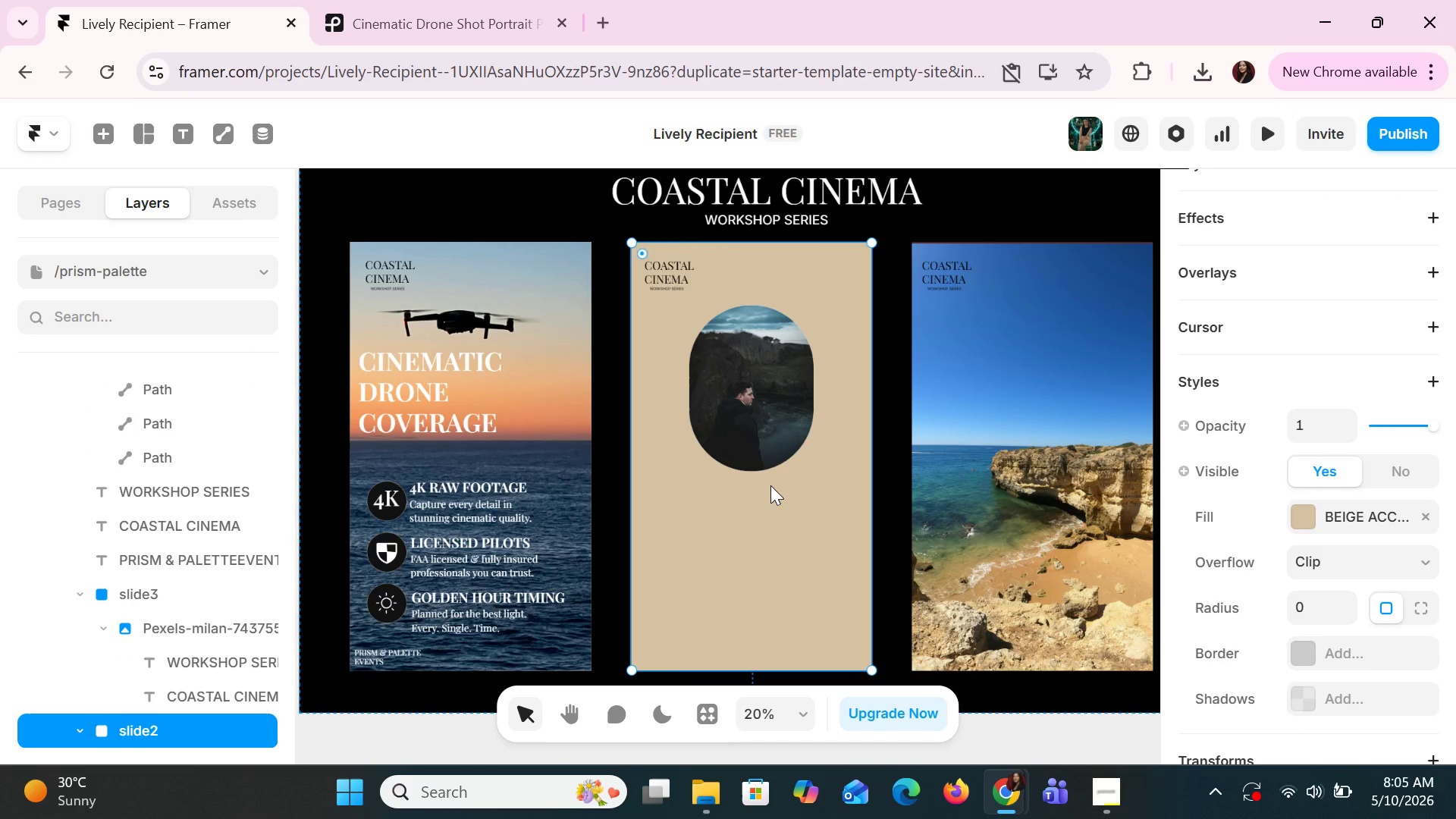 
wait(22.45)
 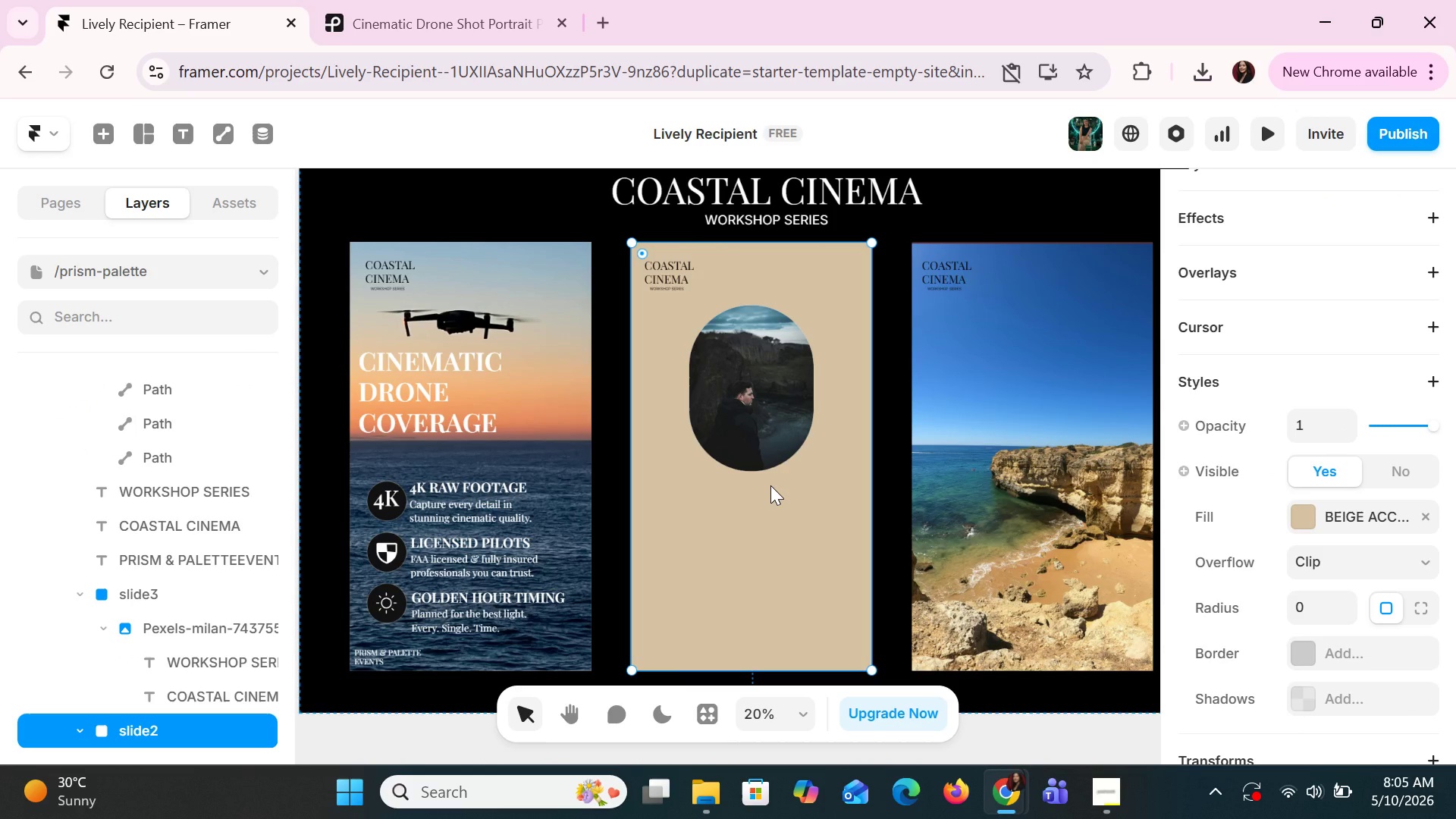 
left_click([766, 381])
 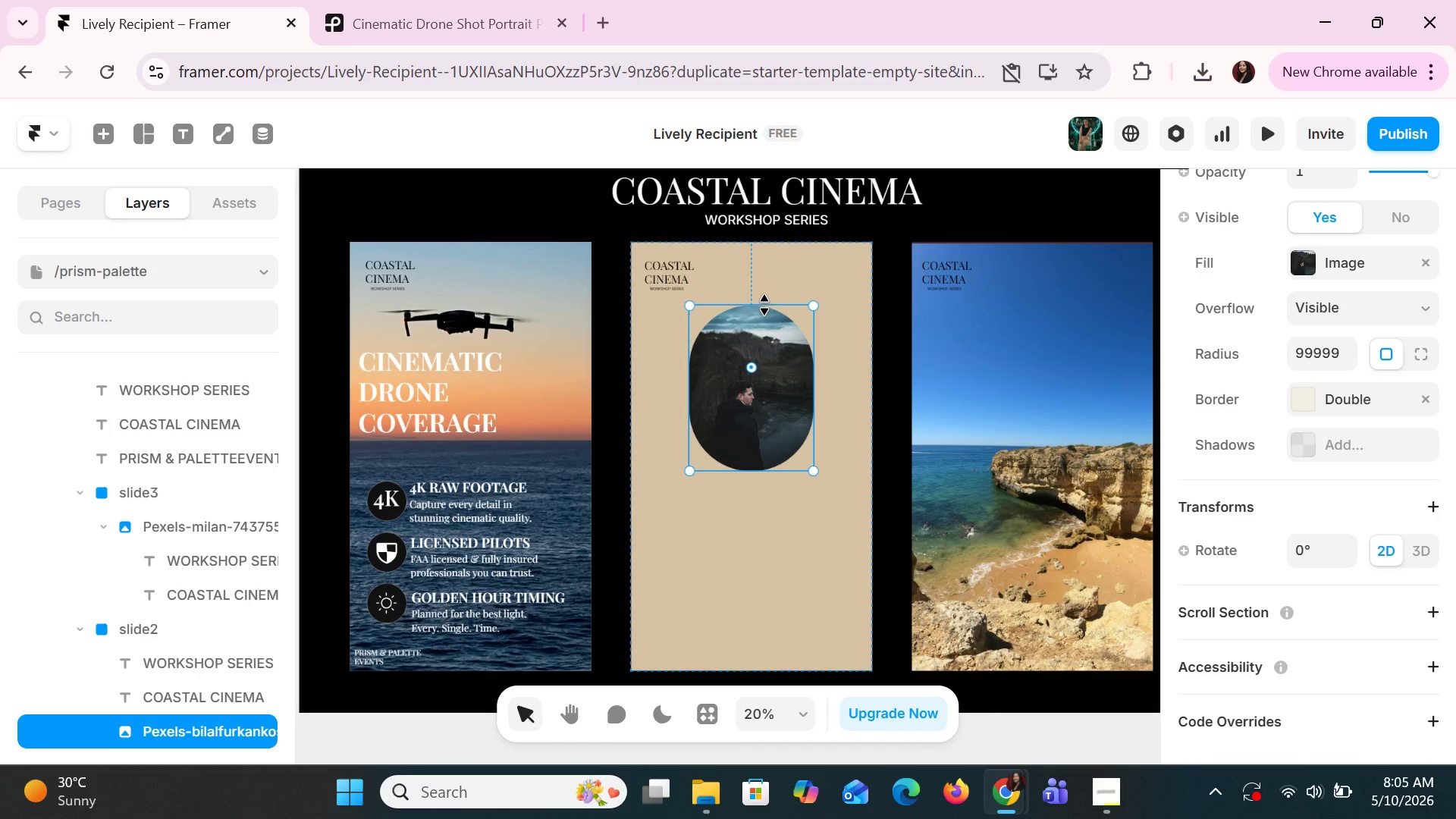 
left_click_drag(start_coordinate=[764, 305], to_coordinate=[765, 315])
 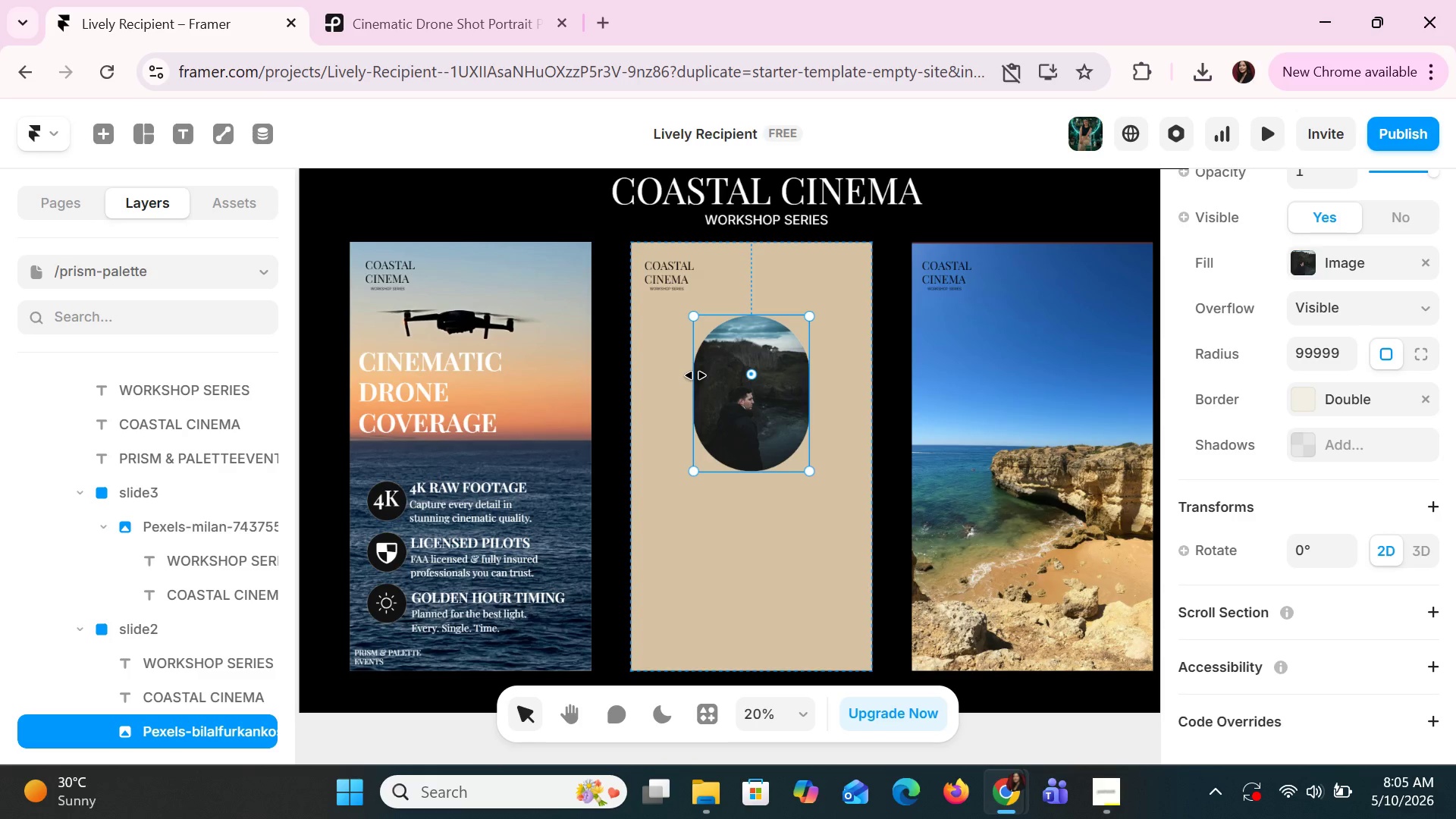 
left_click_drag(start_coordinate=[695, 375], to_coordinate=[688, 378])
 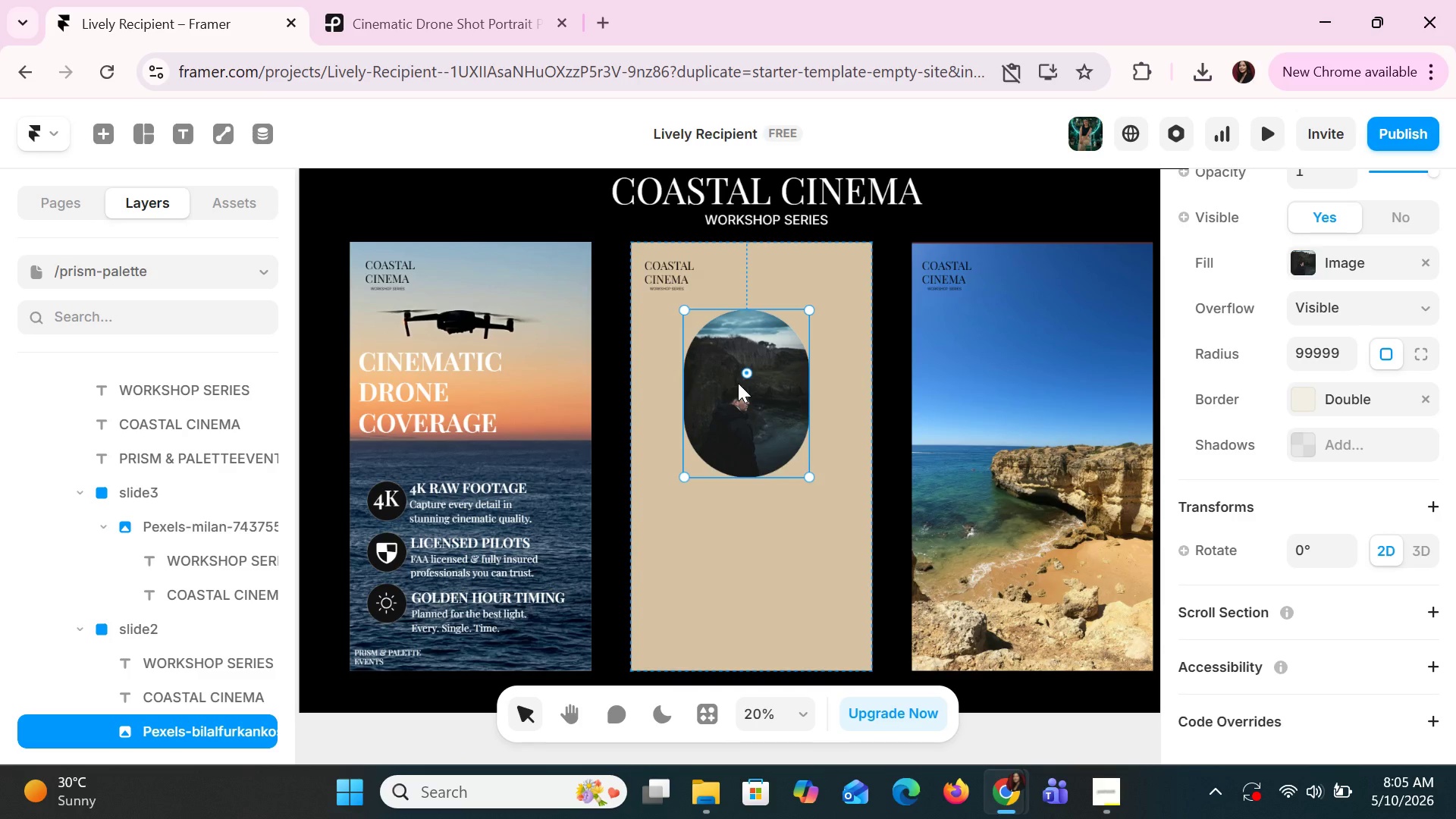 
left_click_drag(start_coordinate=[739, 383], to_coordinate=[746, 383])
 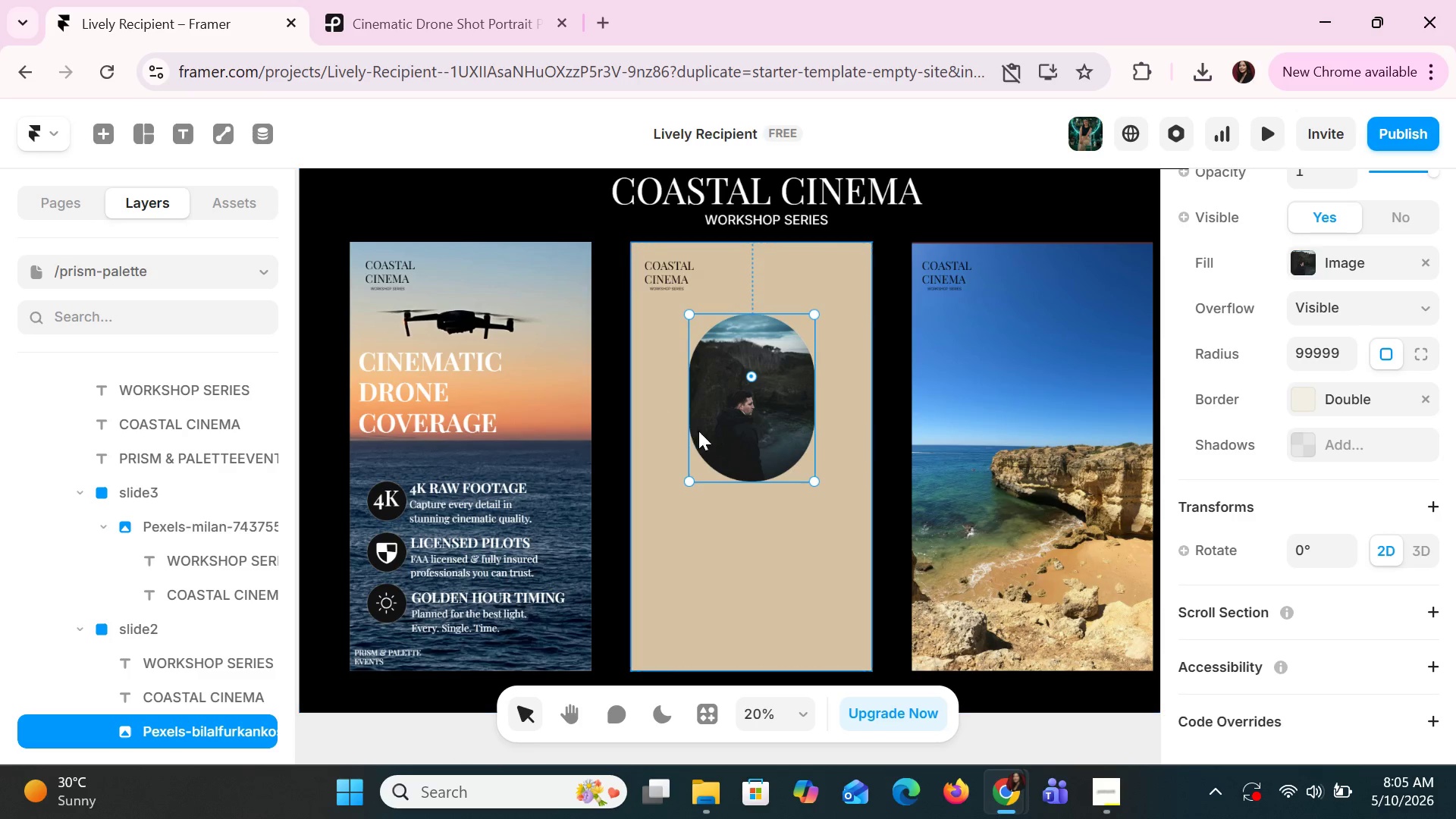 
left_click([774, 537])
 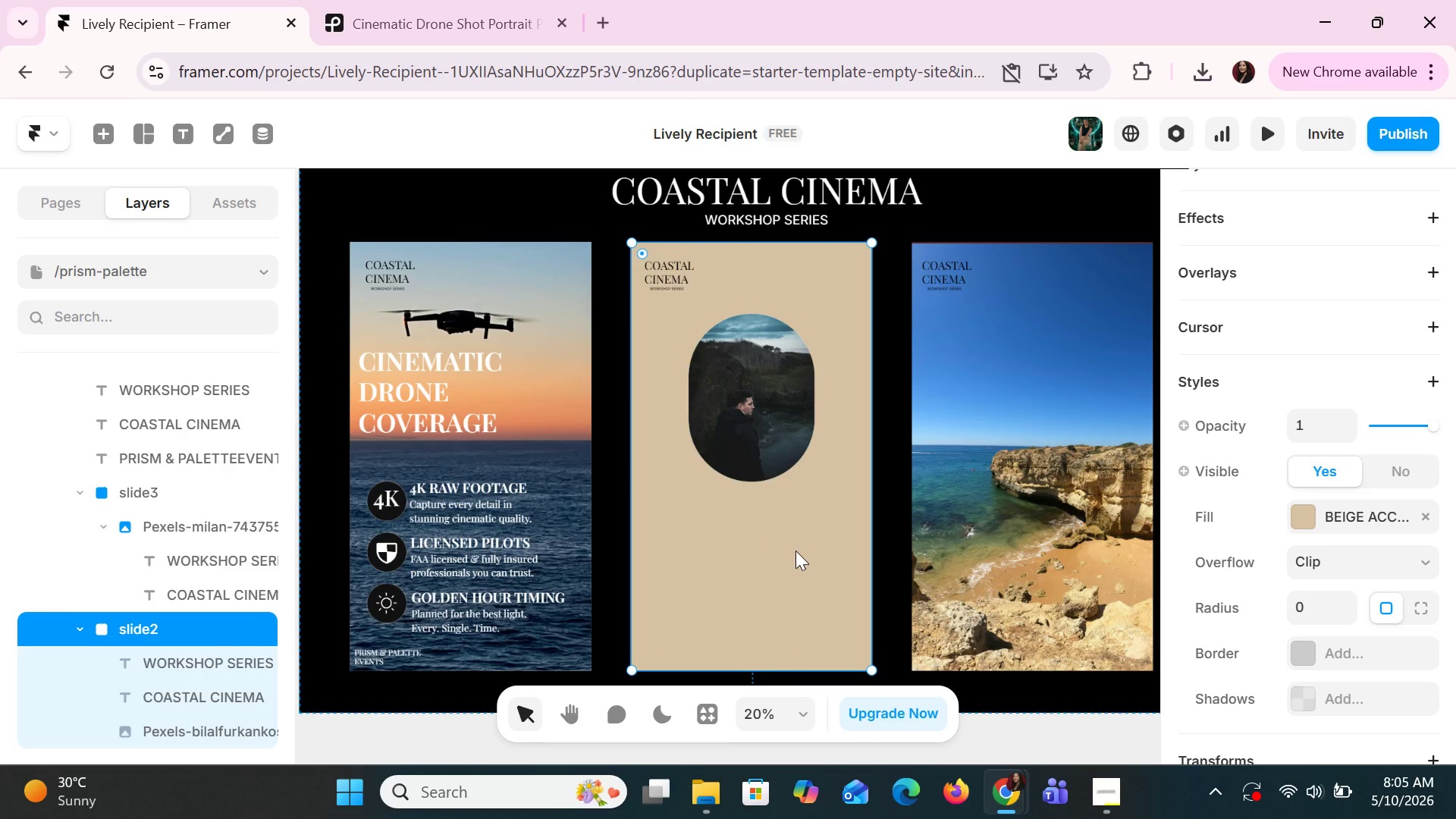 
scroll: coordinate [799, 554], scroll_direction: down, amount: 1.0
 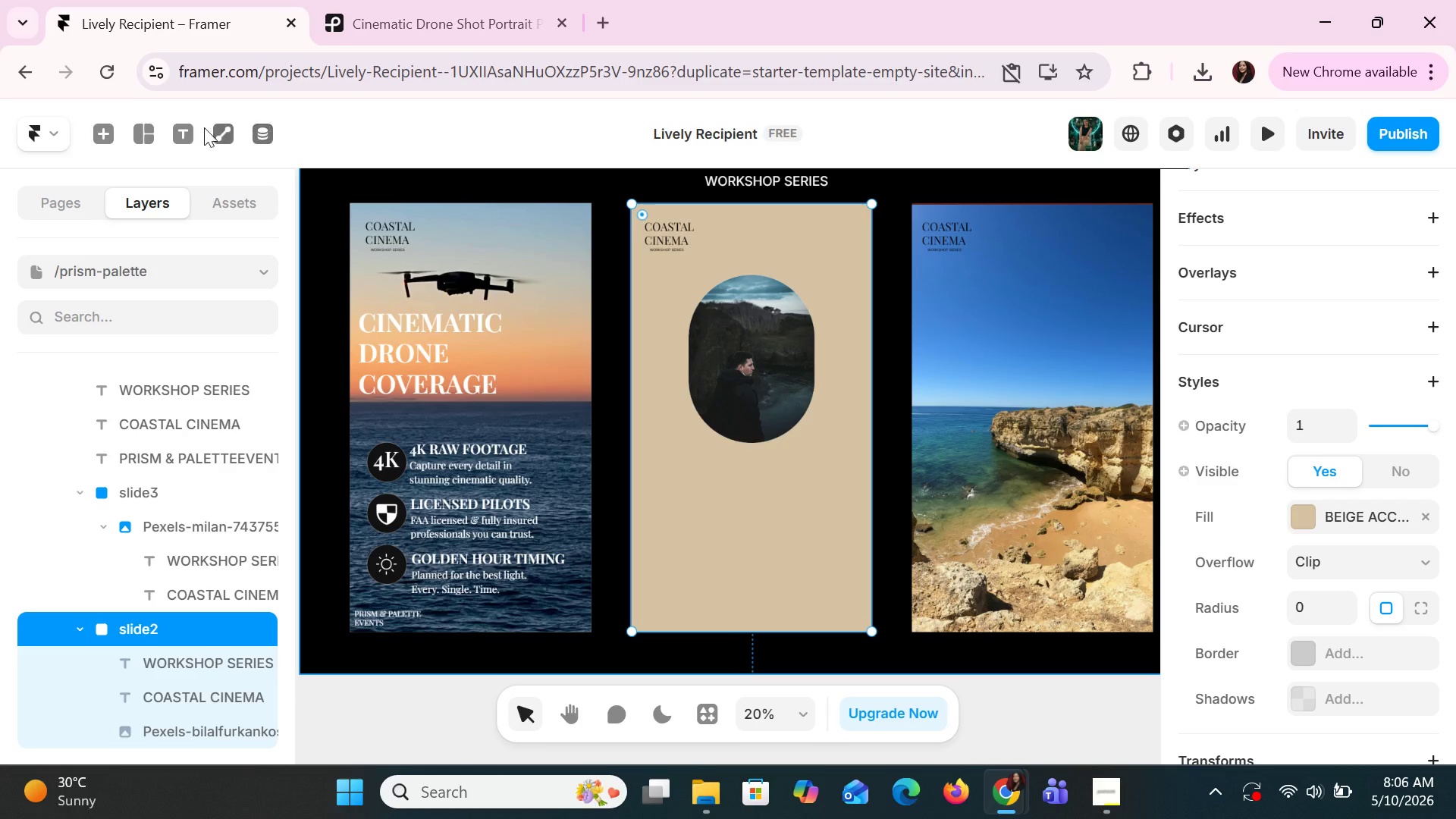 
left_click([184, 132])
 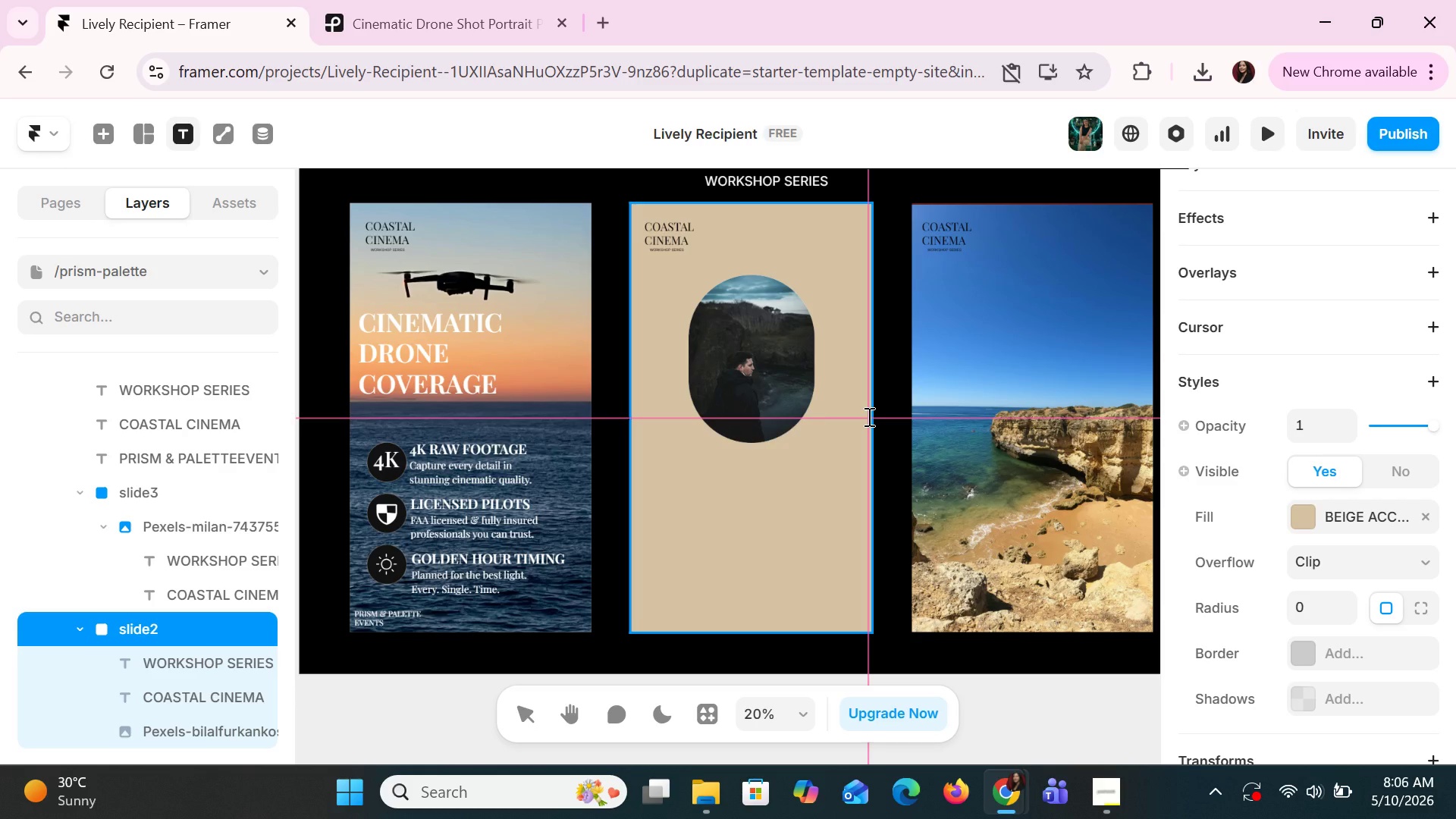 
hold_key(key=ShiftLeft, duration=1.08)
 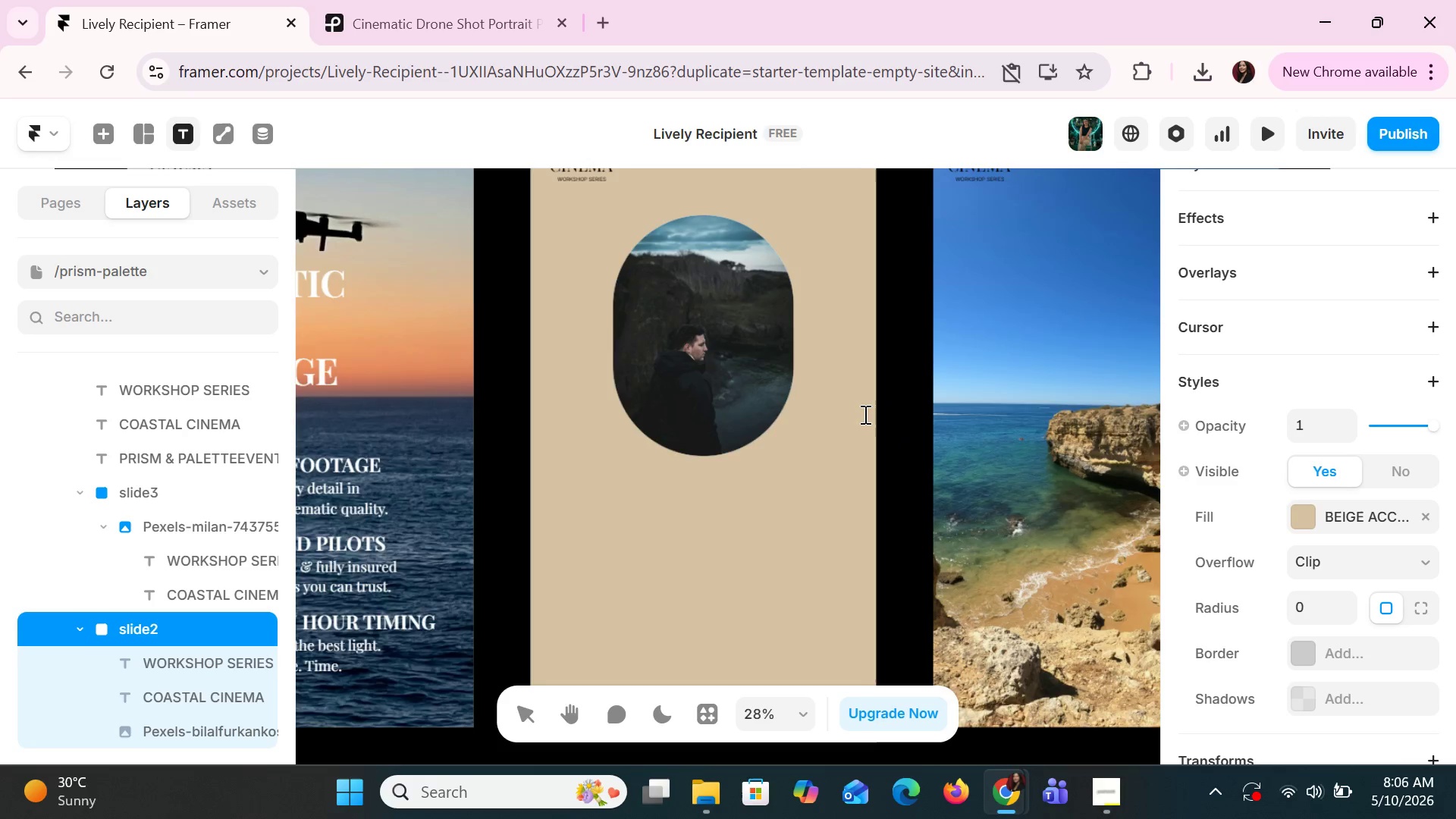 
hold_key(key=ControlLeft, duration=0.62)
 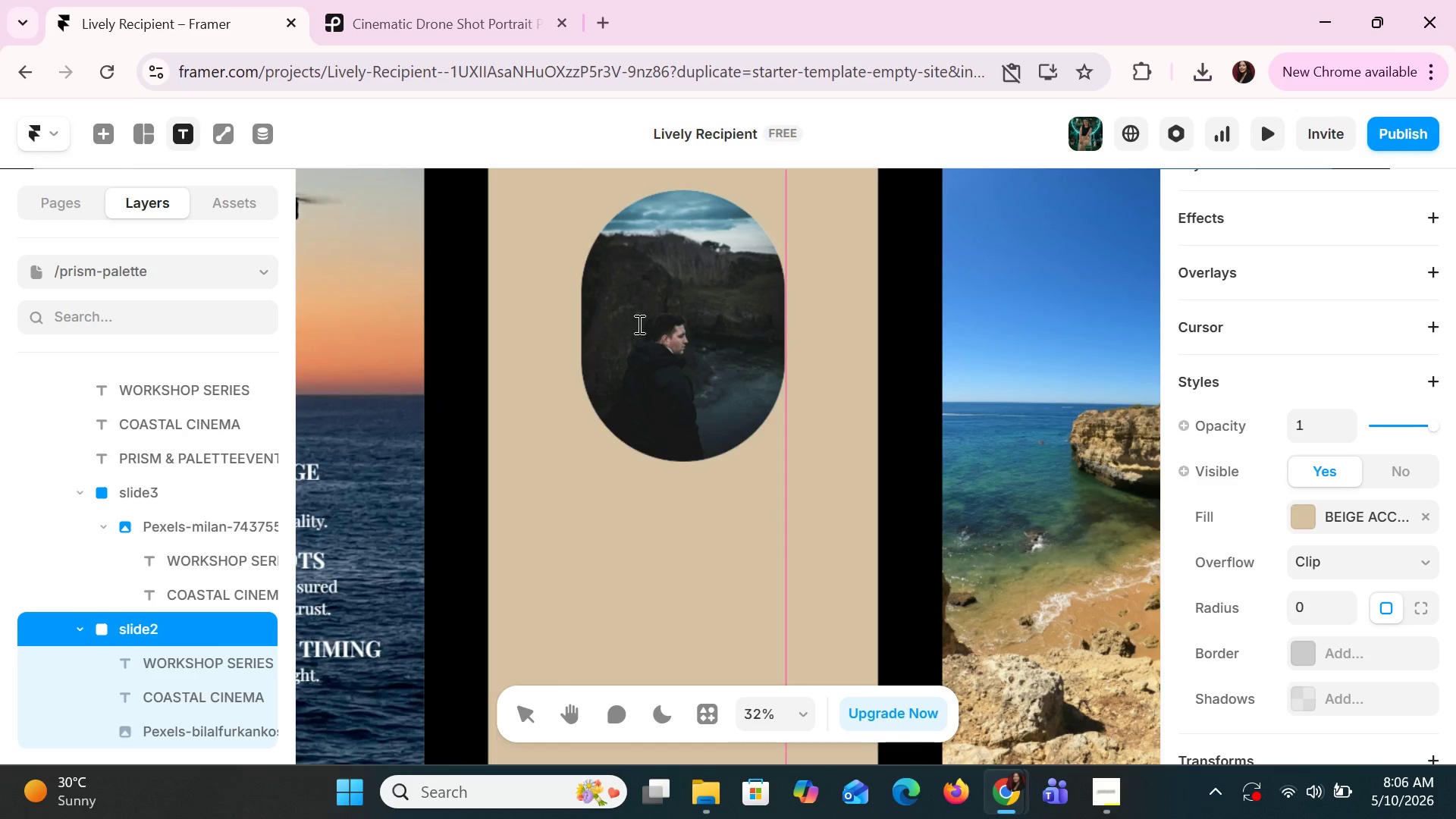 
scroll: coordinate [868, 416], scroll_direction: none, amount: 0.0
 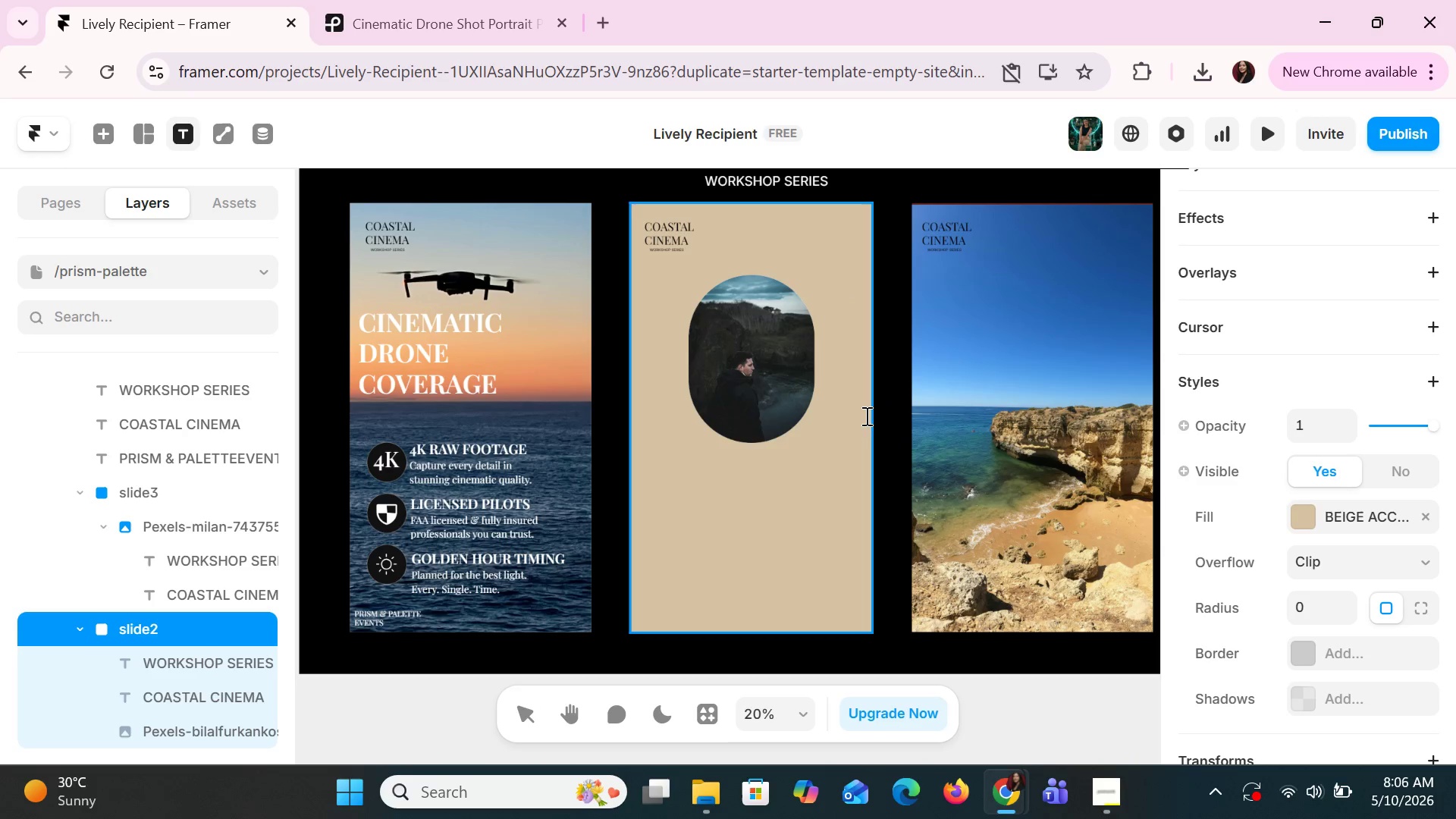 
scroll: coordinate [785, 403], scroll_direction: up, amount: 8.0
 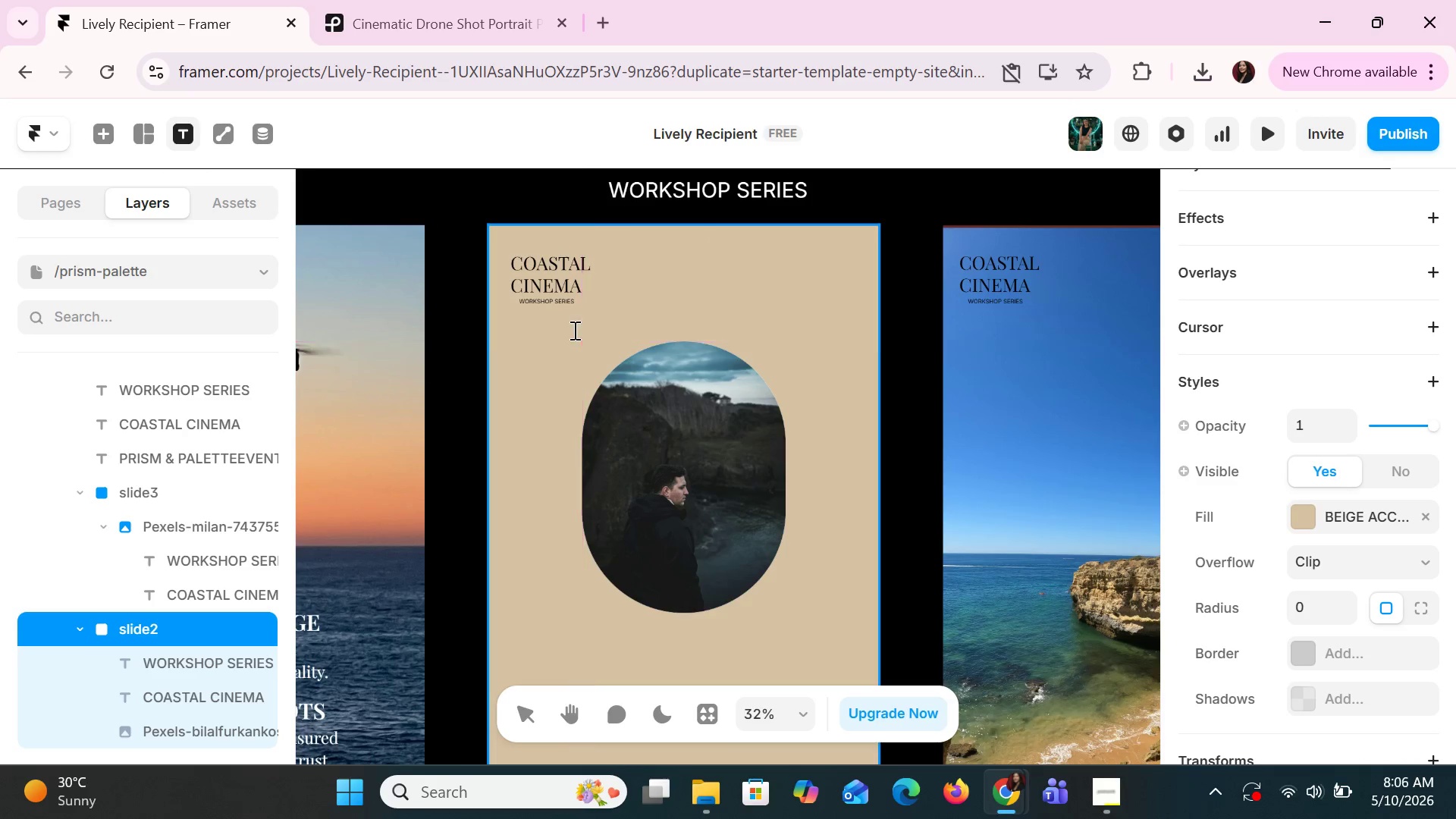 
left_click([570, 324])
 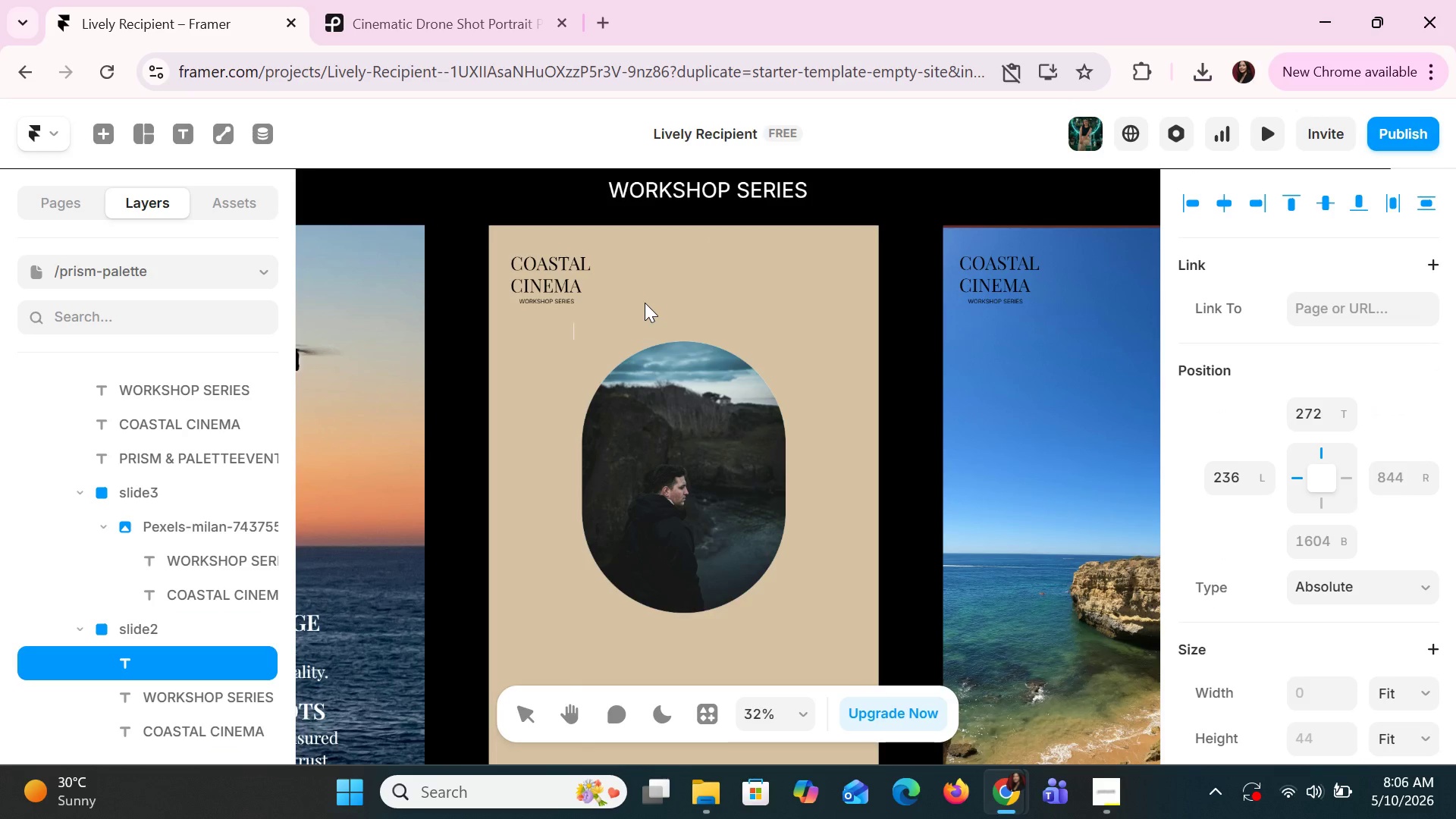 
type(ARTIST SPOTLIGHT)
 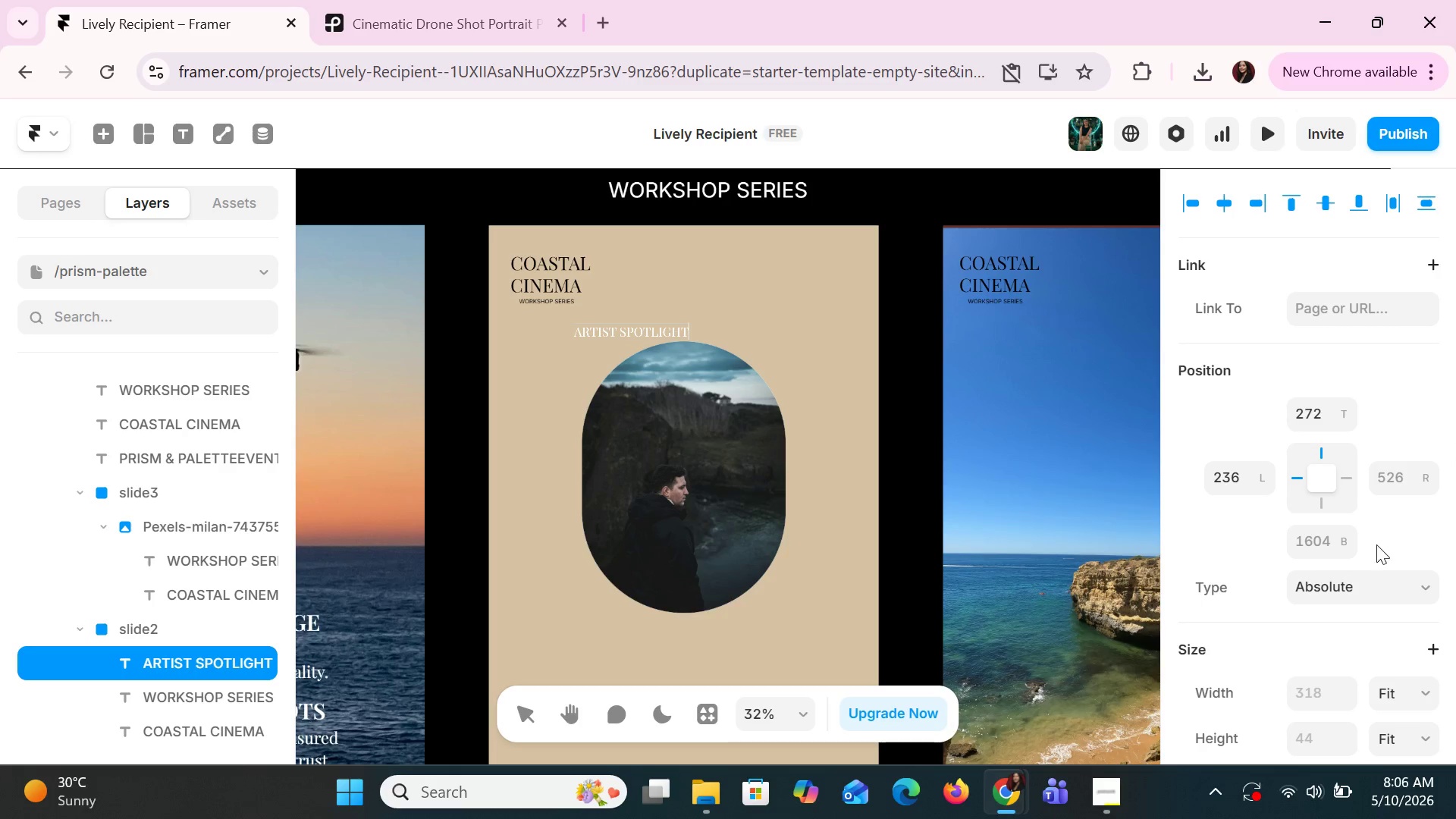 
scroll: coordinate [1369, 532], scroll_direction: down, amount: 7.0
 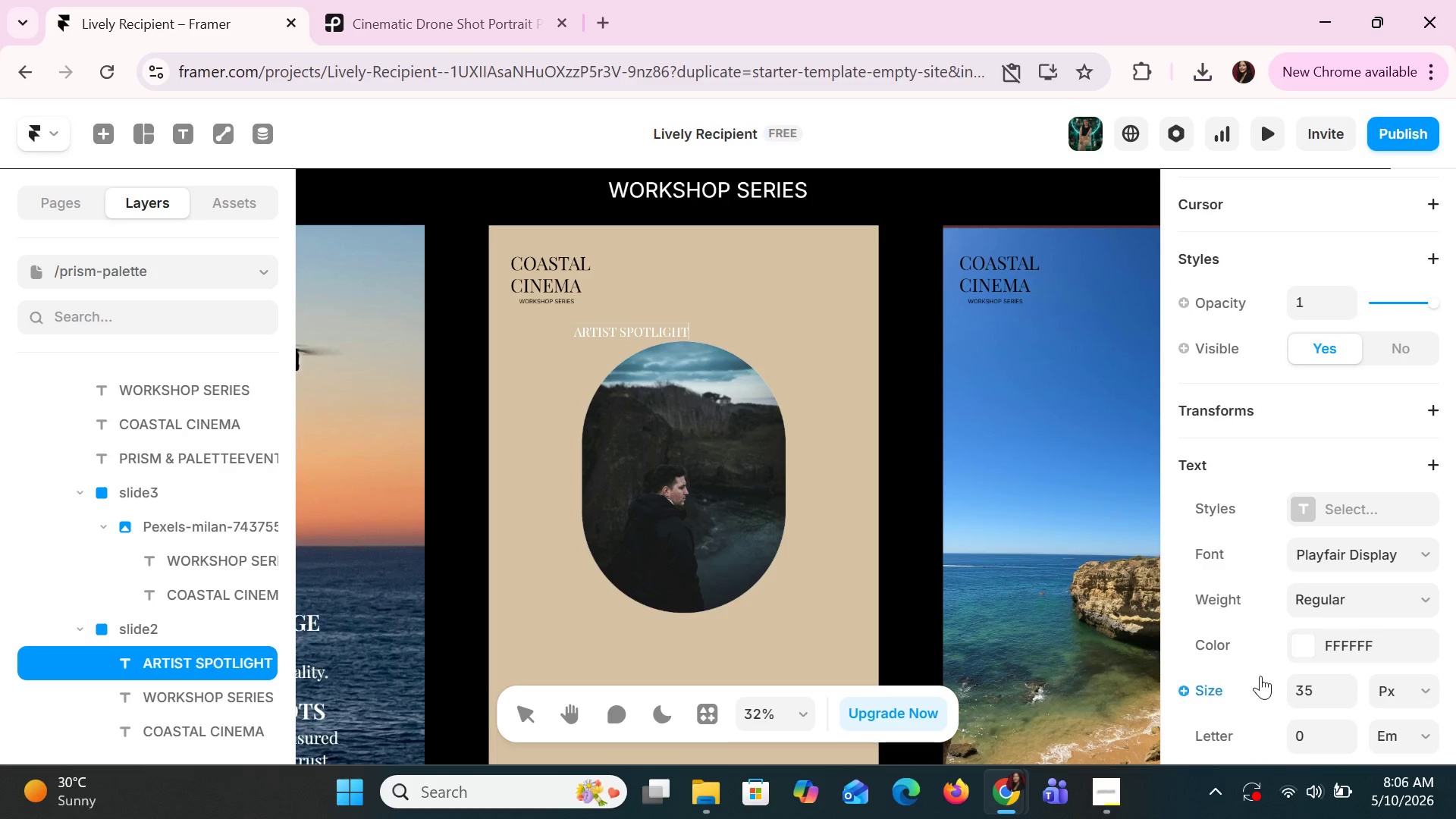 
left_click([1295, 643])
 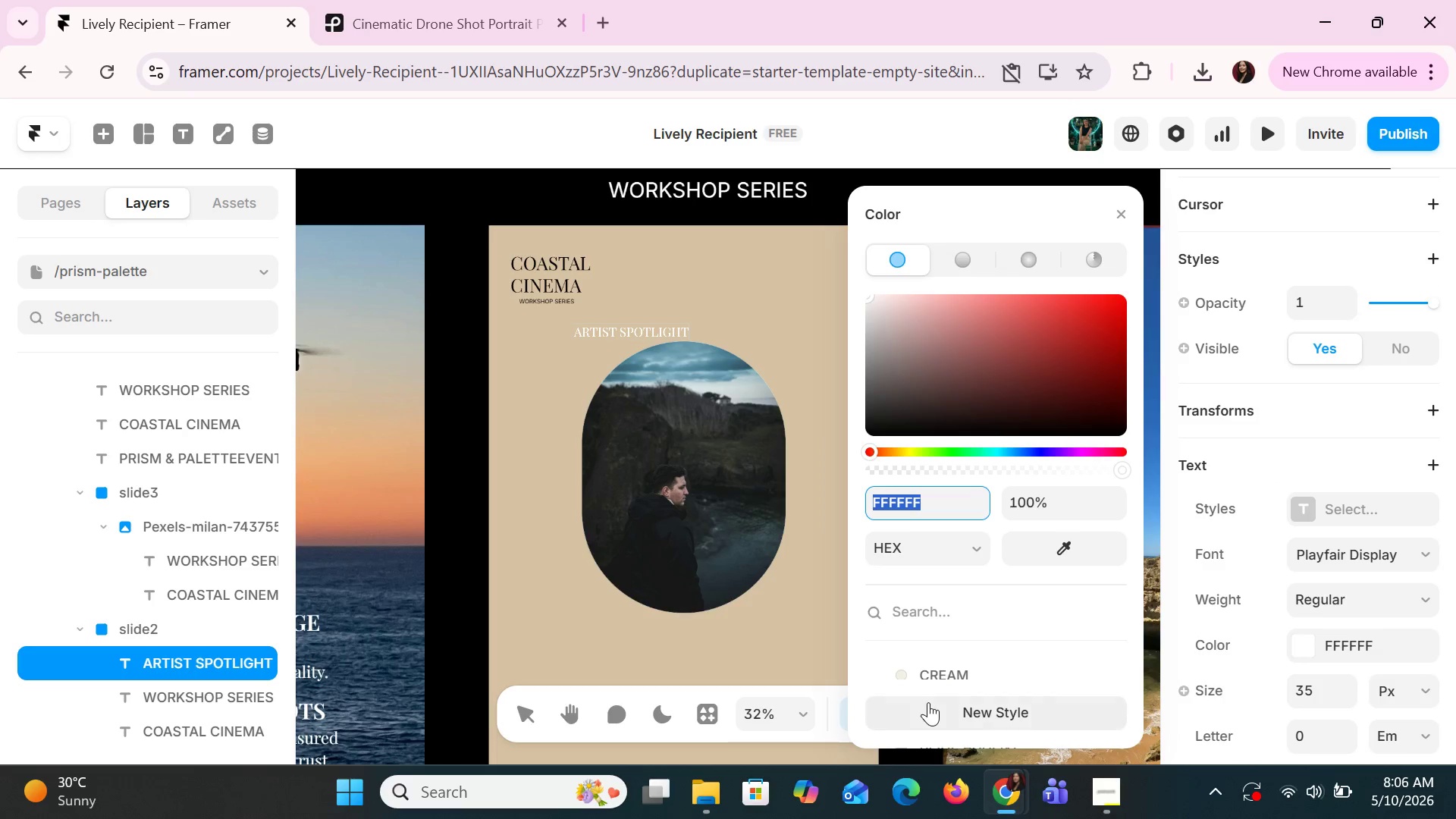 
left_click([930, 673])
 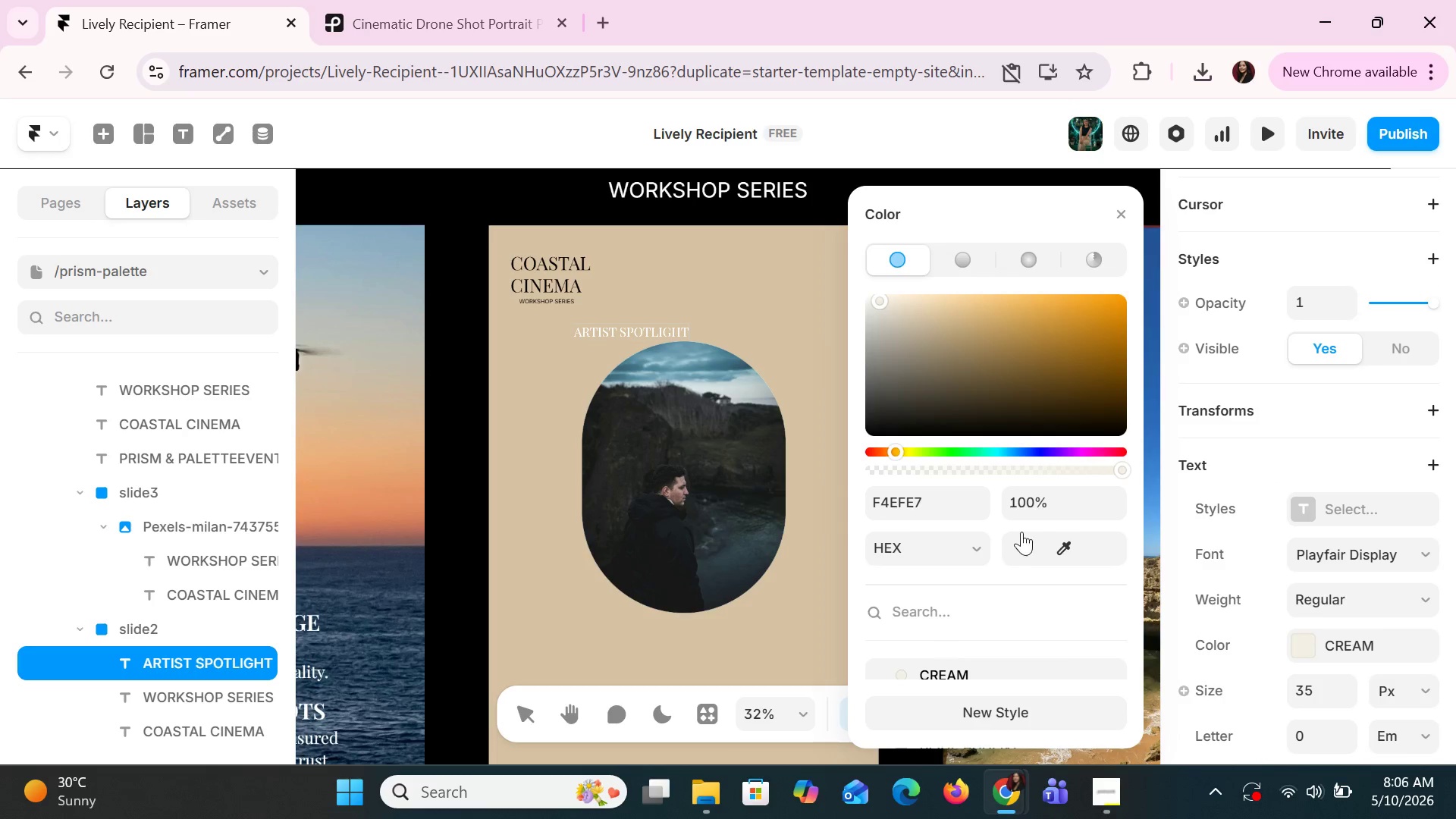 
scroll: coordinate [1024, 529], scroll_direction: down, amount: 3.0
 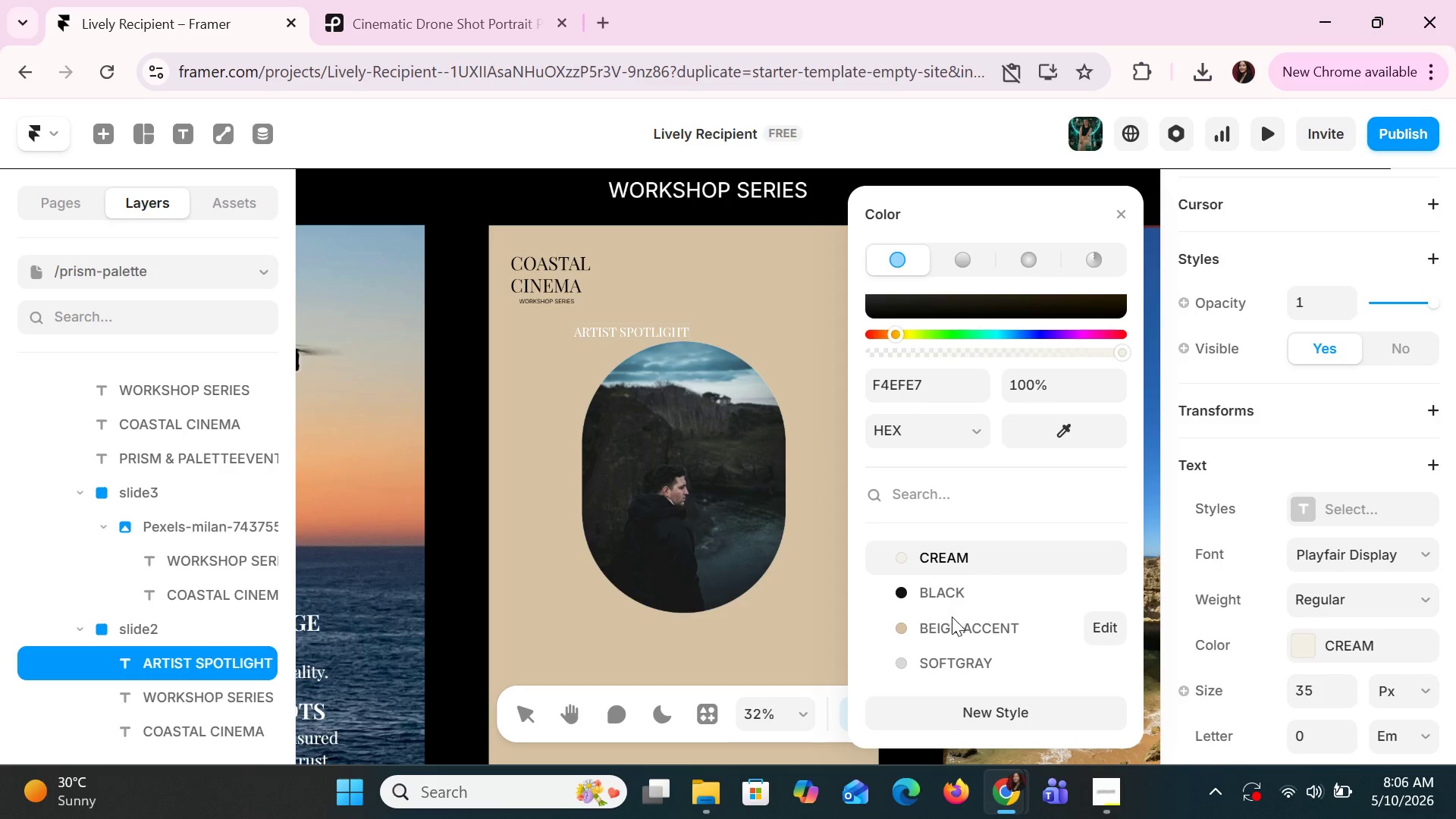 
left_click([949, 594])
 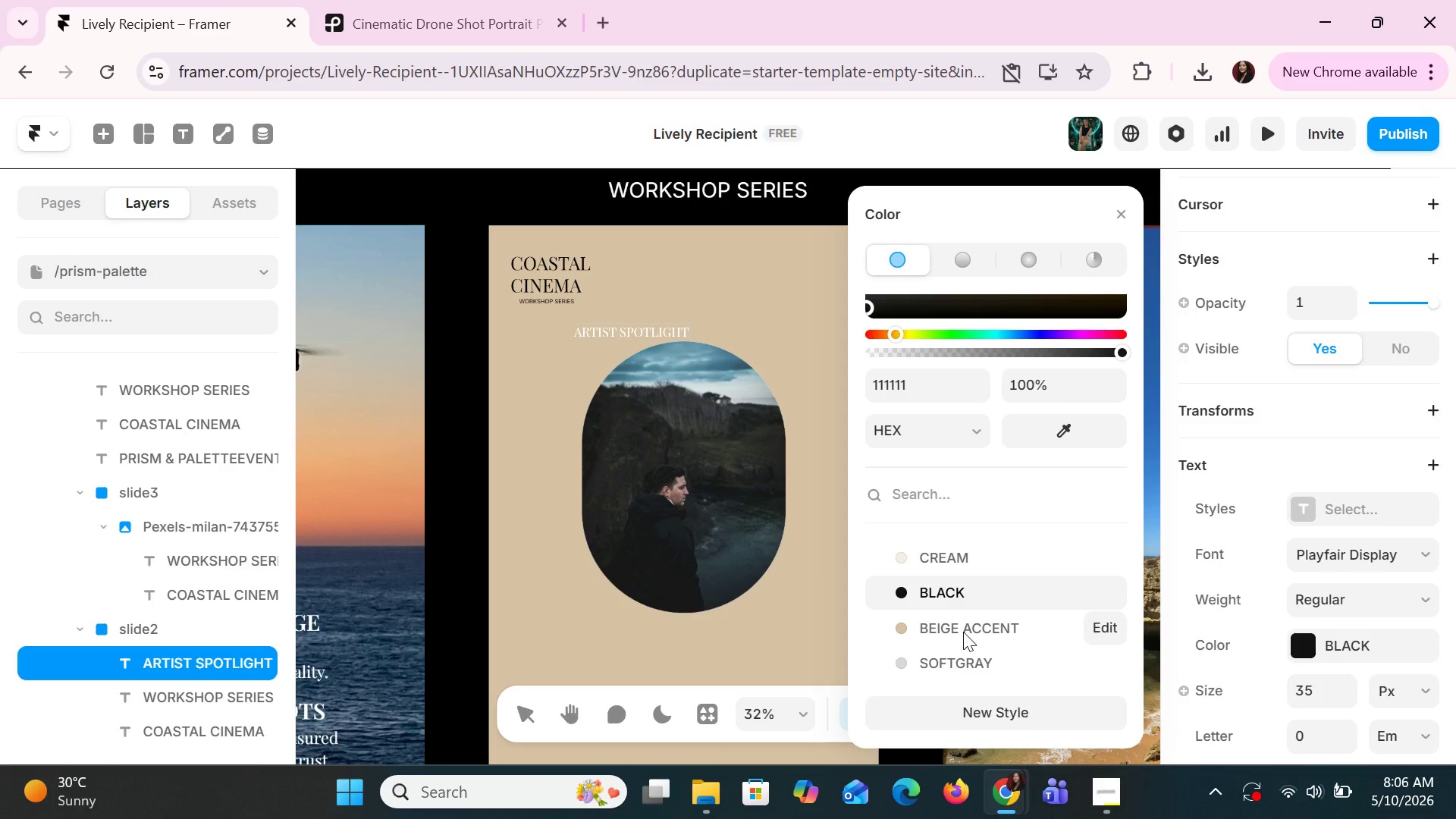 
left_click([963, 632])
 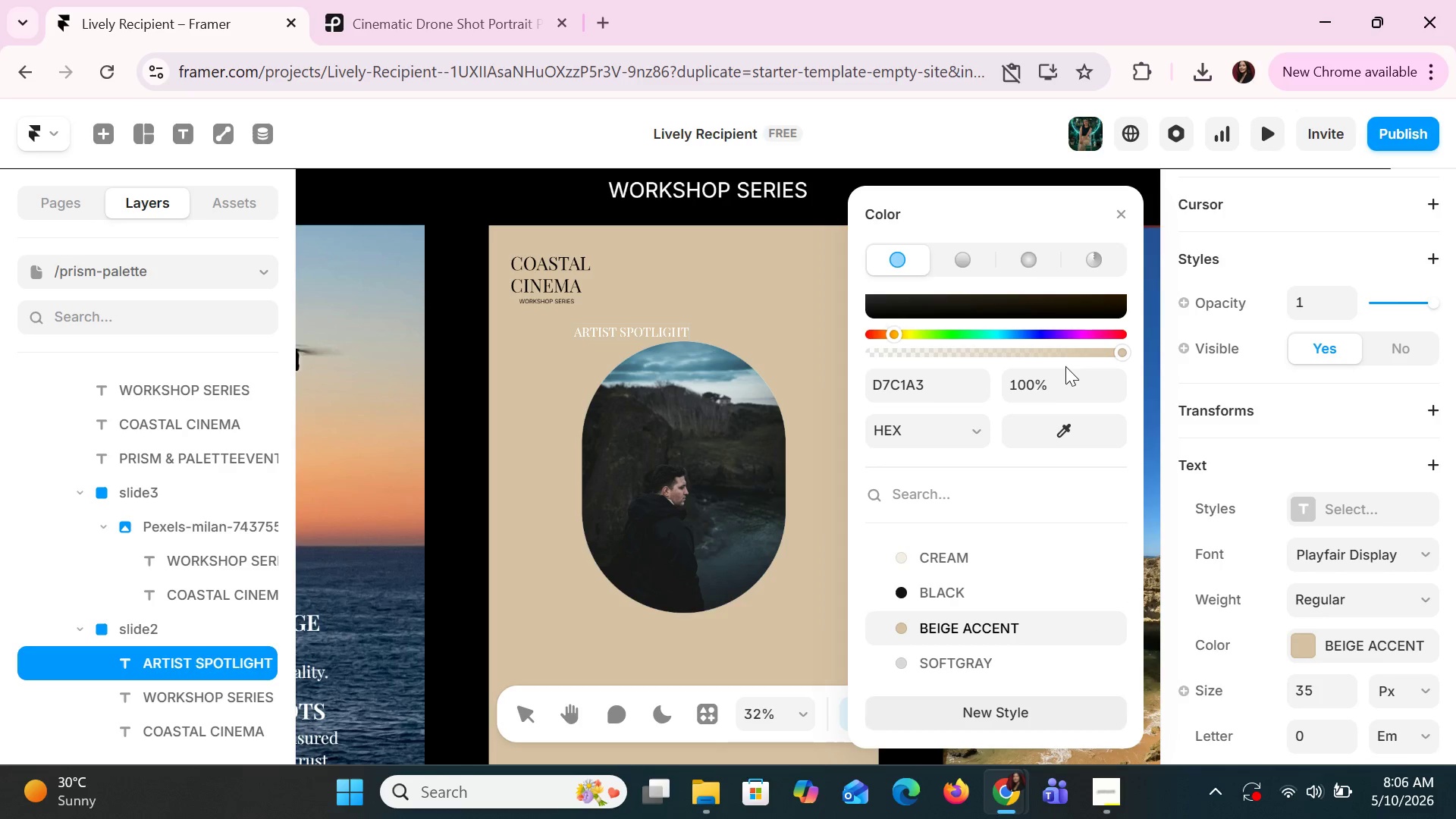 
left_click([1122, 215])
 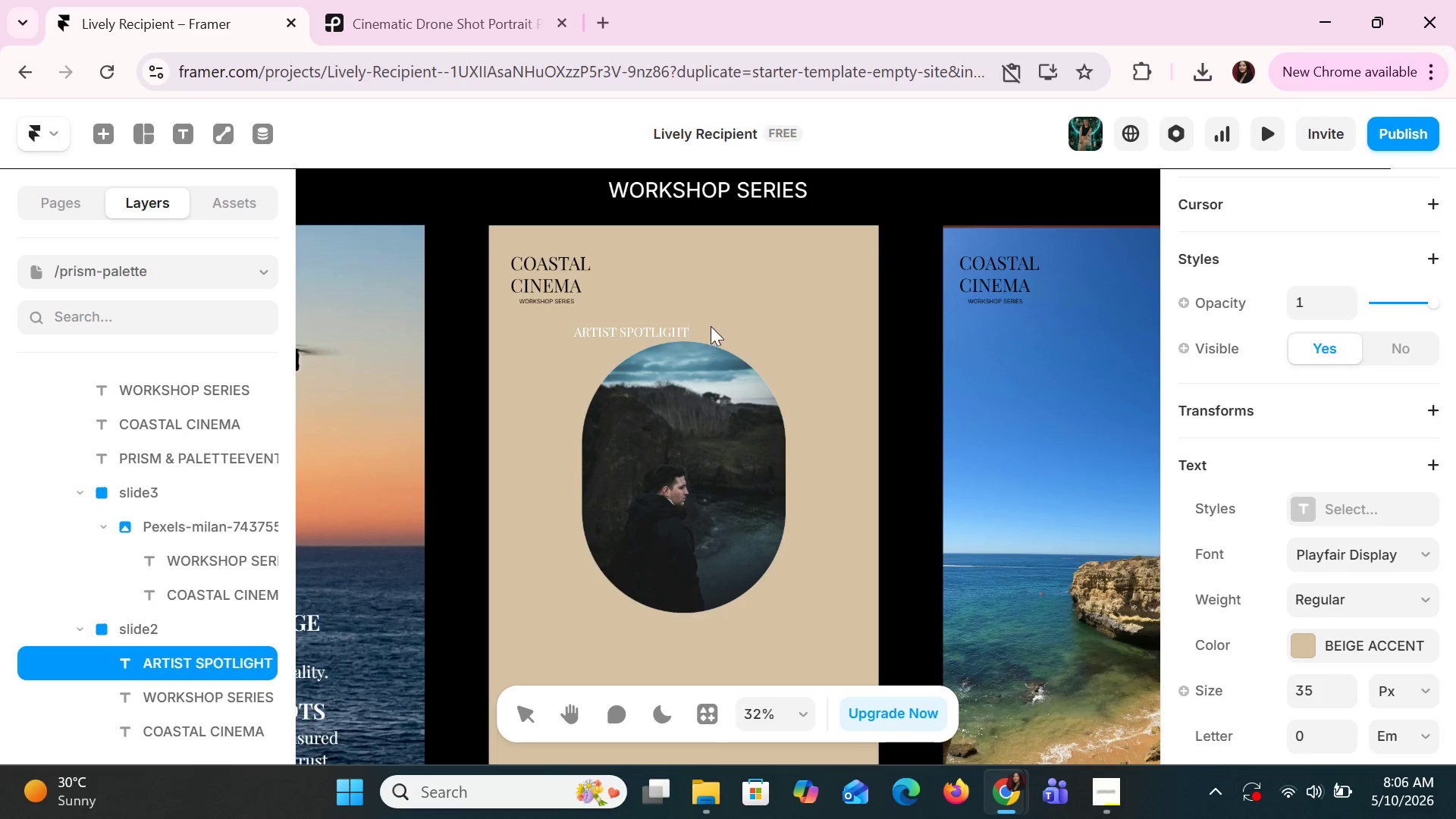 
left_click([711, 319])
 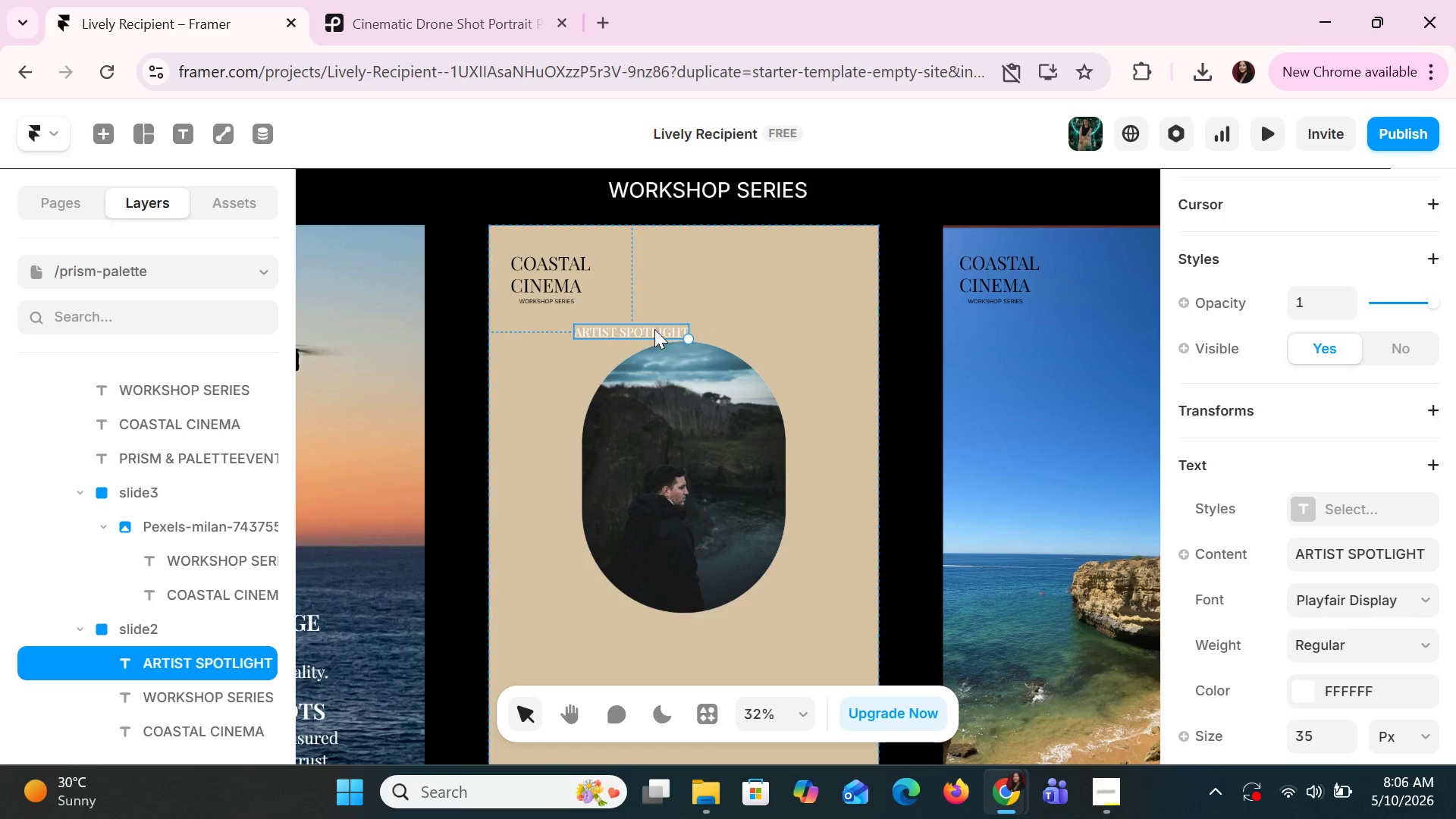 
left_click_drag(start_coordinate=[654, 329], to_coordinate=[693, 322])
 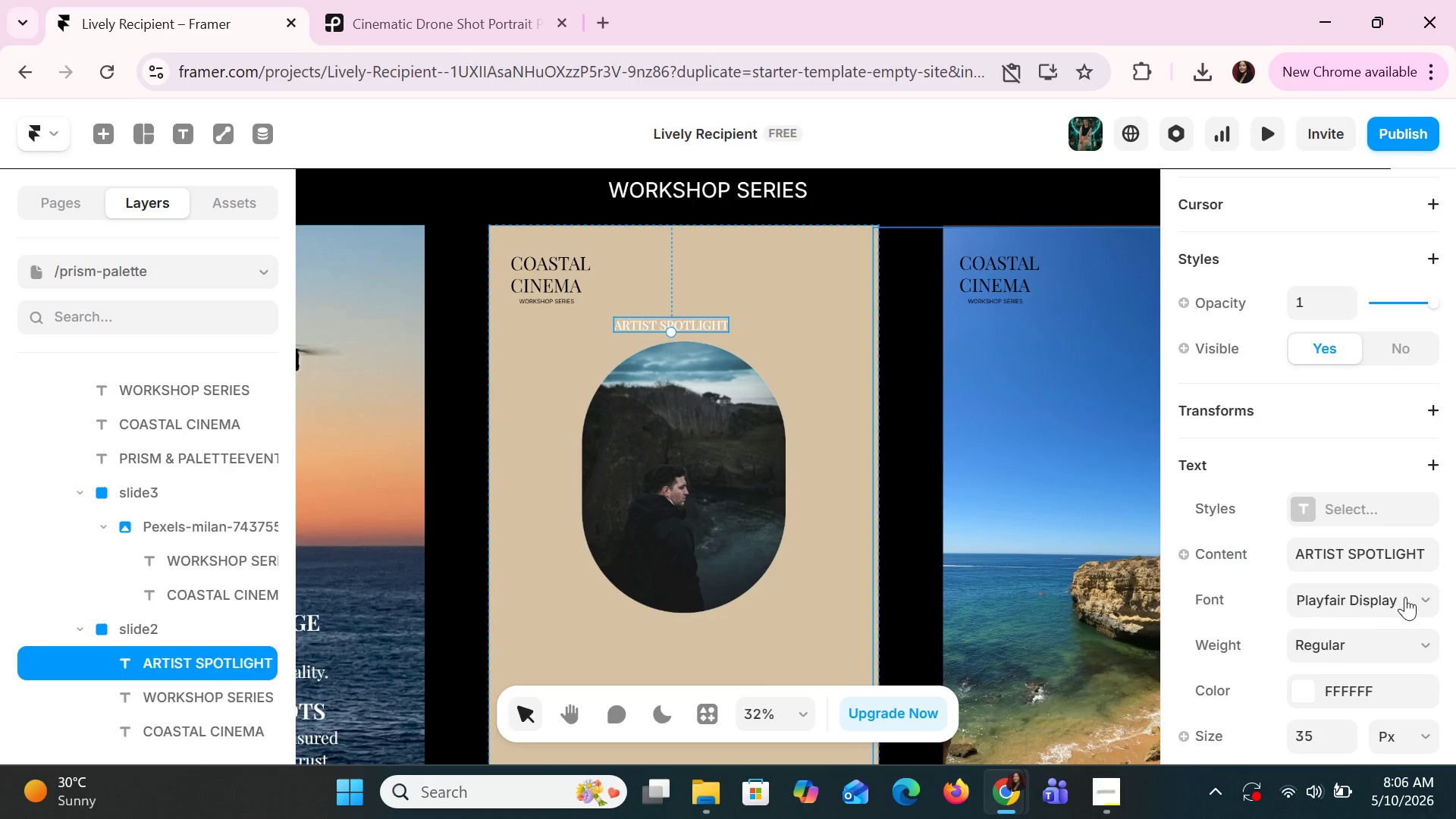 
scroll: coordinate [1399, 595], scroll_direction: down, amount: 4.0
 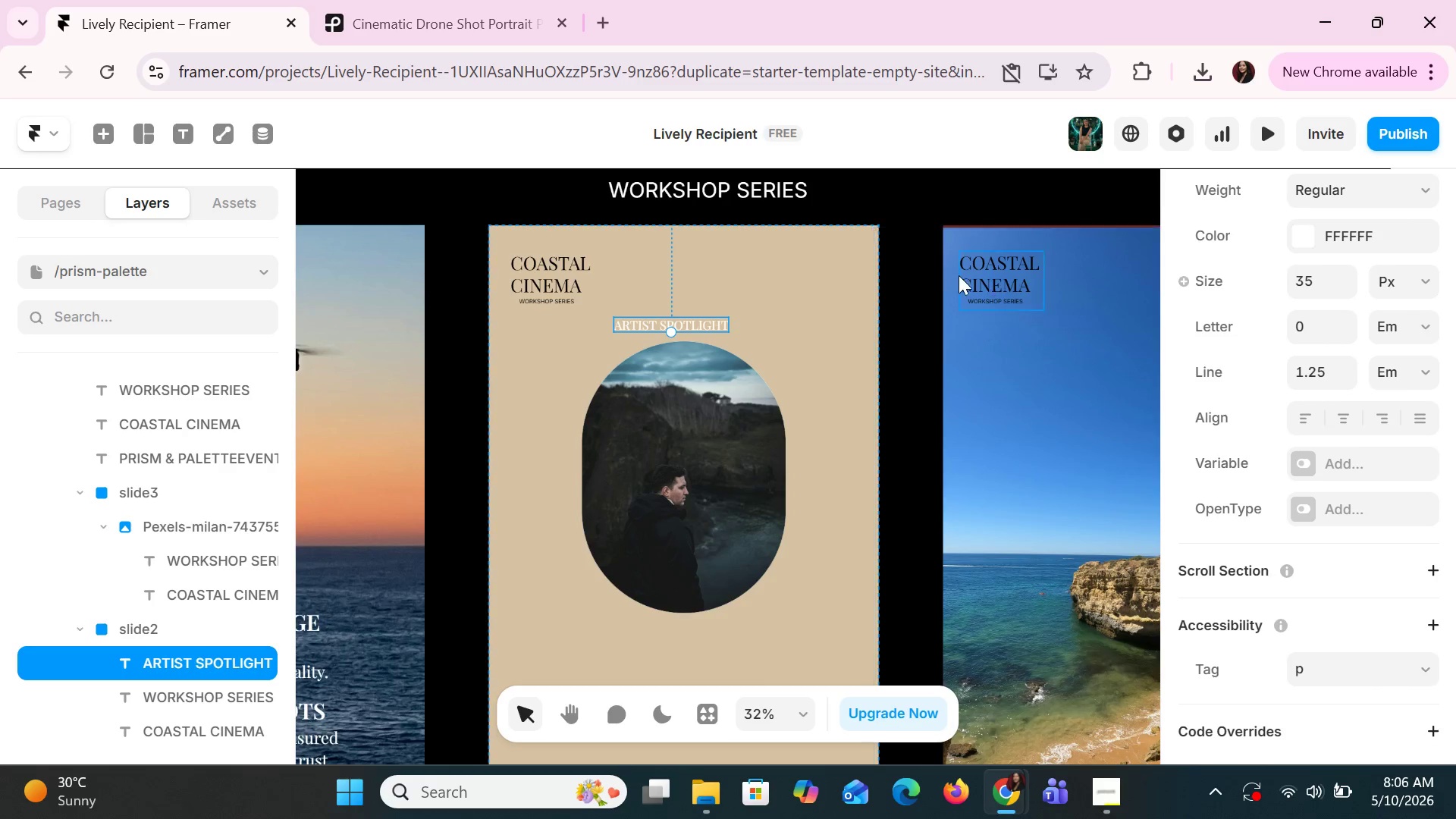 
left_click([794, 278])
 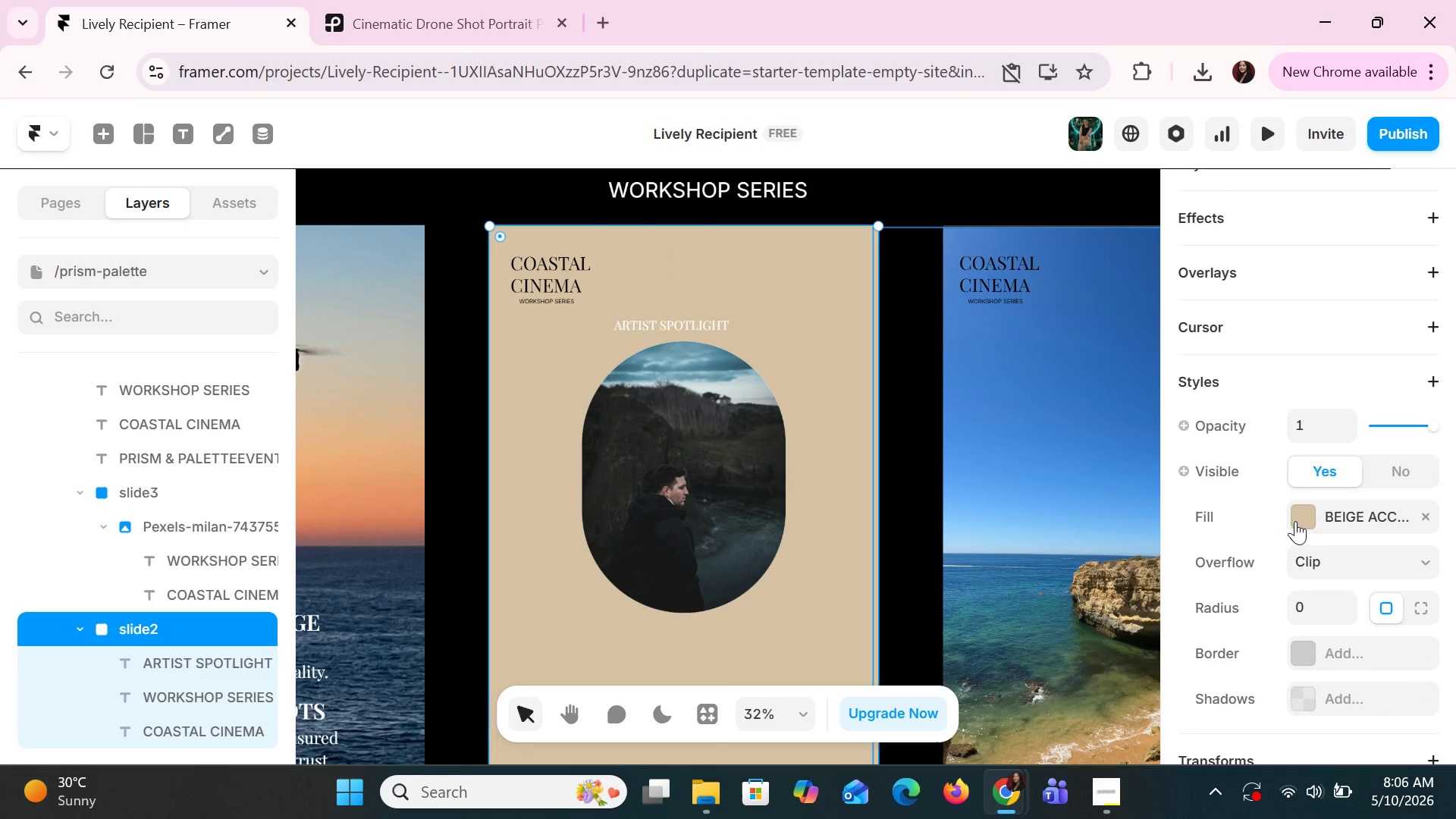 
left_click([1301, 518])
 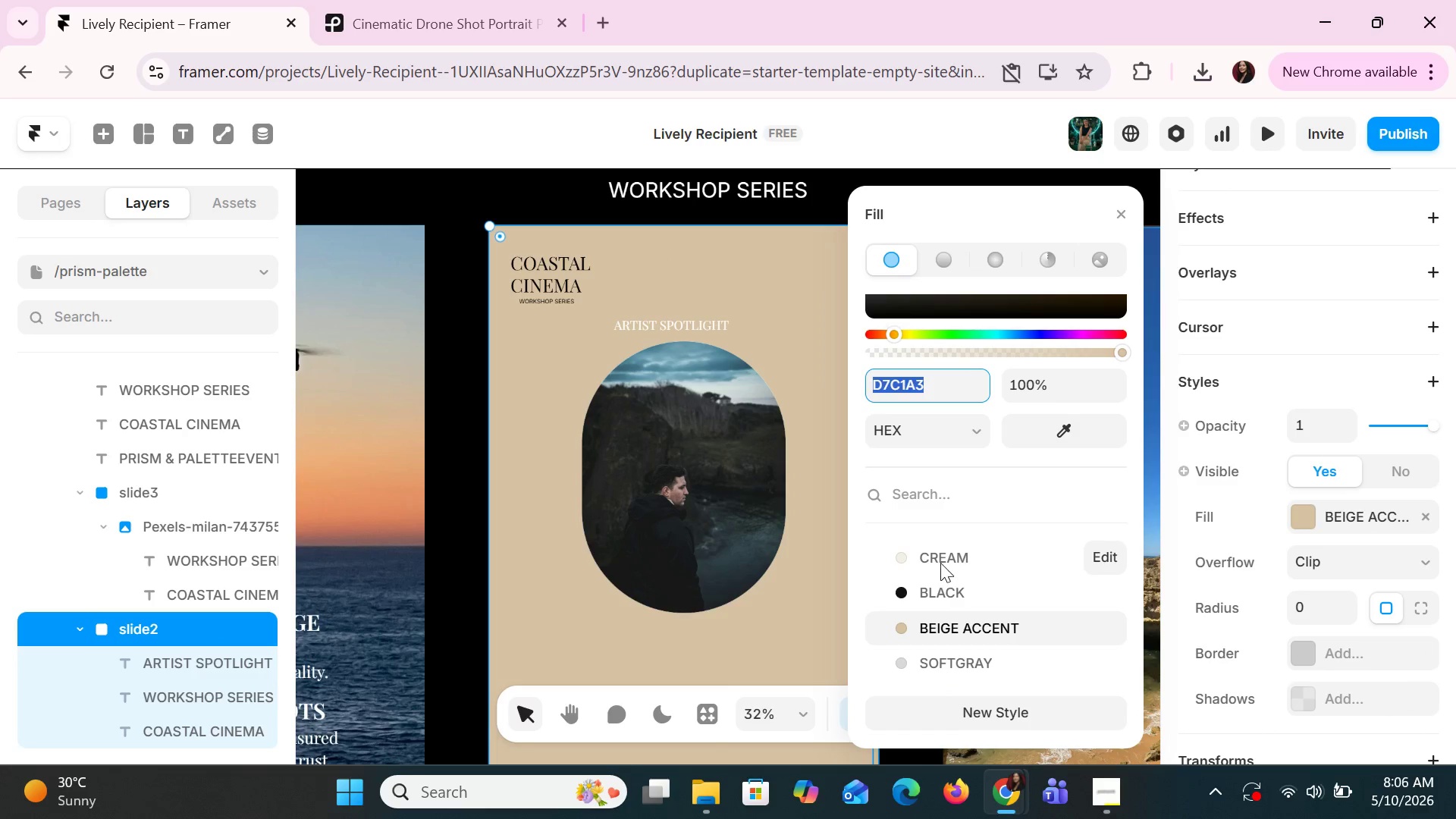 
left_click([940, 563])
 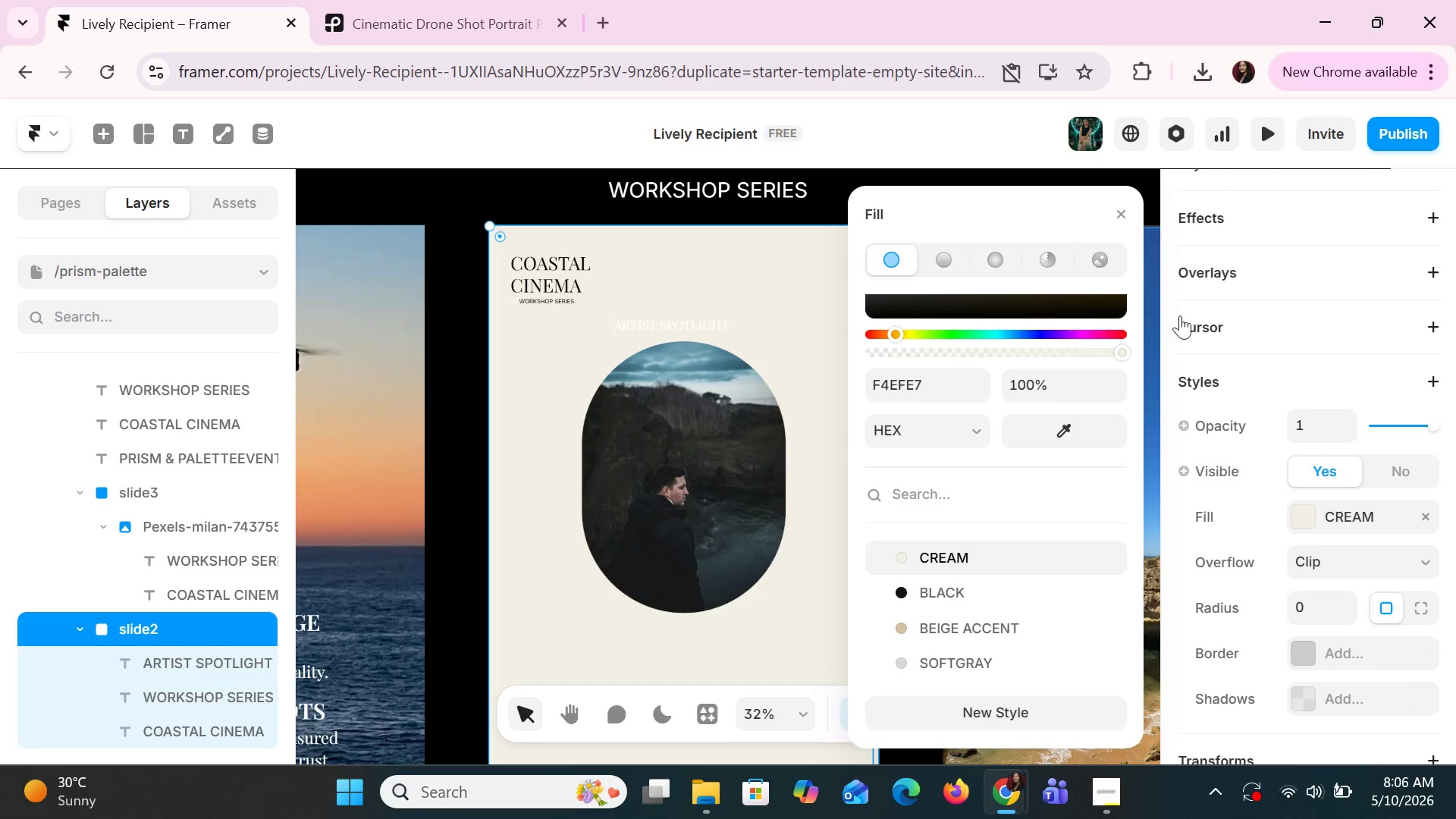 
left_click([1131, 217])
 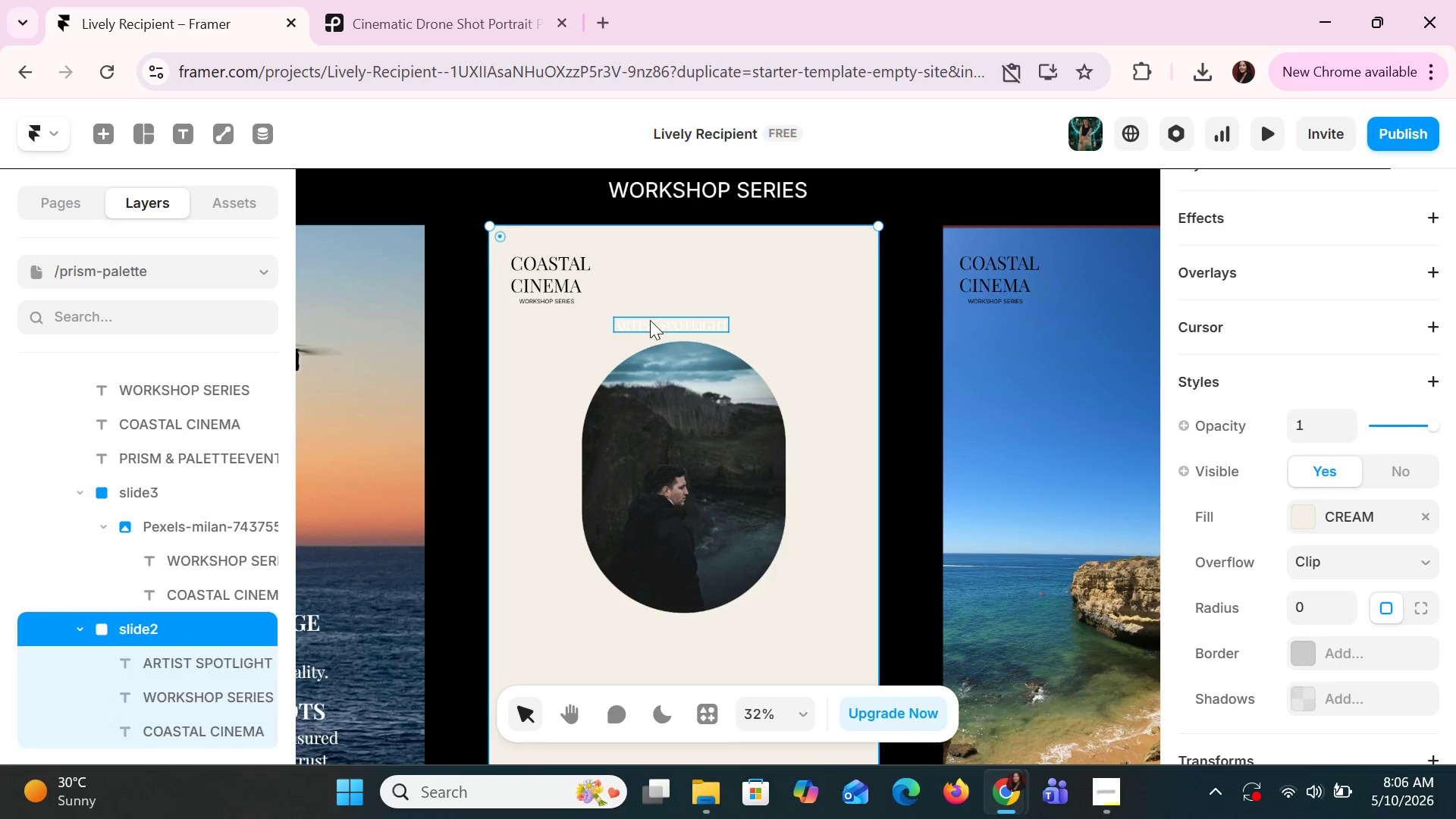 
left_click([650, 320])
 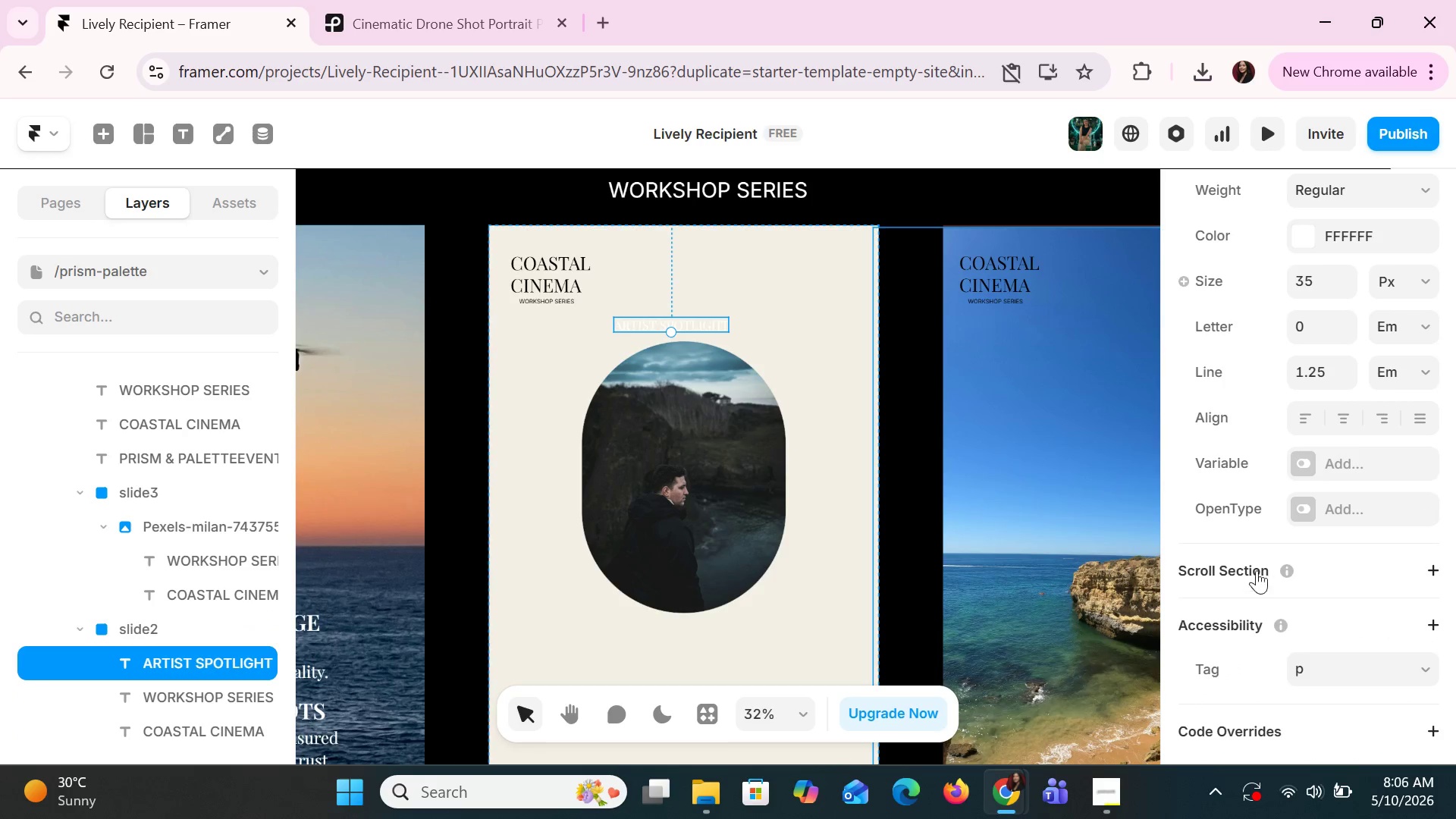 
scroll: coordinate [1264, 555], scroll_direction: down, amount: 3.0
 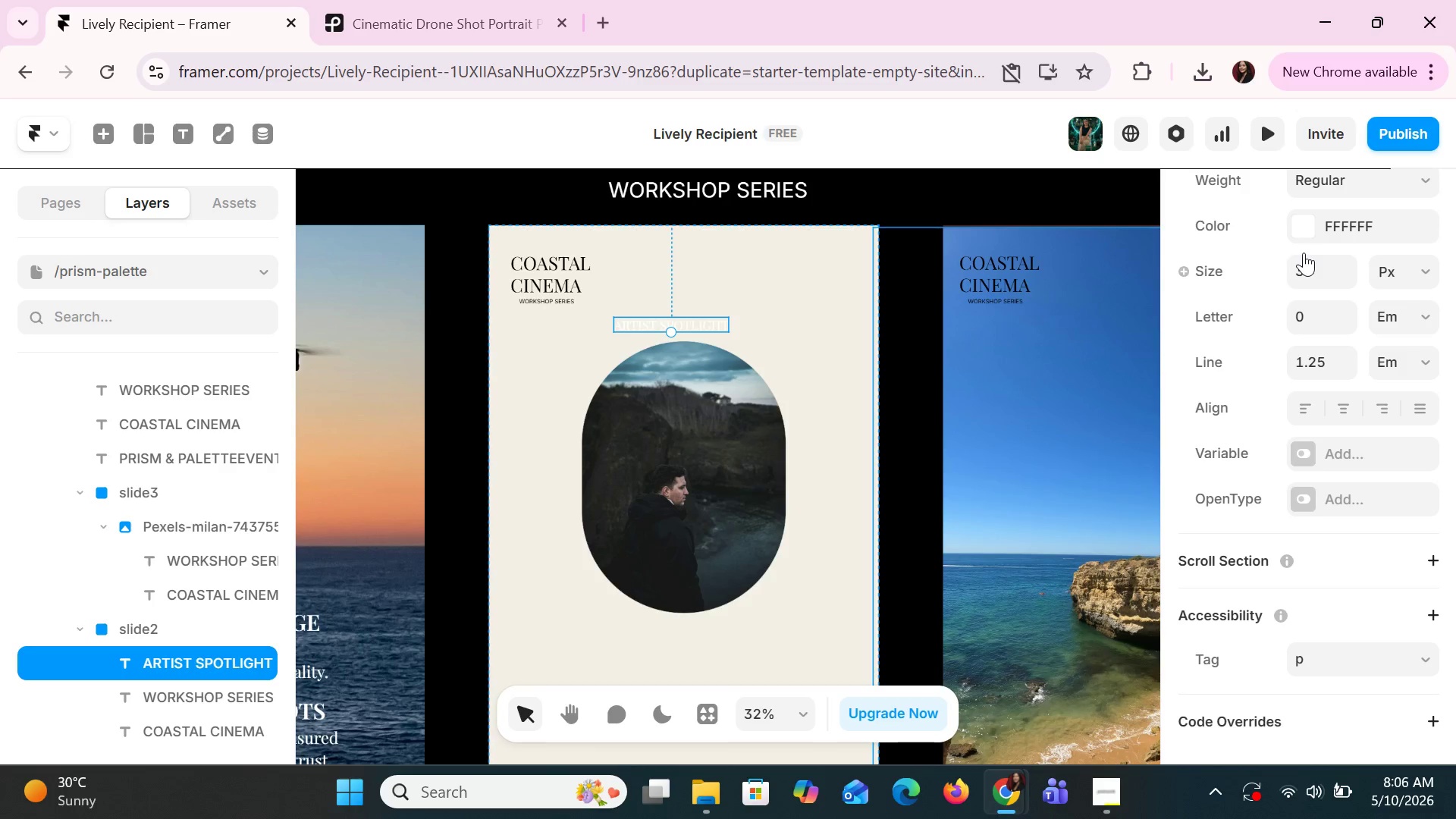 
left_click([1306, 237])
 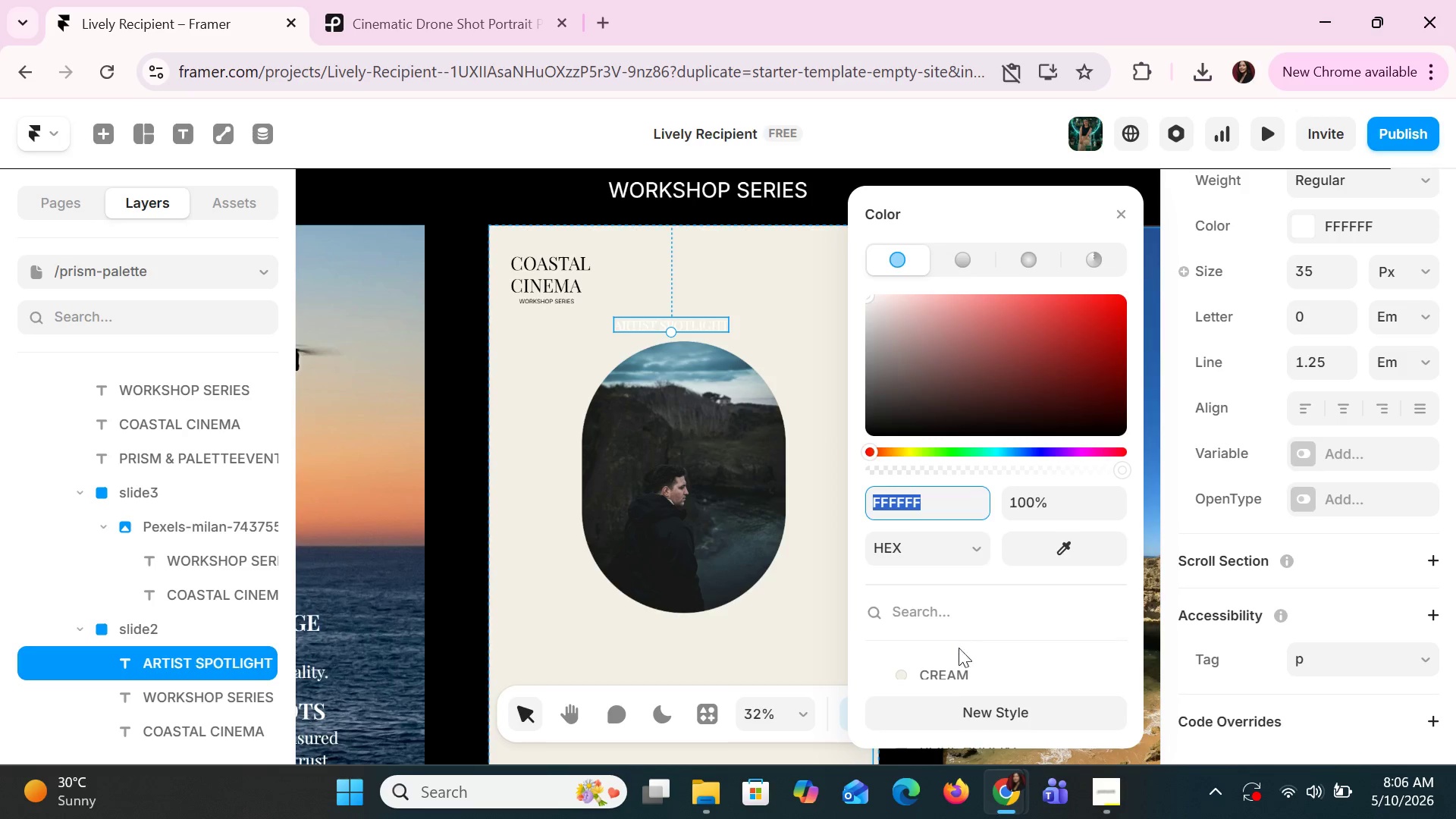 
scroll: coordinate [954, 651], scroll_direction: down, amount: 4.0
 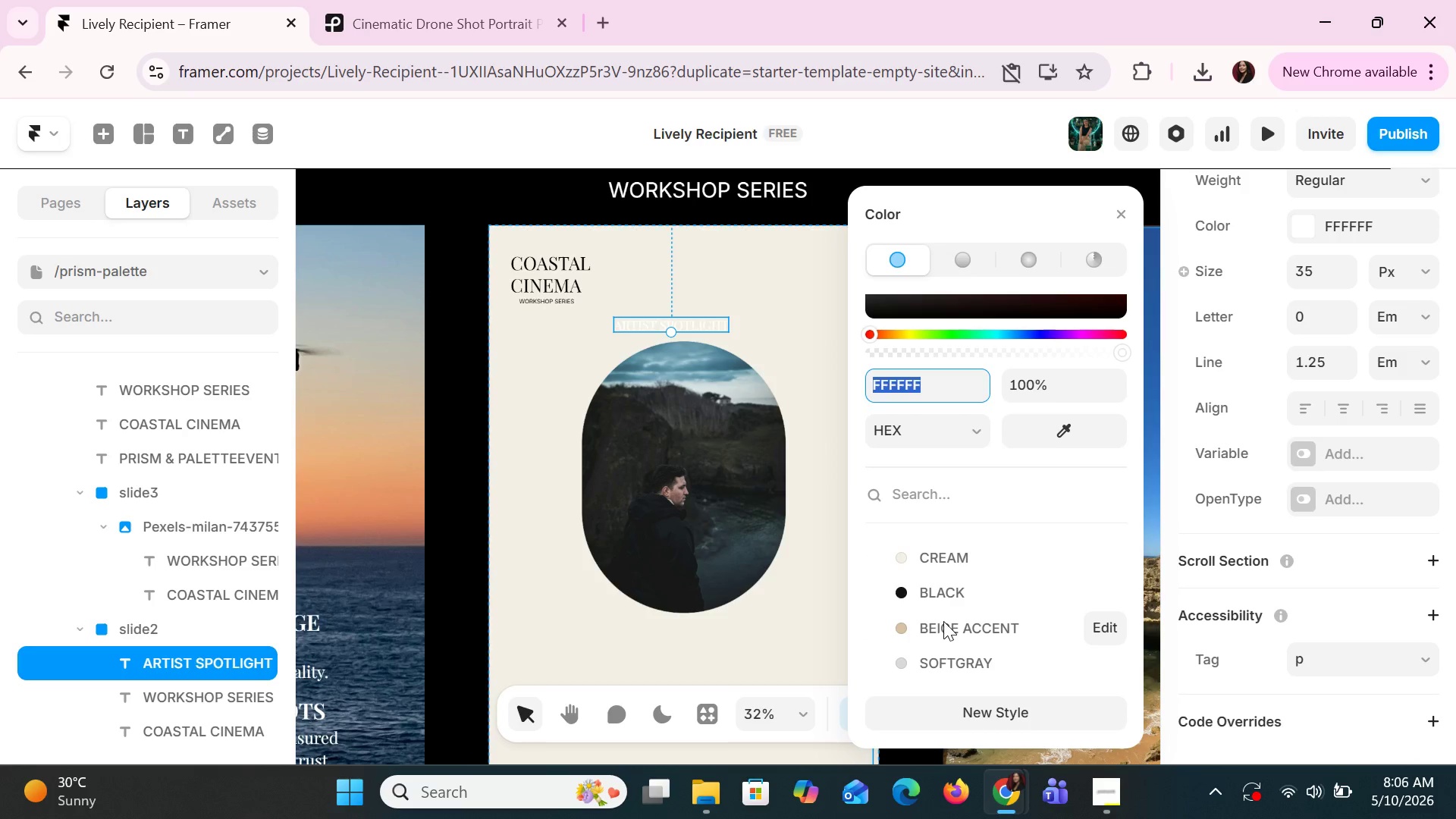 
left_click([943, 621])
 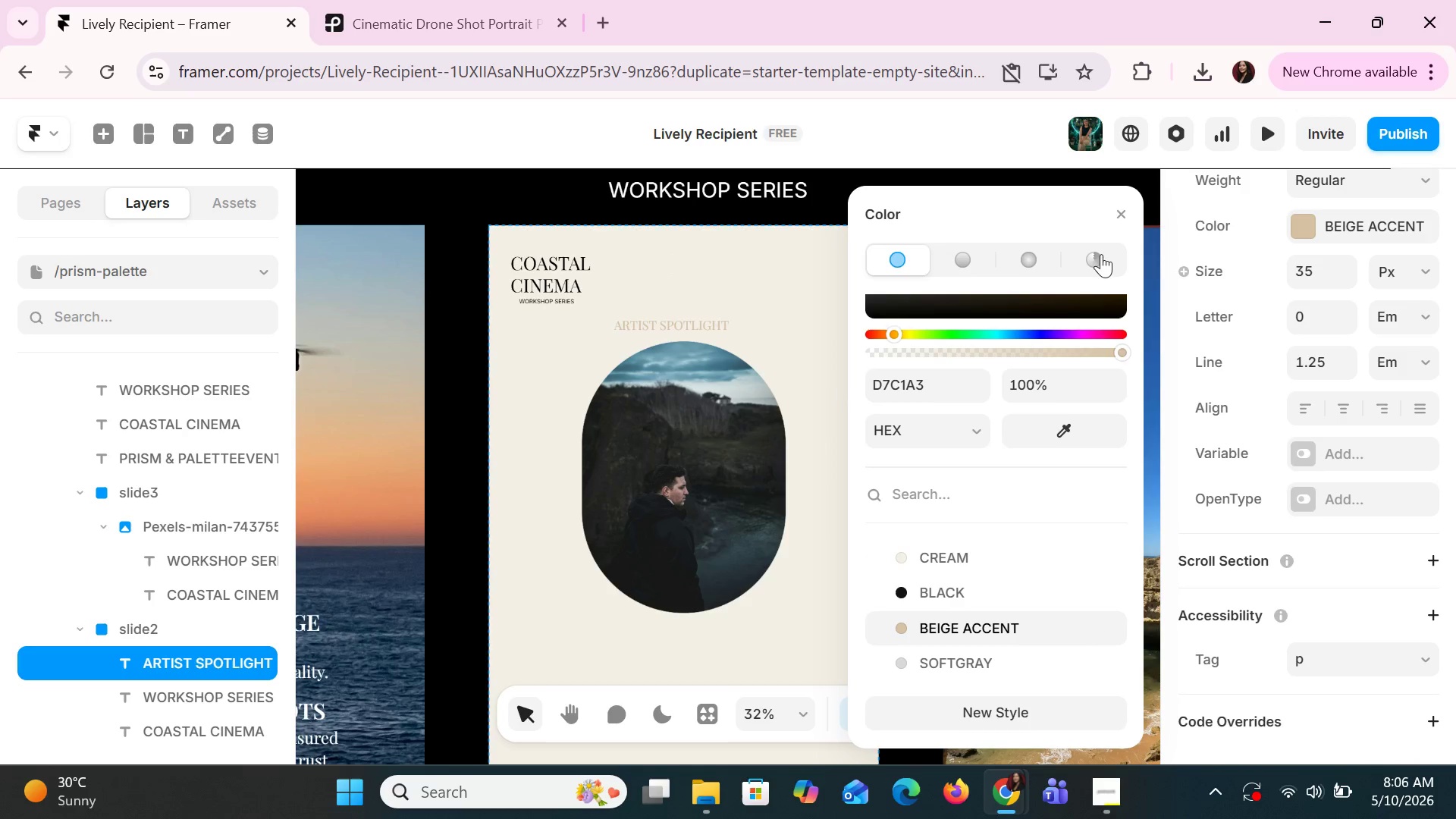 
scroll: coordinate [1112, 379], scroll_direction: up, amount: 4.0
 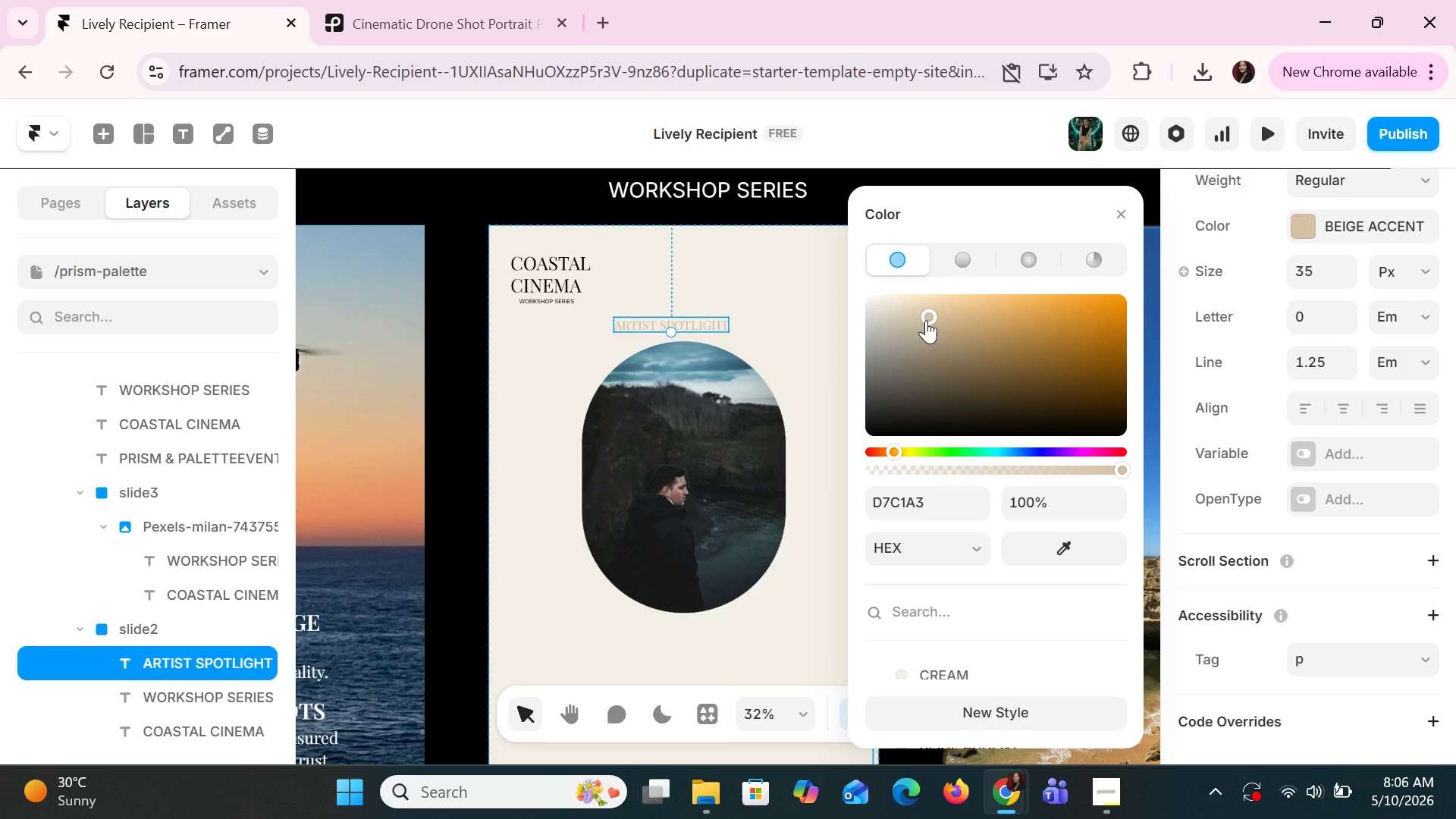 
left_click_drag(start_coordinate=[926, 319], to_coordinate=[1059, 320])
 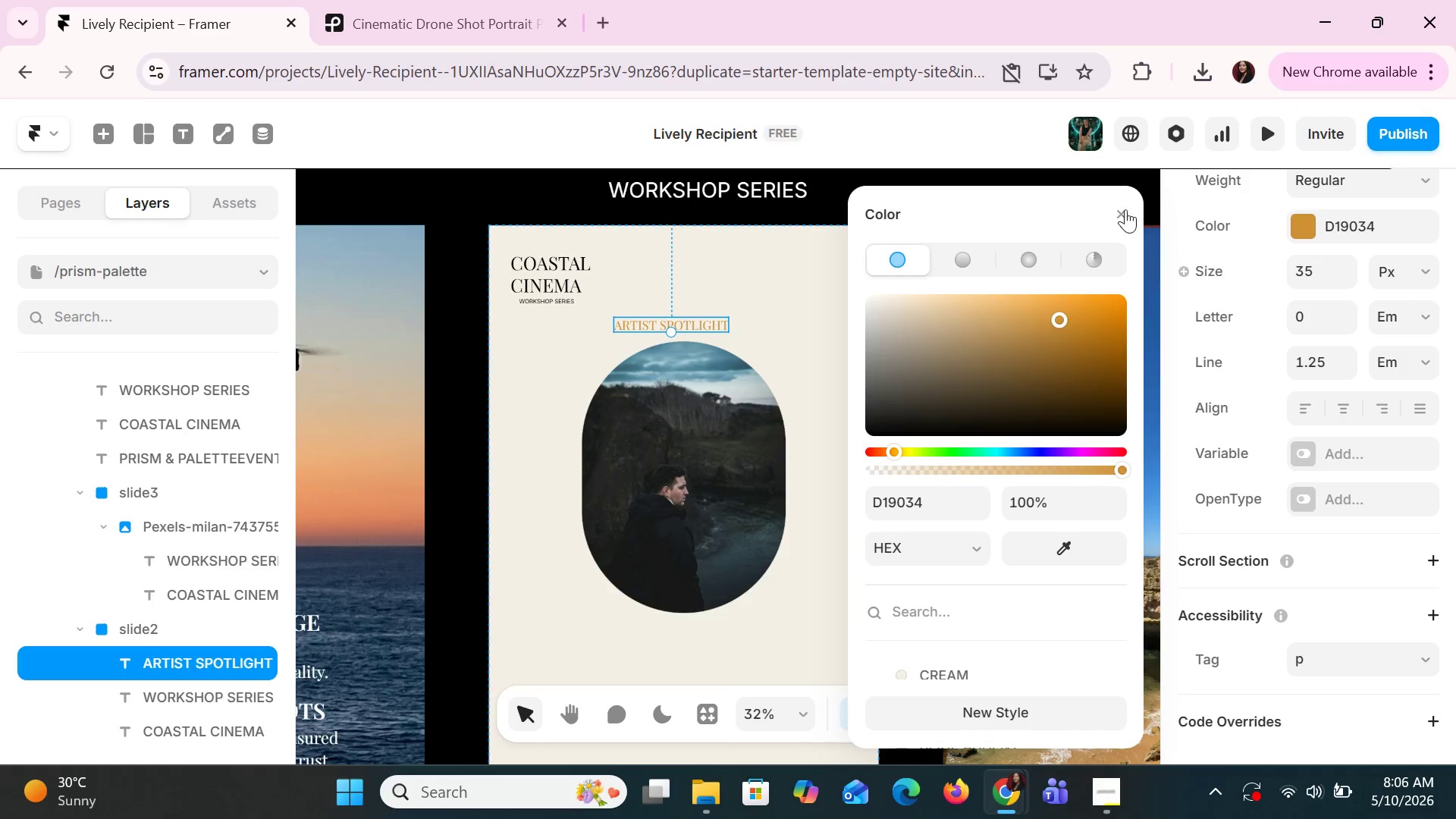 
left_click([1122, 211])
 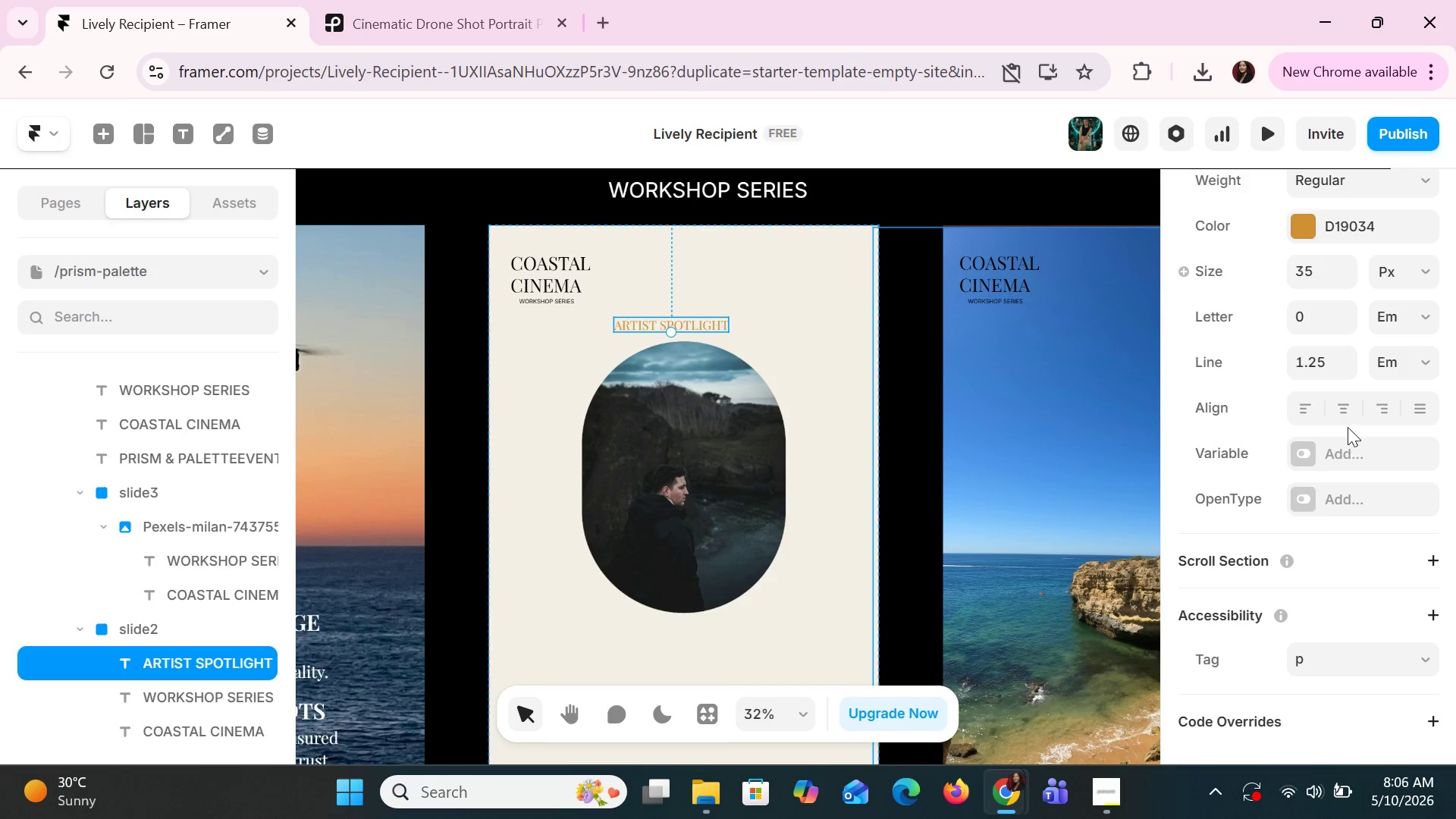 
left_click([1349, 417])
 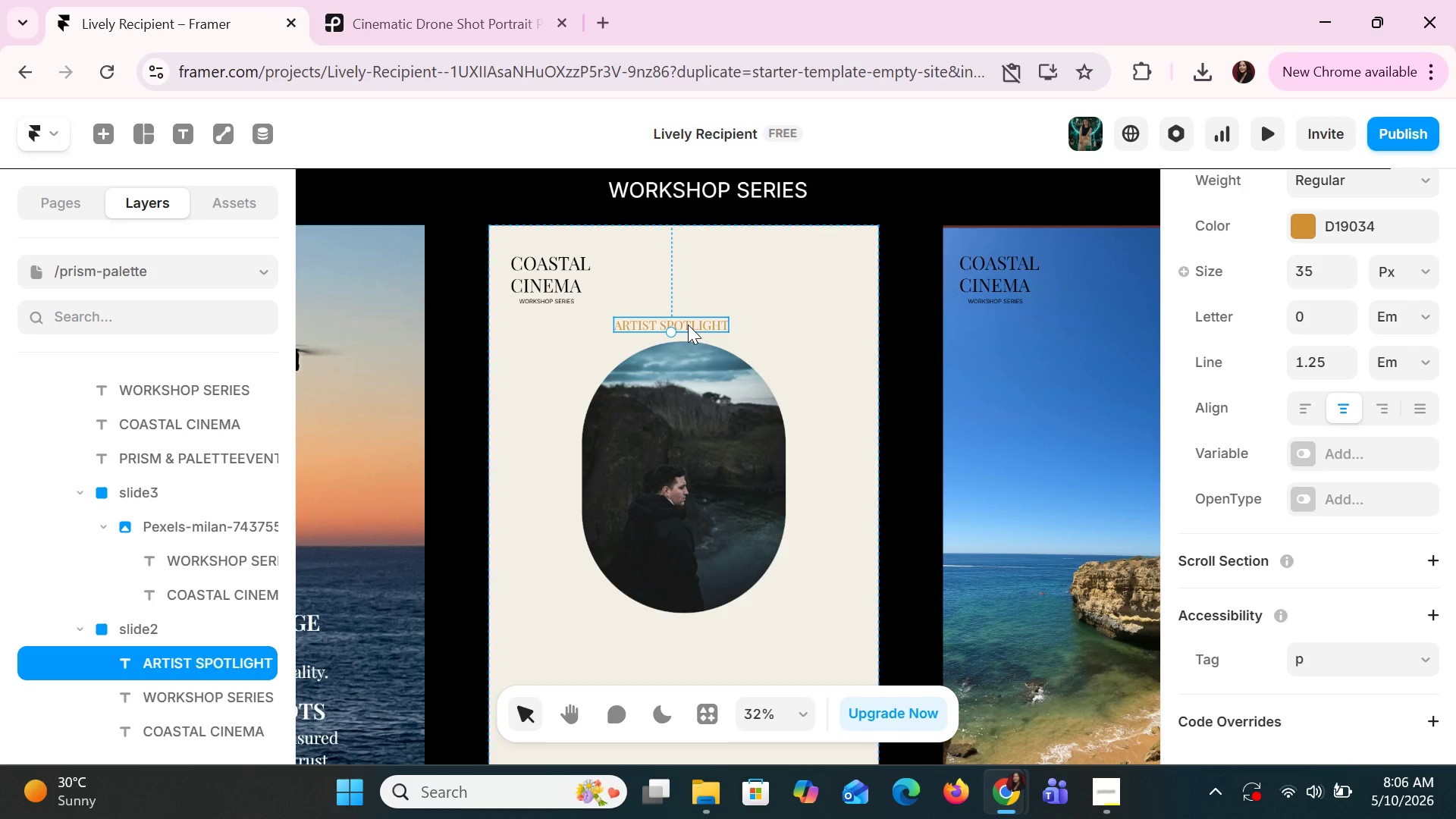 
left_click_drag(start_coordinate=[694, 325], to_coordinate=[709, 326])
 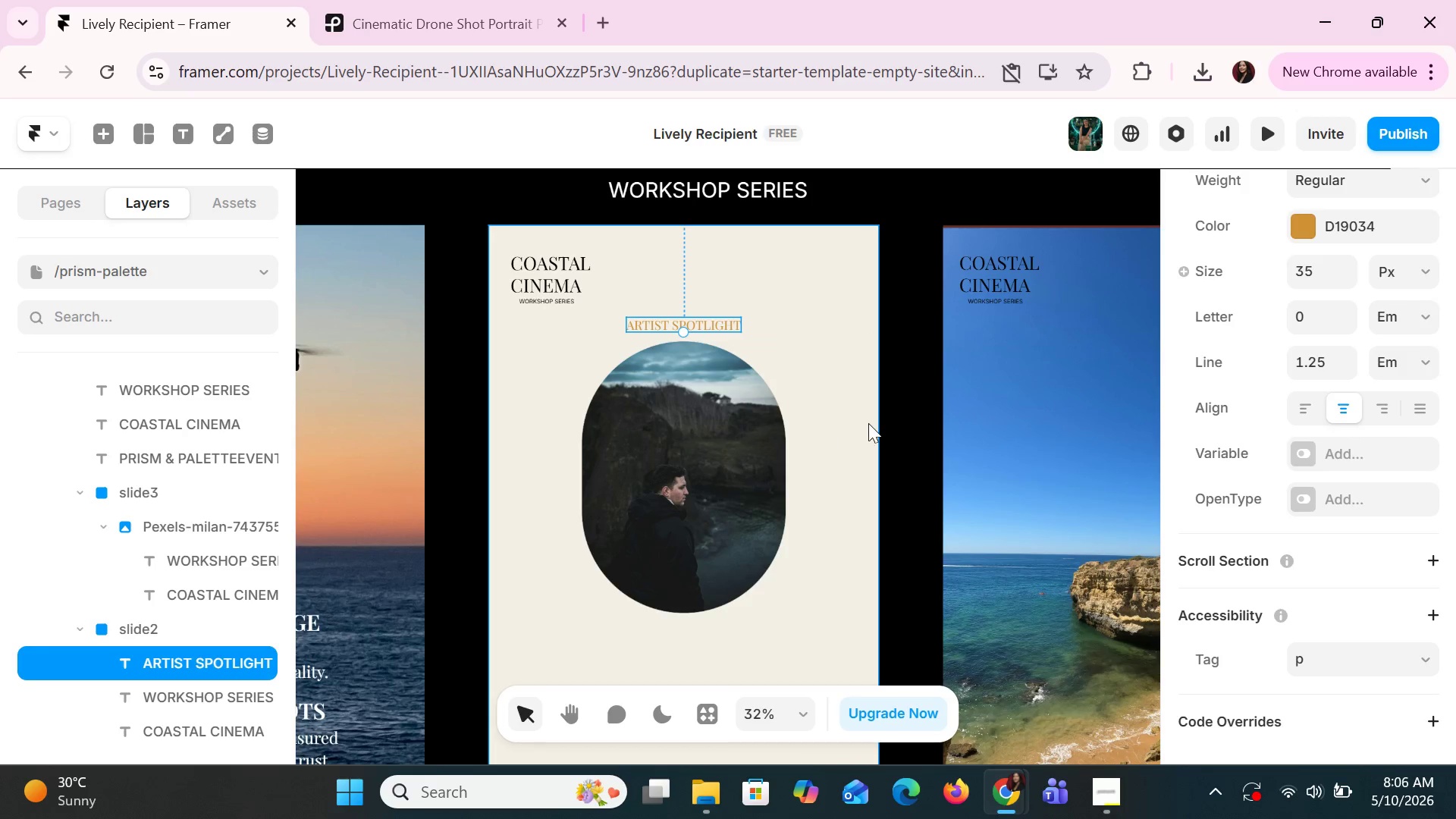 
left_click([868, 422])
 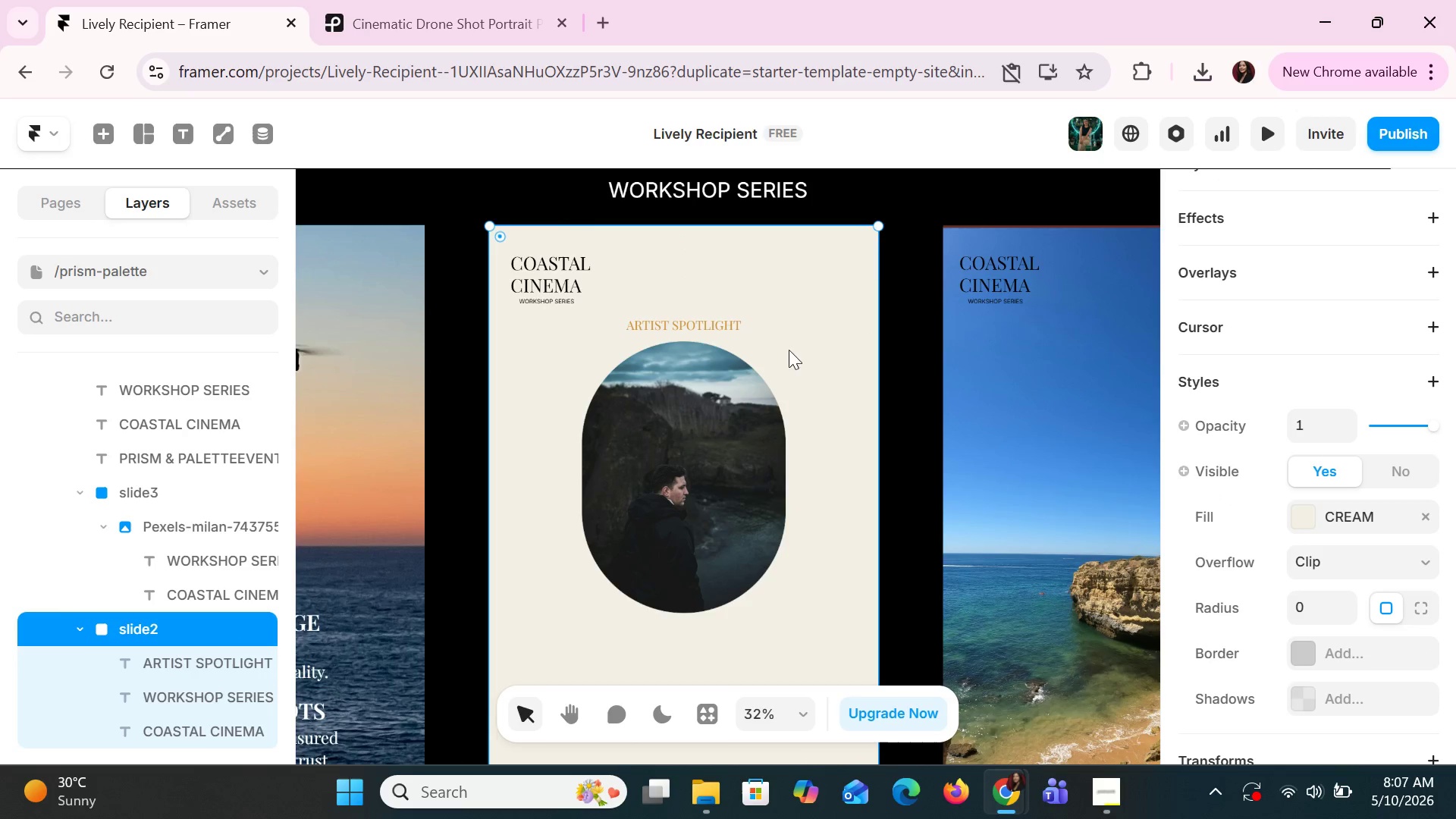 
left_click([751, 379])
 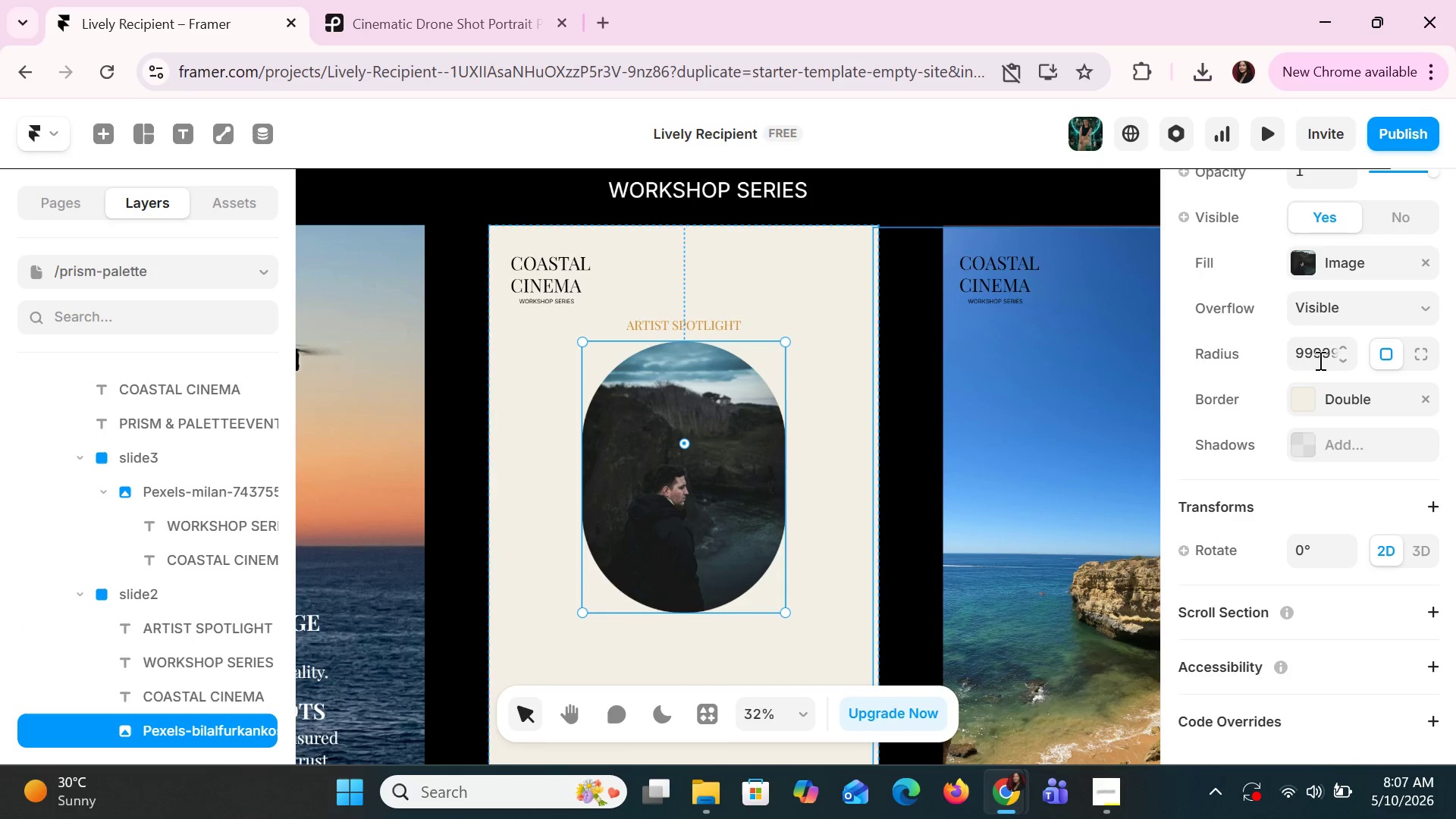 
left_click([1307, 397])
 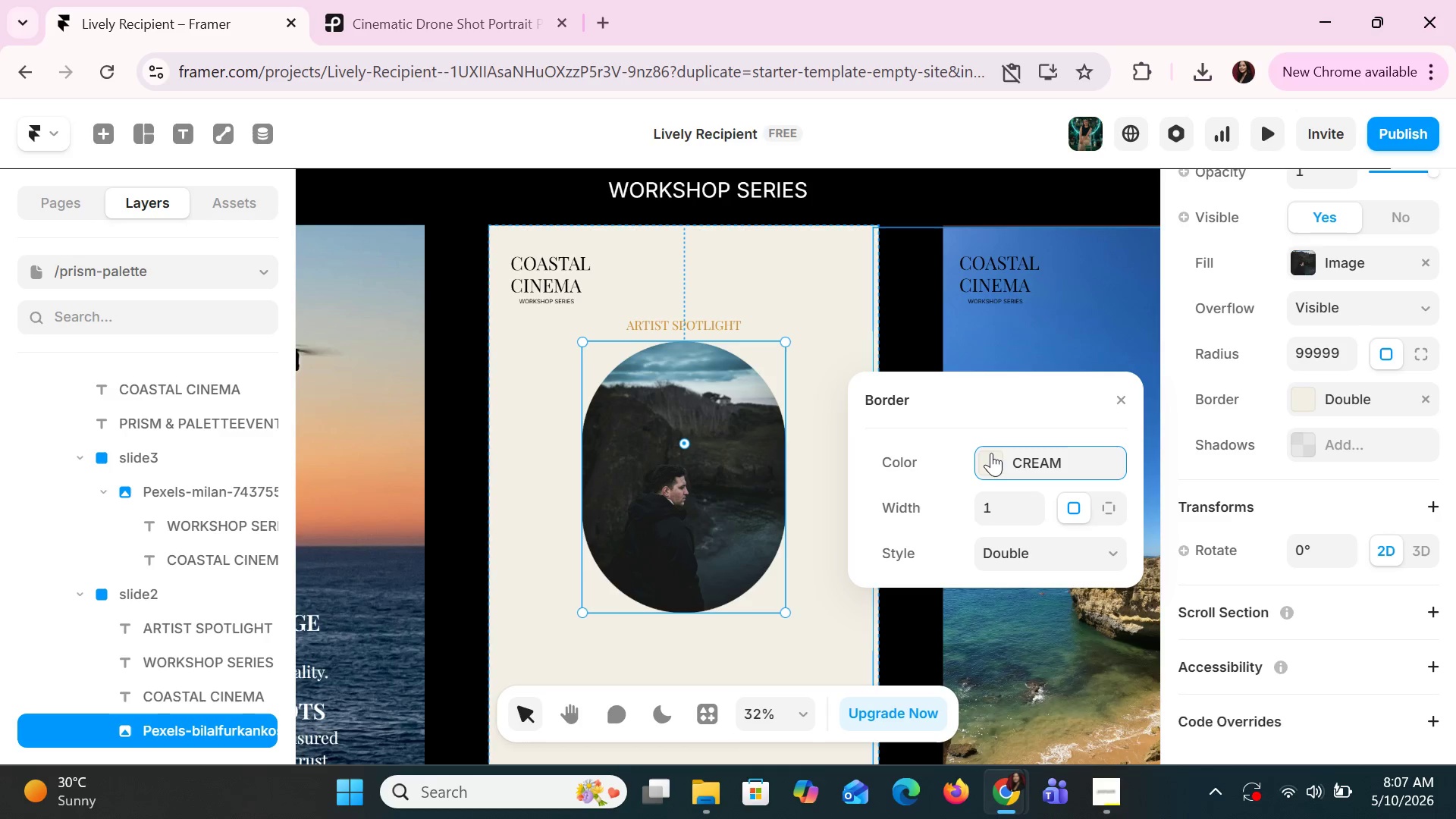 
left_click([993, 455])
 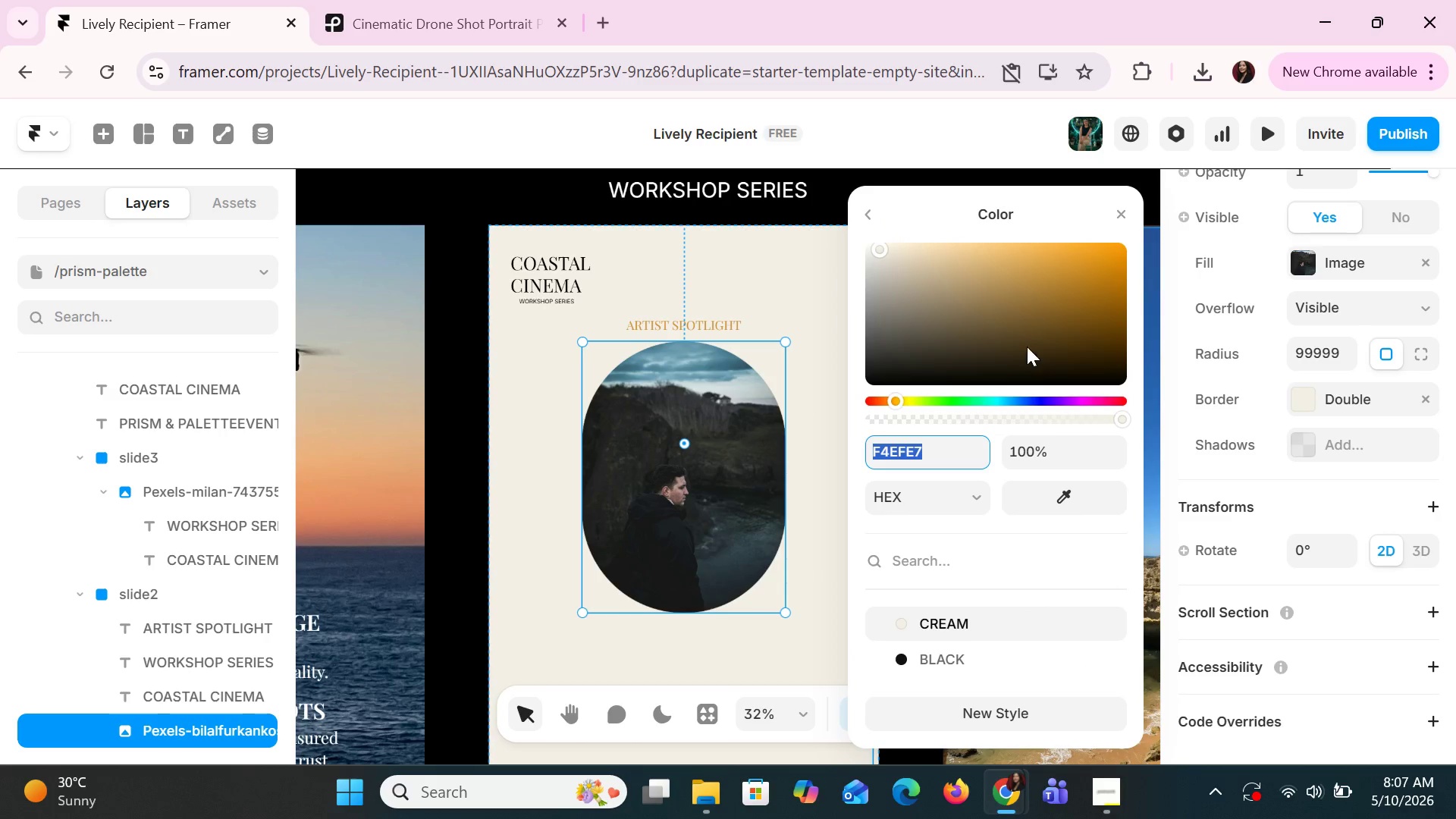 
left_click([1077, 287])
 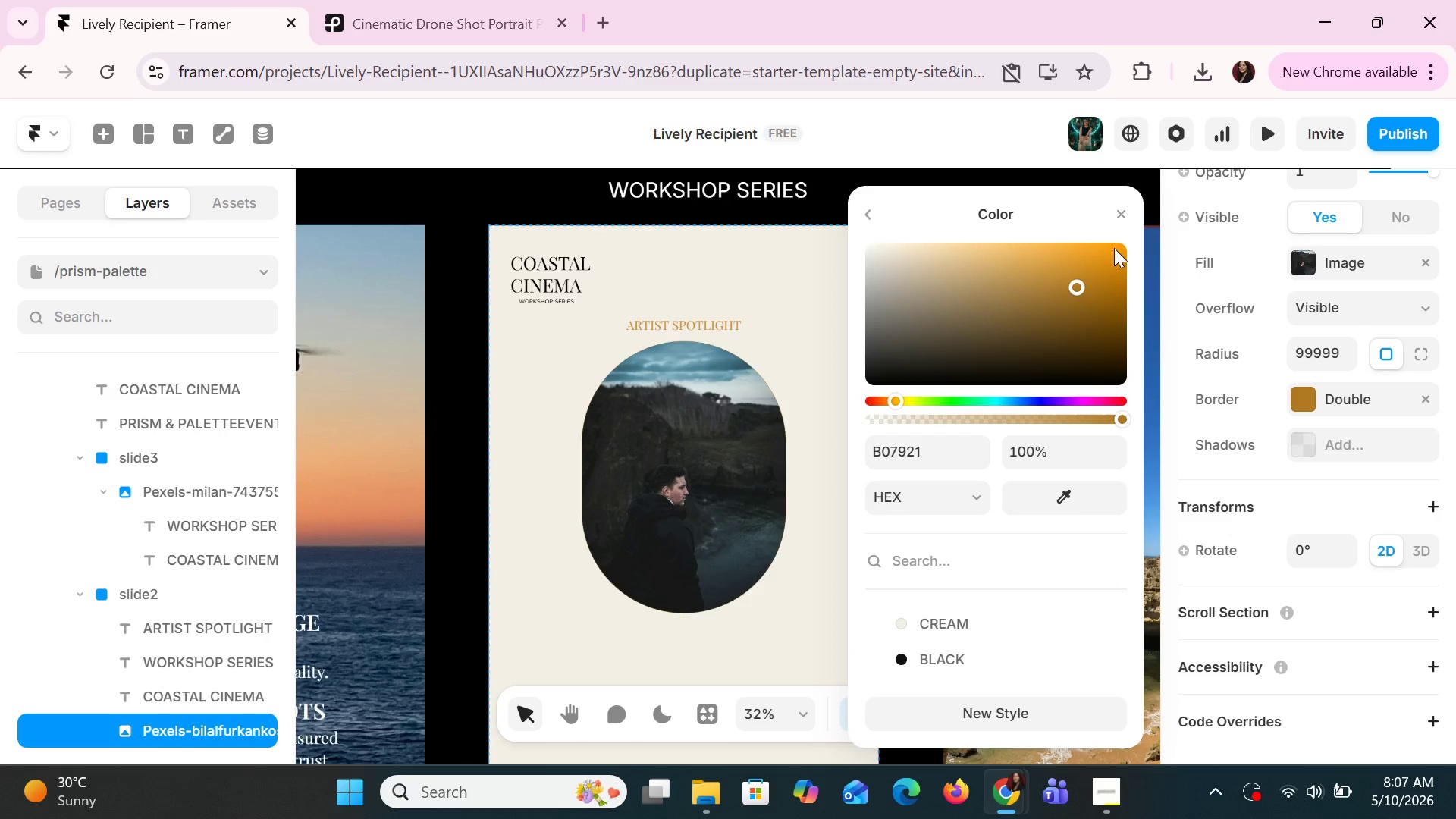 
left_click([1120, 242])
 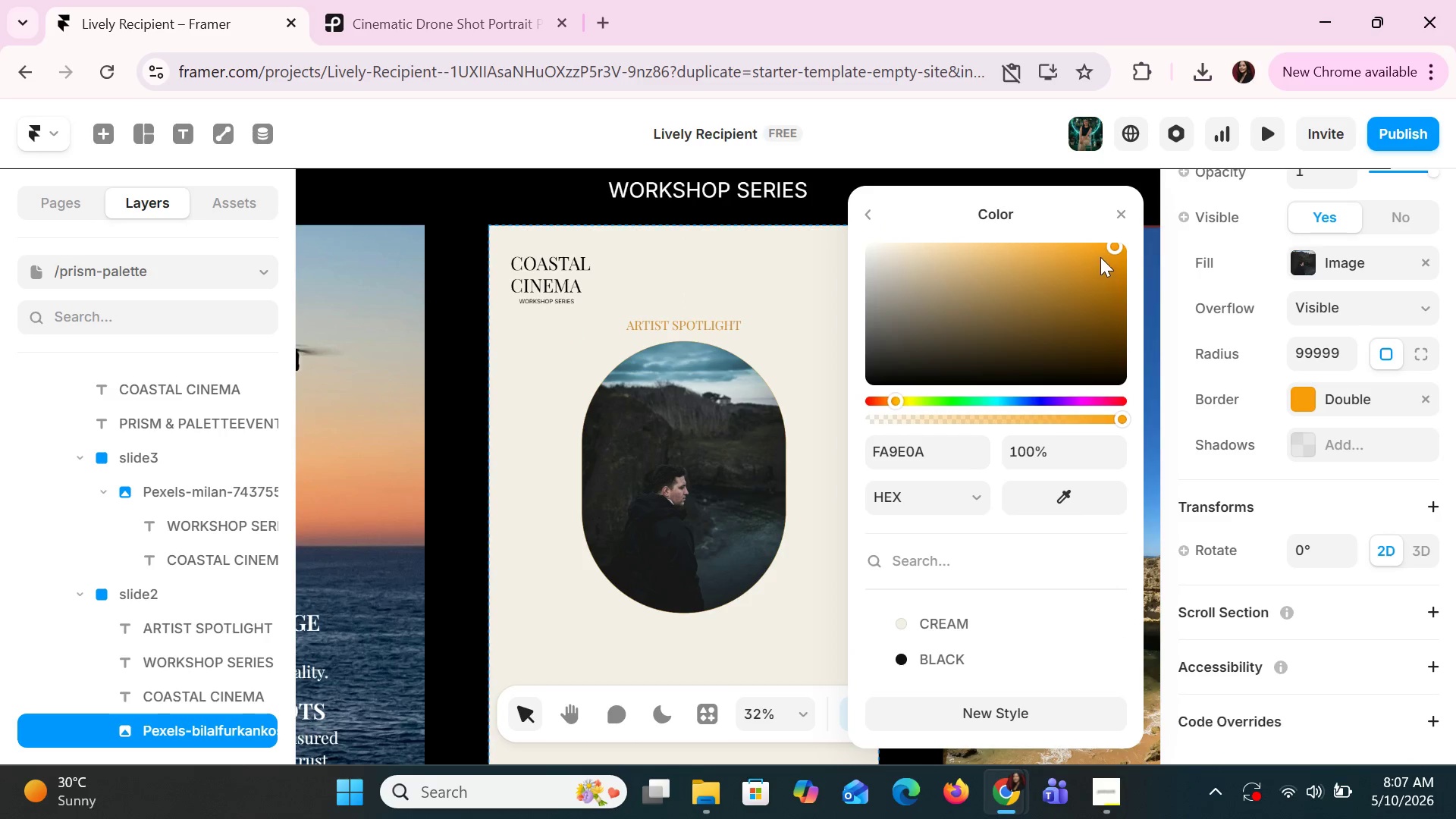 
left_click_drag(start_coordinate=[1112, 246], to_coordinate=[1138, 249])
 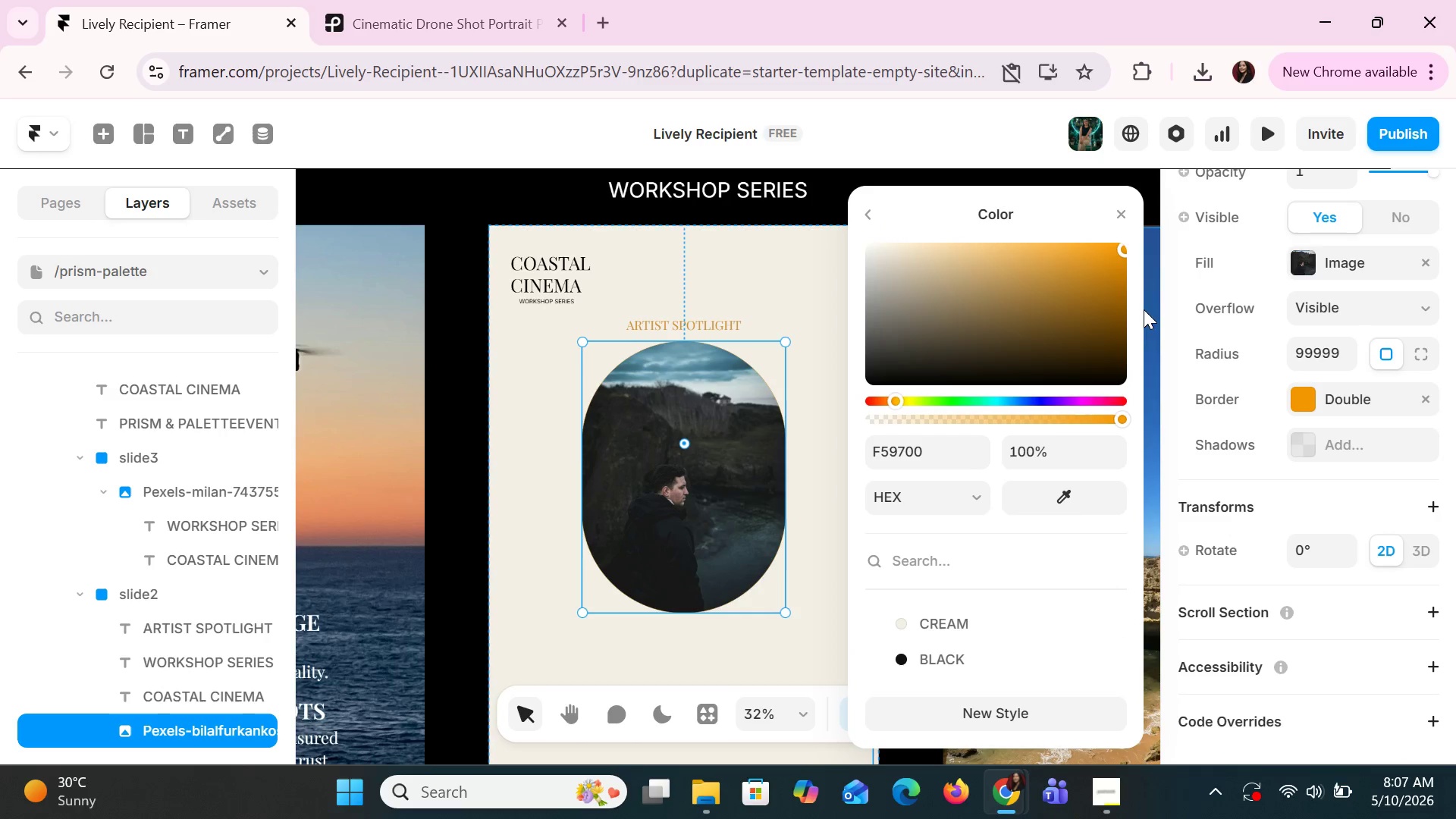 
left_click([1119, 216])
 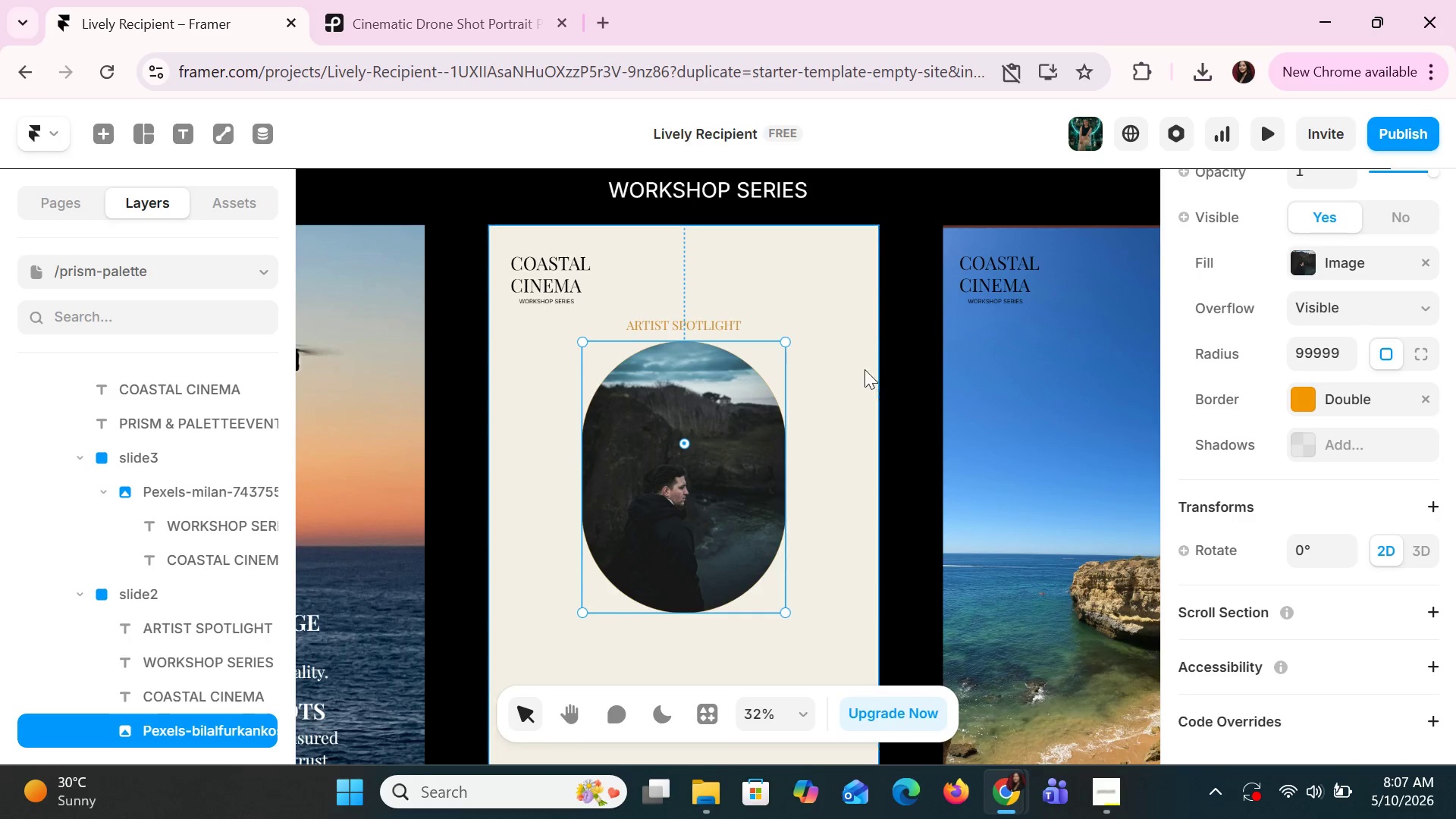 
left_click([843, 374])
 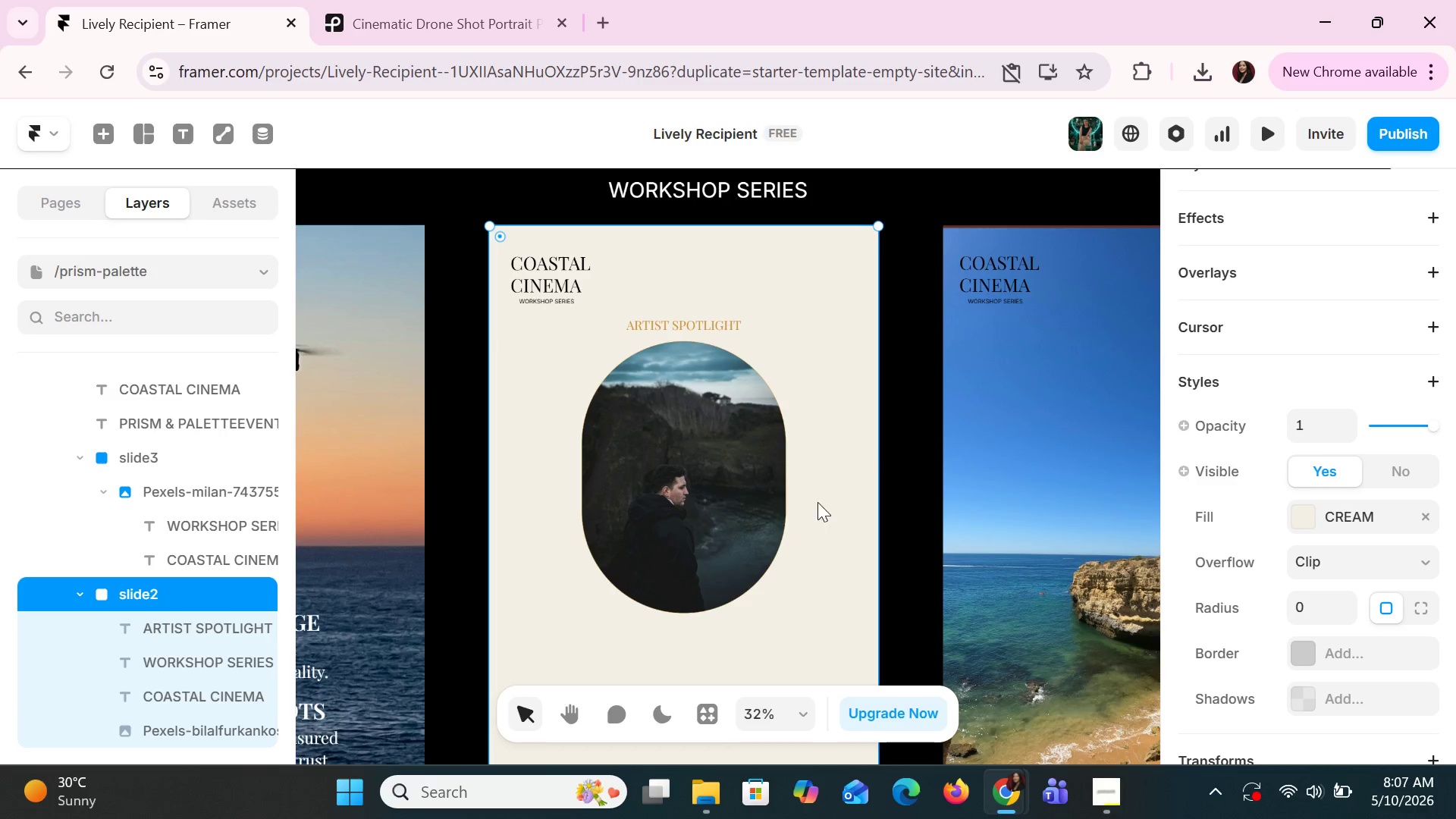 
wait(8.8)
 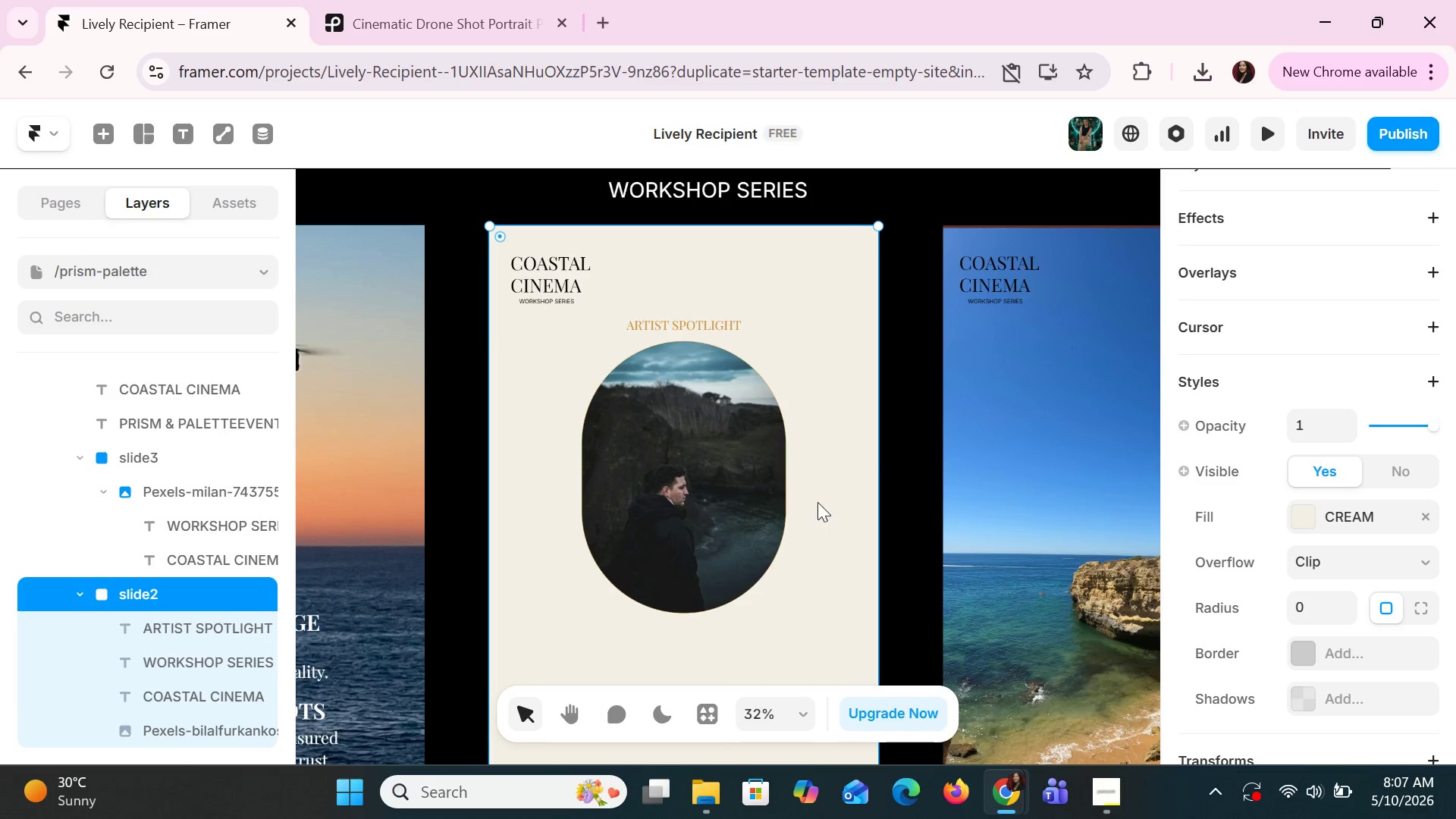 
left_click_drag(start_coordinate=[1105, 800], to_coordinate=[1105, 795])
 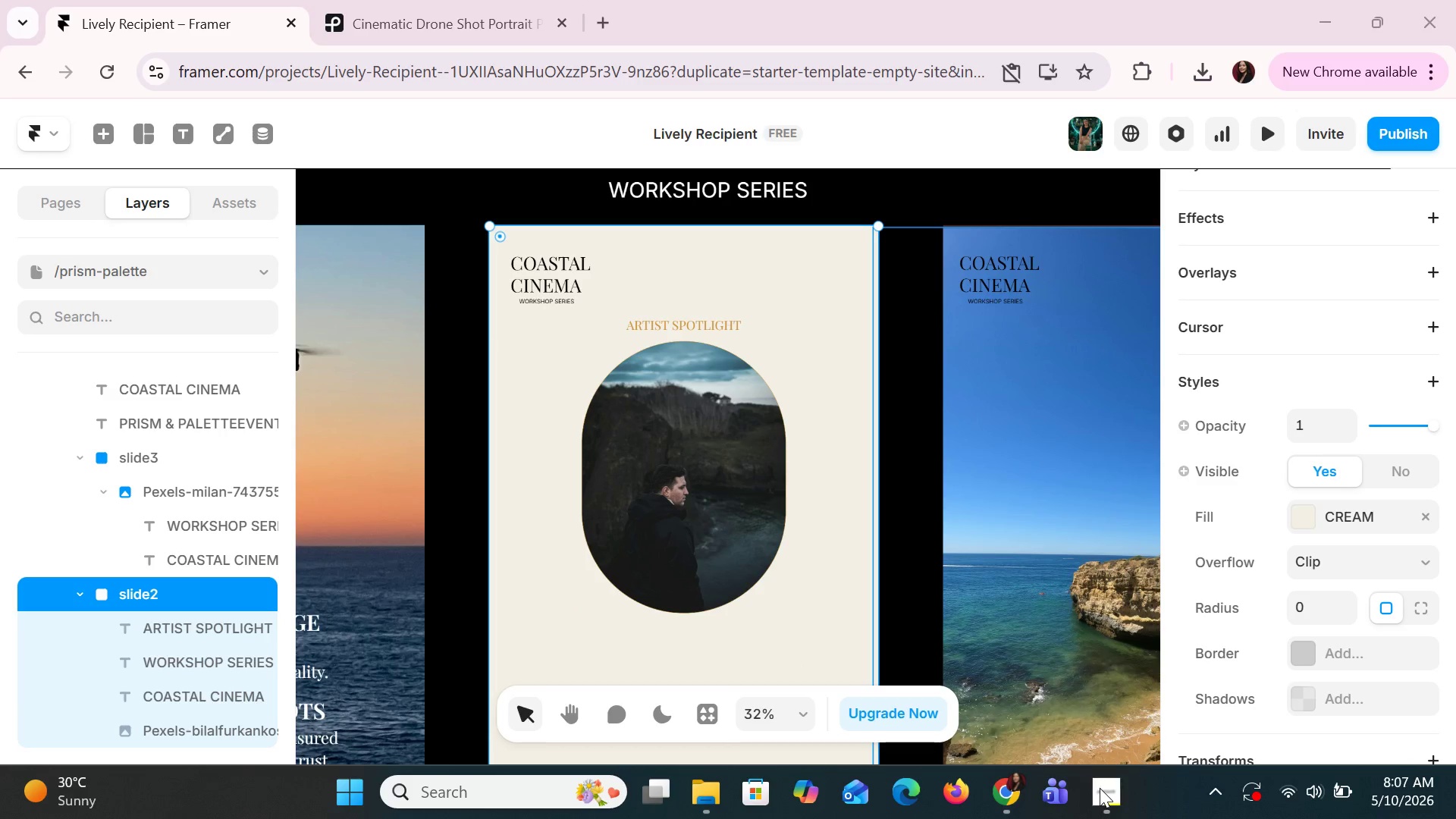 
left_click([1100, 788])
 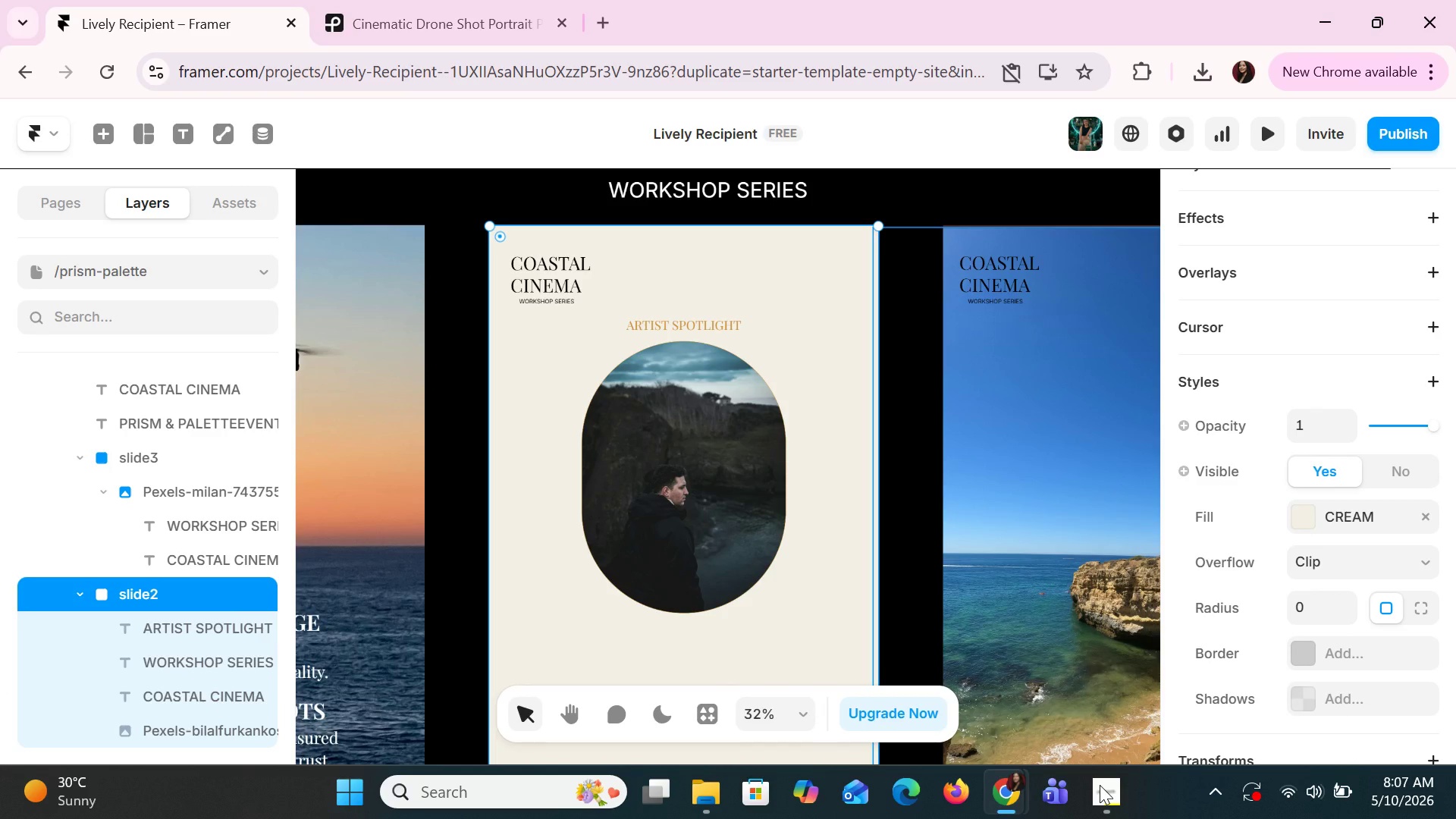 
wait(21.69)
 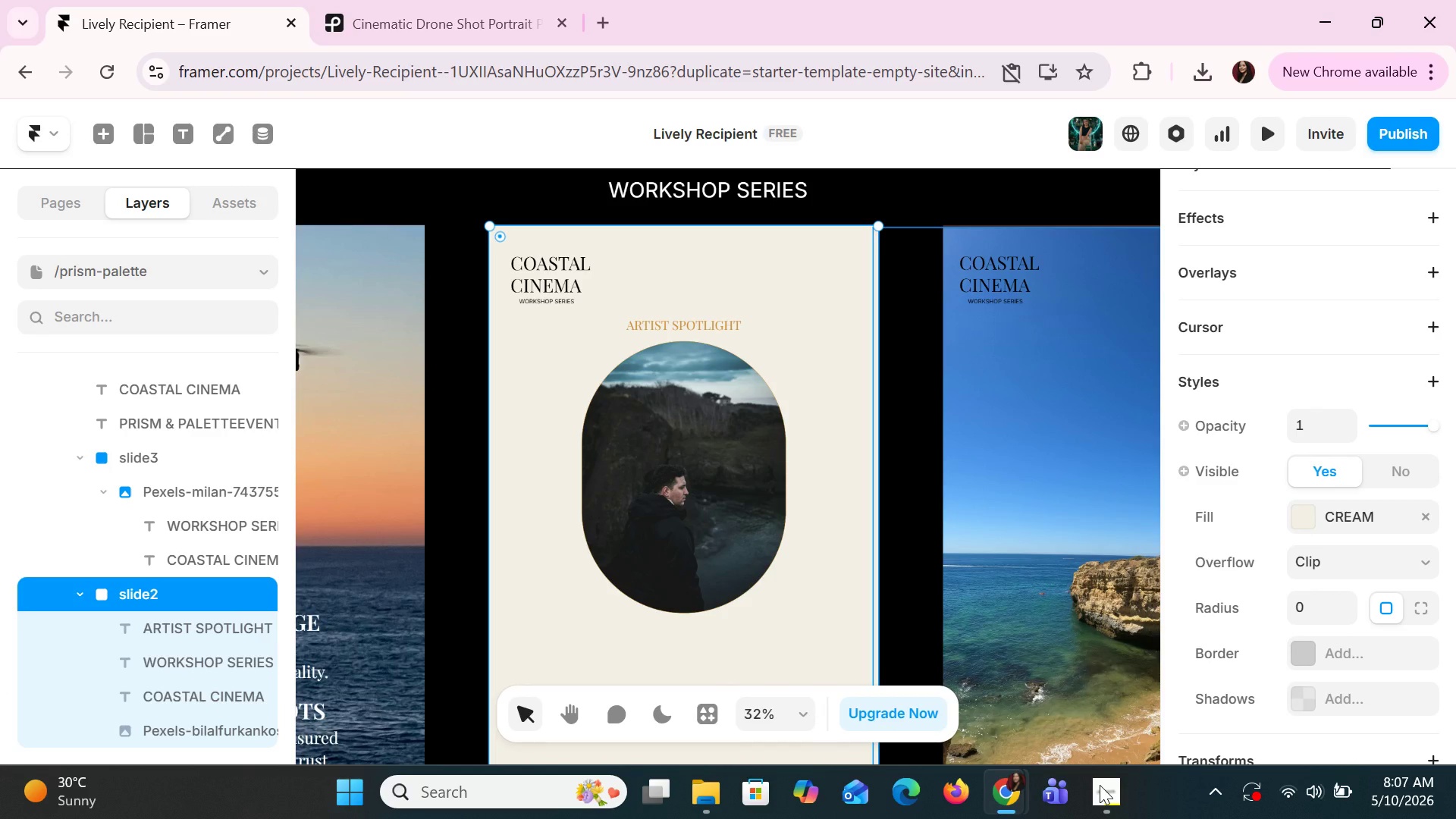 
left_click([149, 130])
 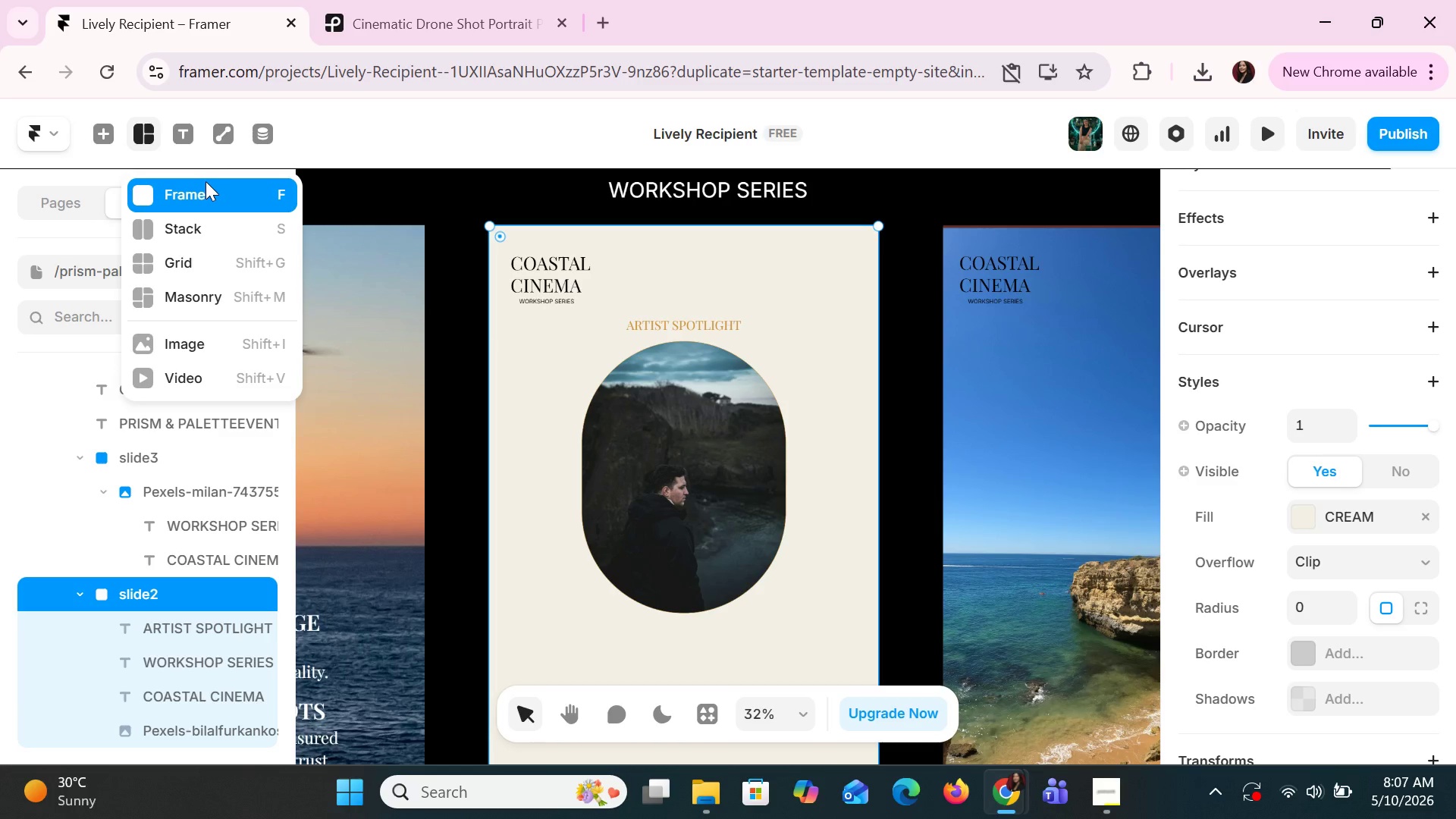 
left_click([206, 181])
 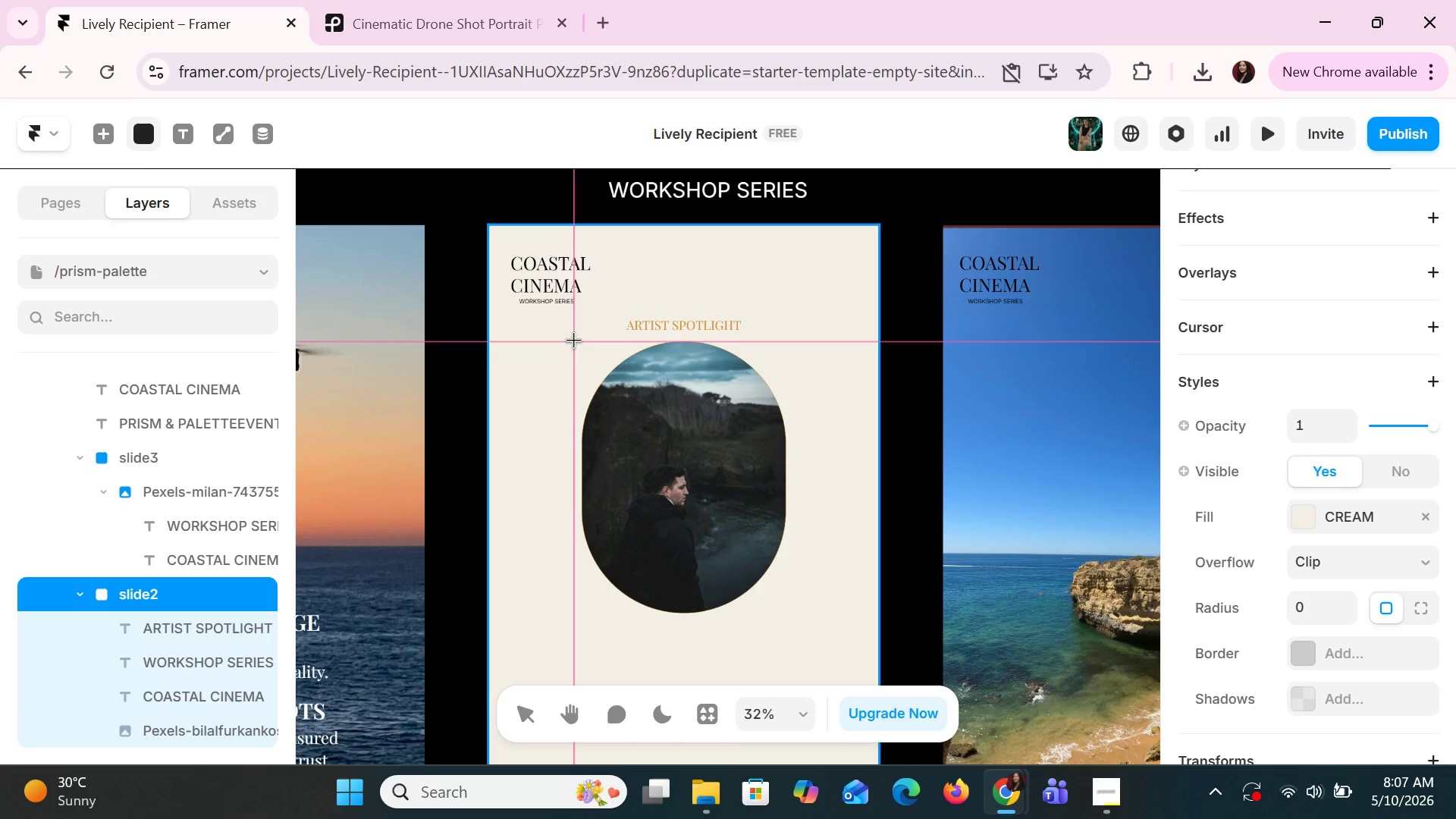 
left_click_drag(start_coordinate=[576, 340], to_coordinate=[807, 621])
 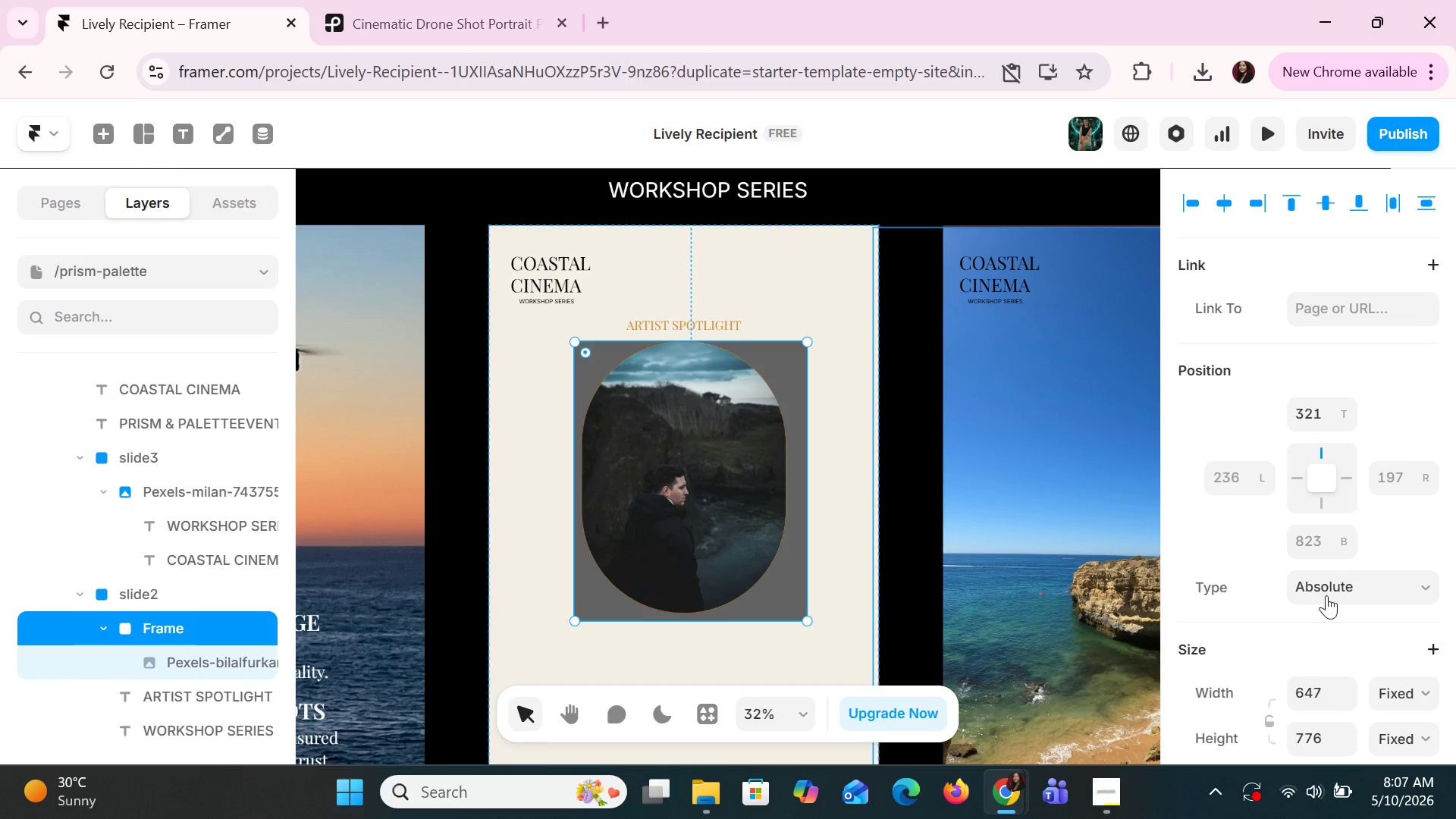 
scroll: coordinate [1350, 413], scroll_direction: down, amount: 10.0
 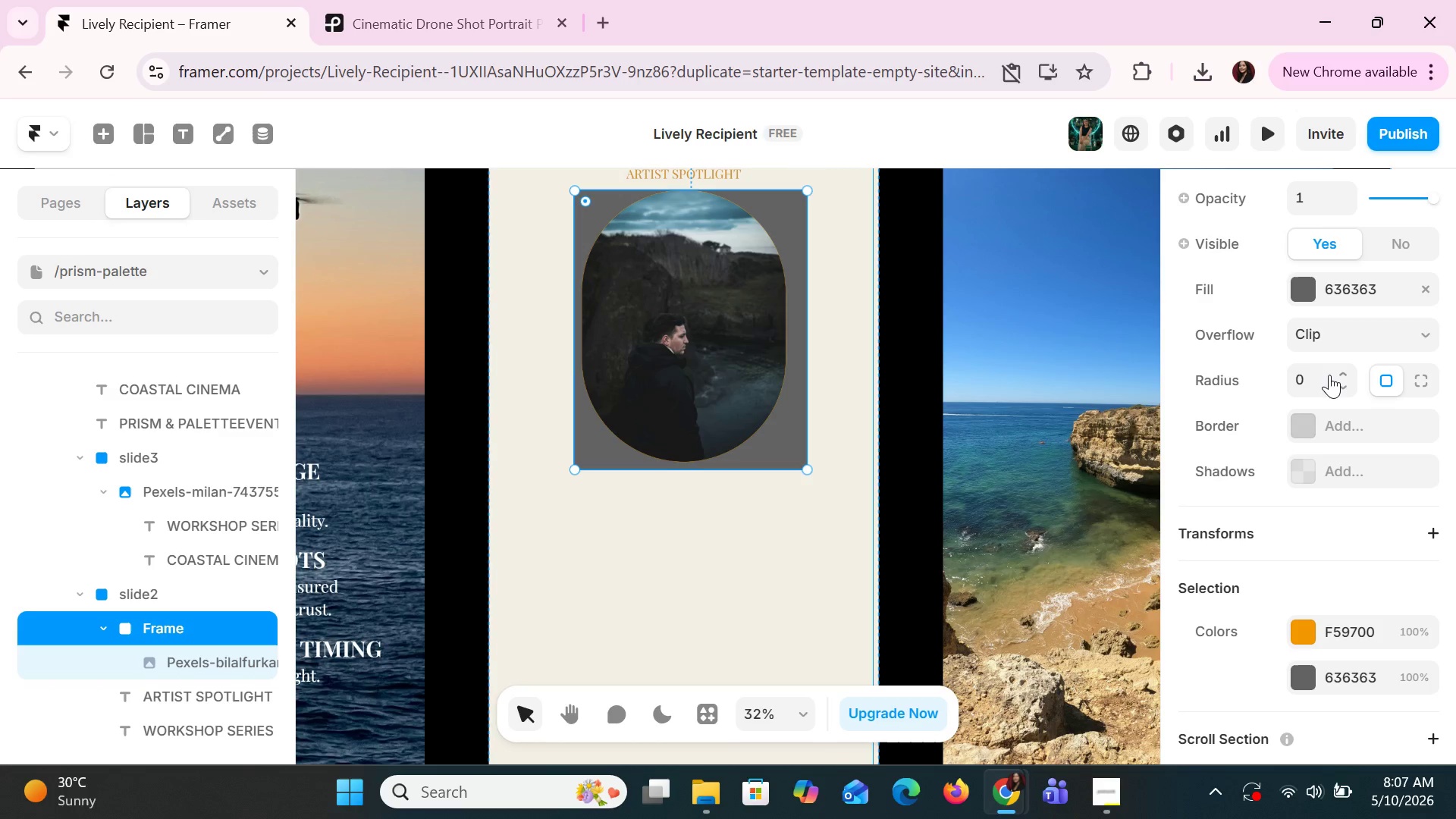 
left_click([1329, 375])
 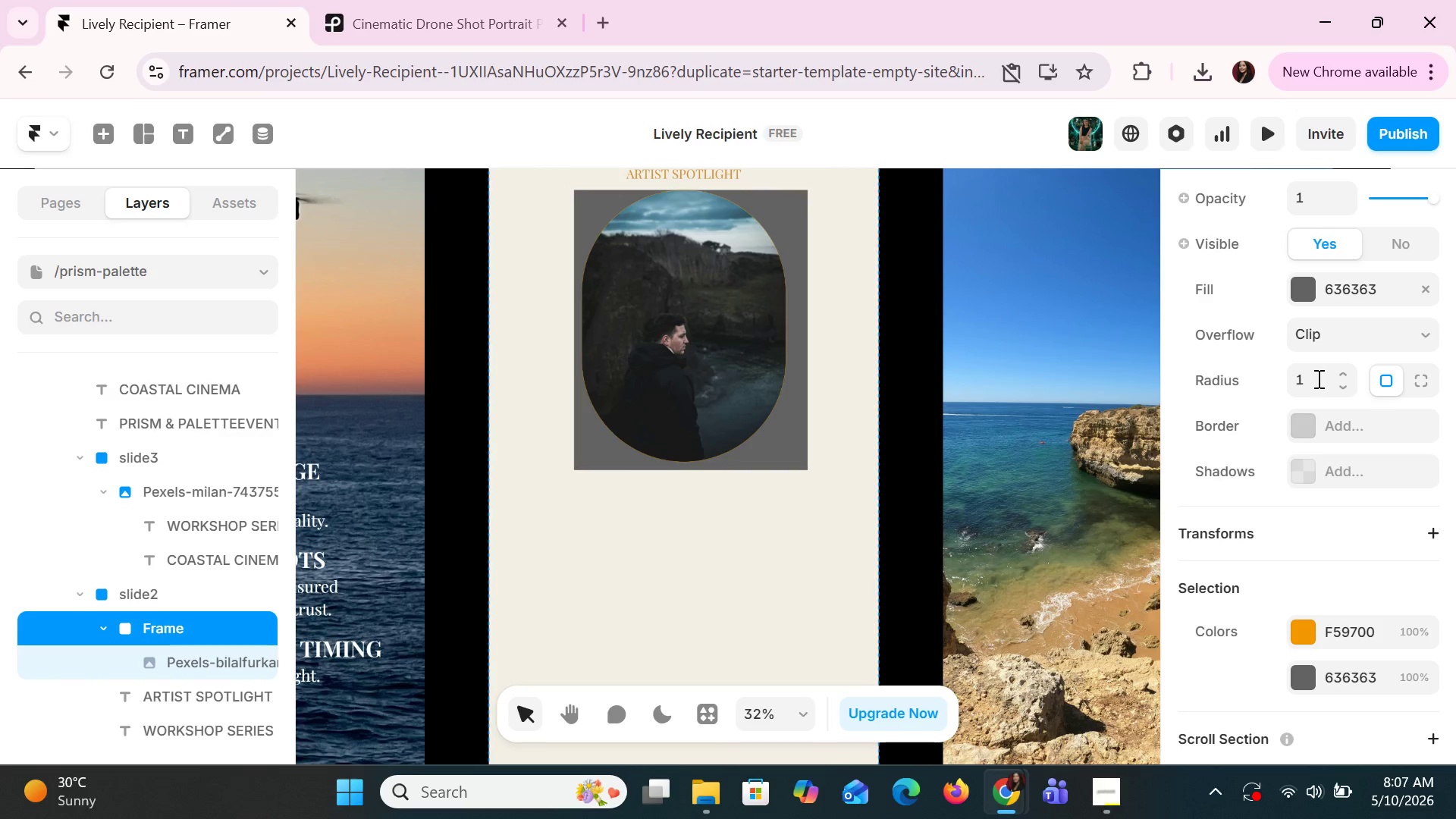 
left_click([1317, 378])
 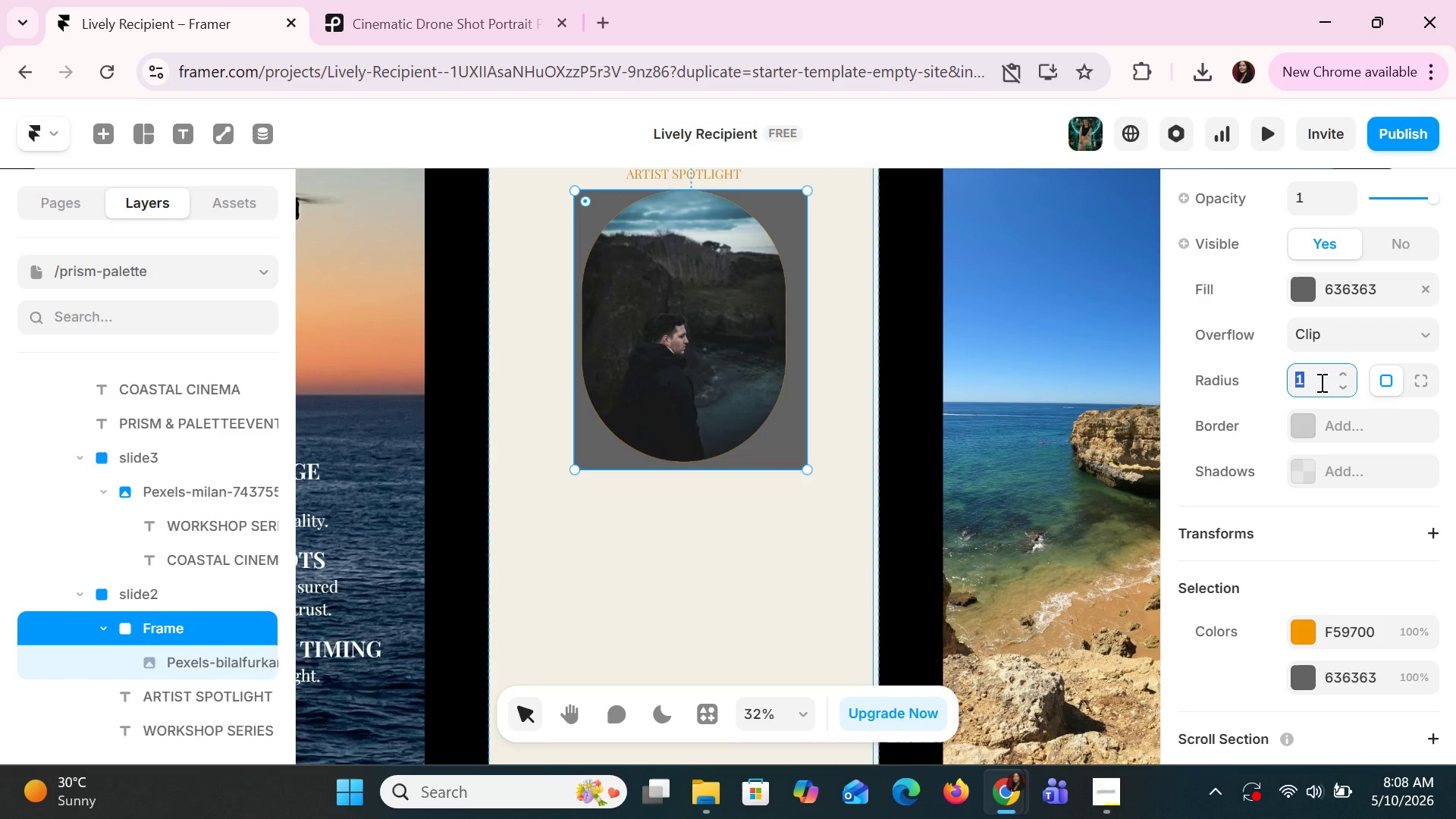 
type(9999)
 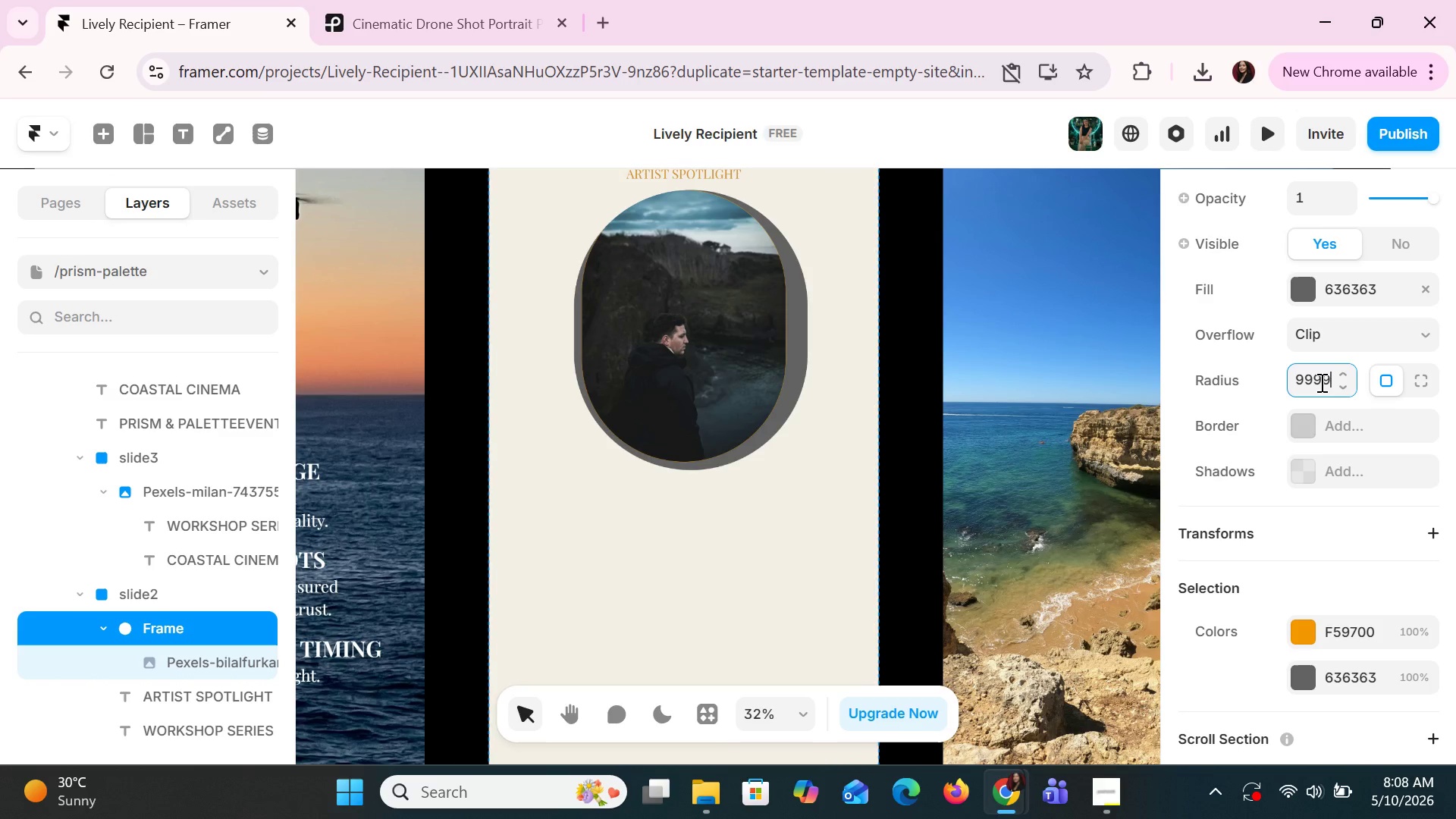 
key(Enter)
 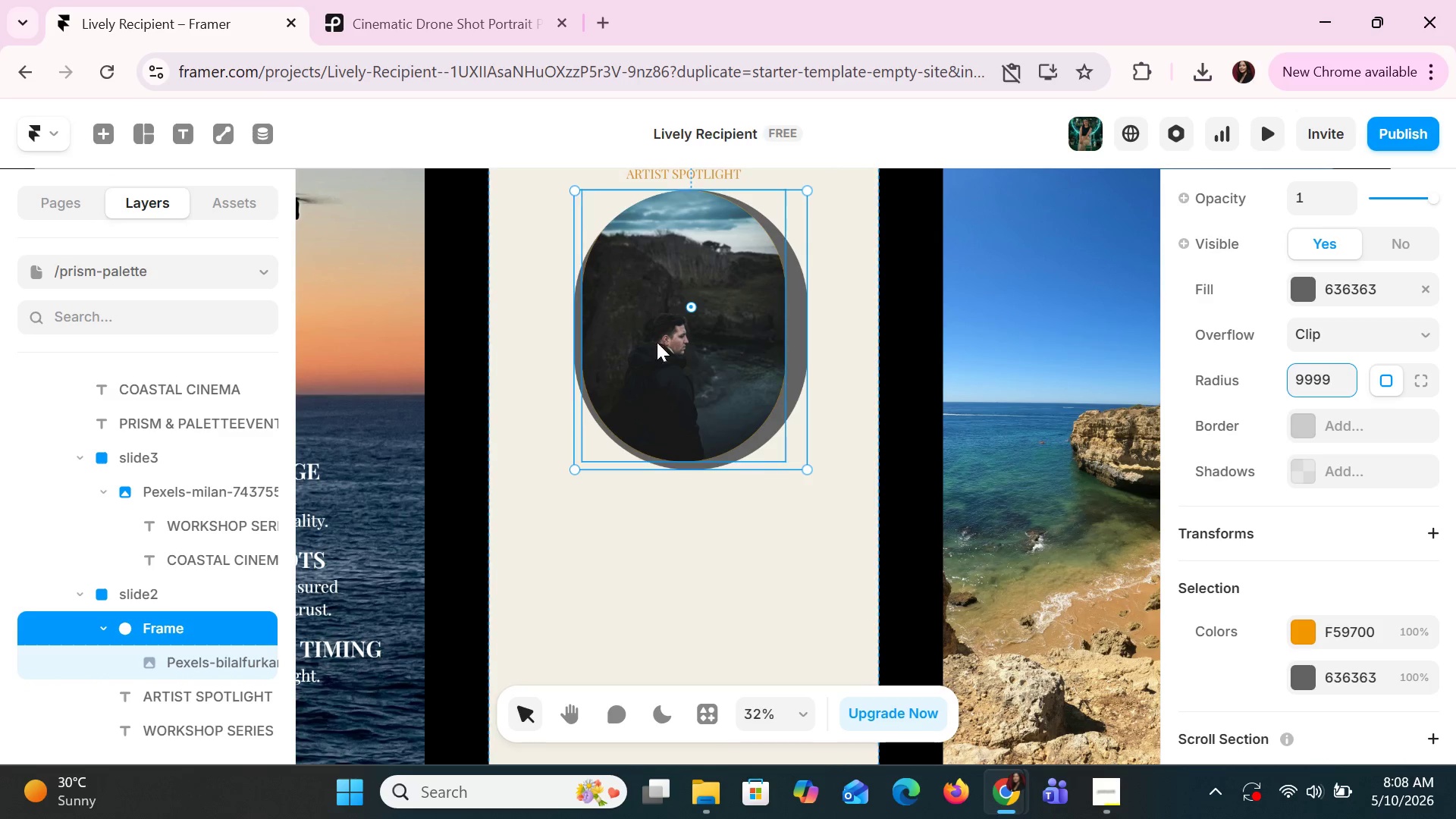 
left_click([766, 482])
 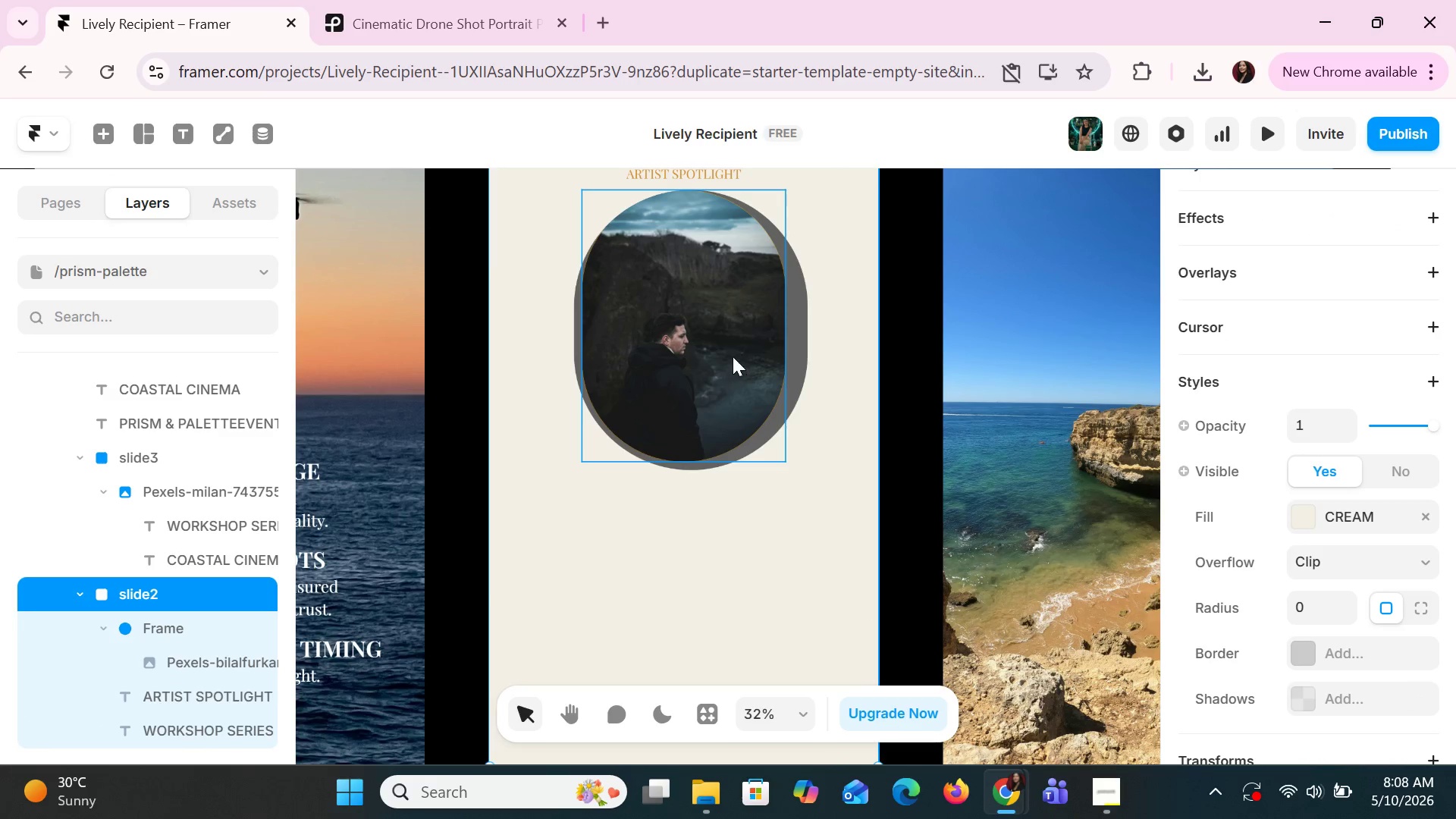 
left_click_drag(start_coordinate=[730, 342], to_coordinate=[724, 339])
 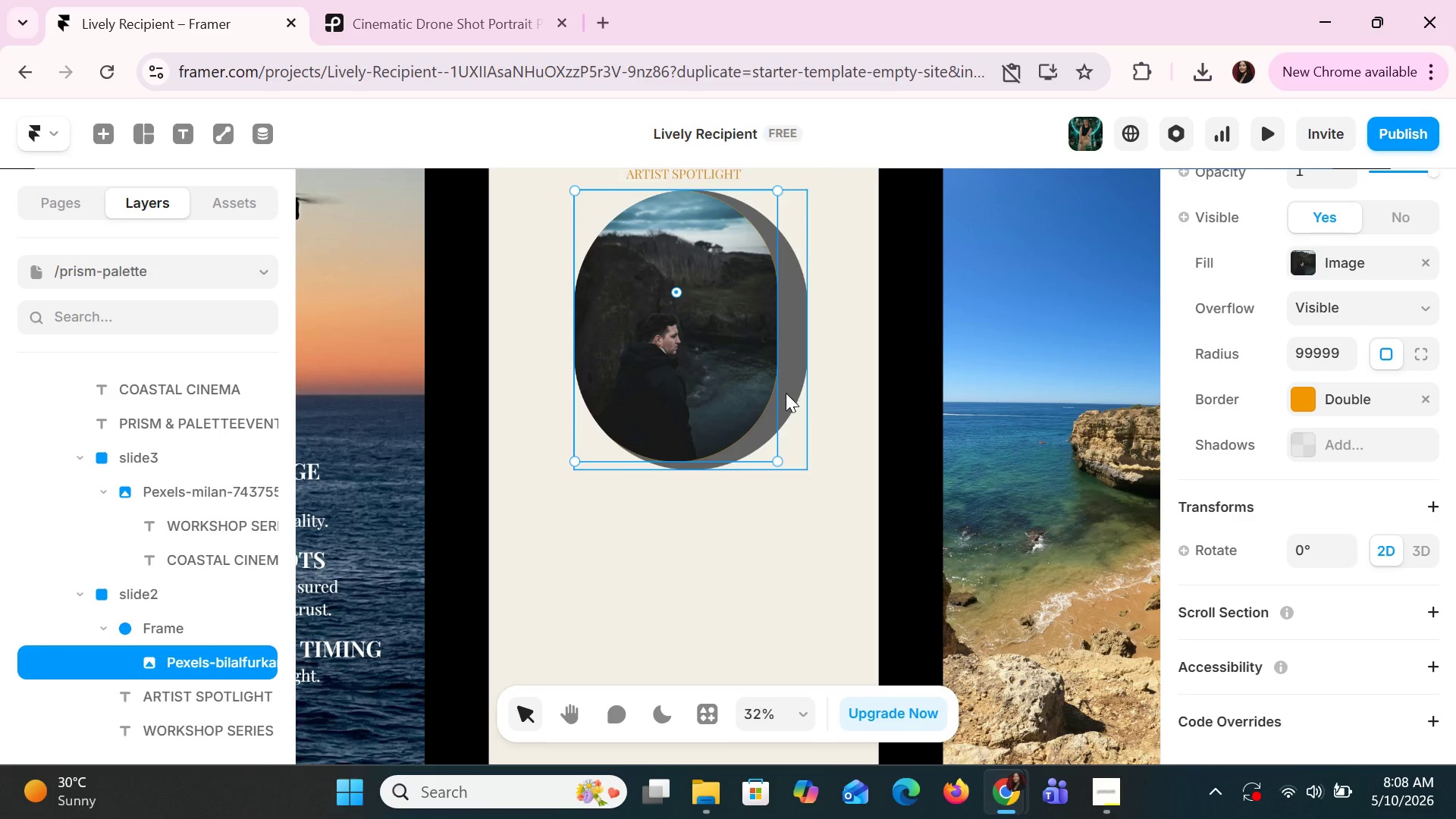 
left_click([786, 386])
 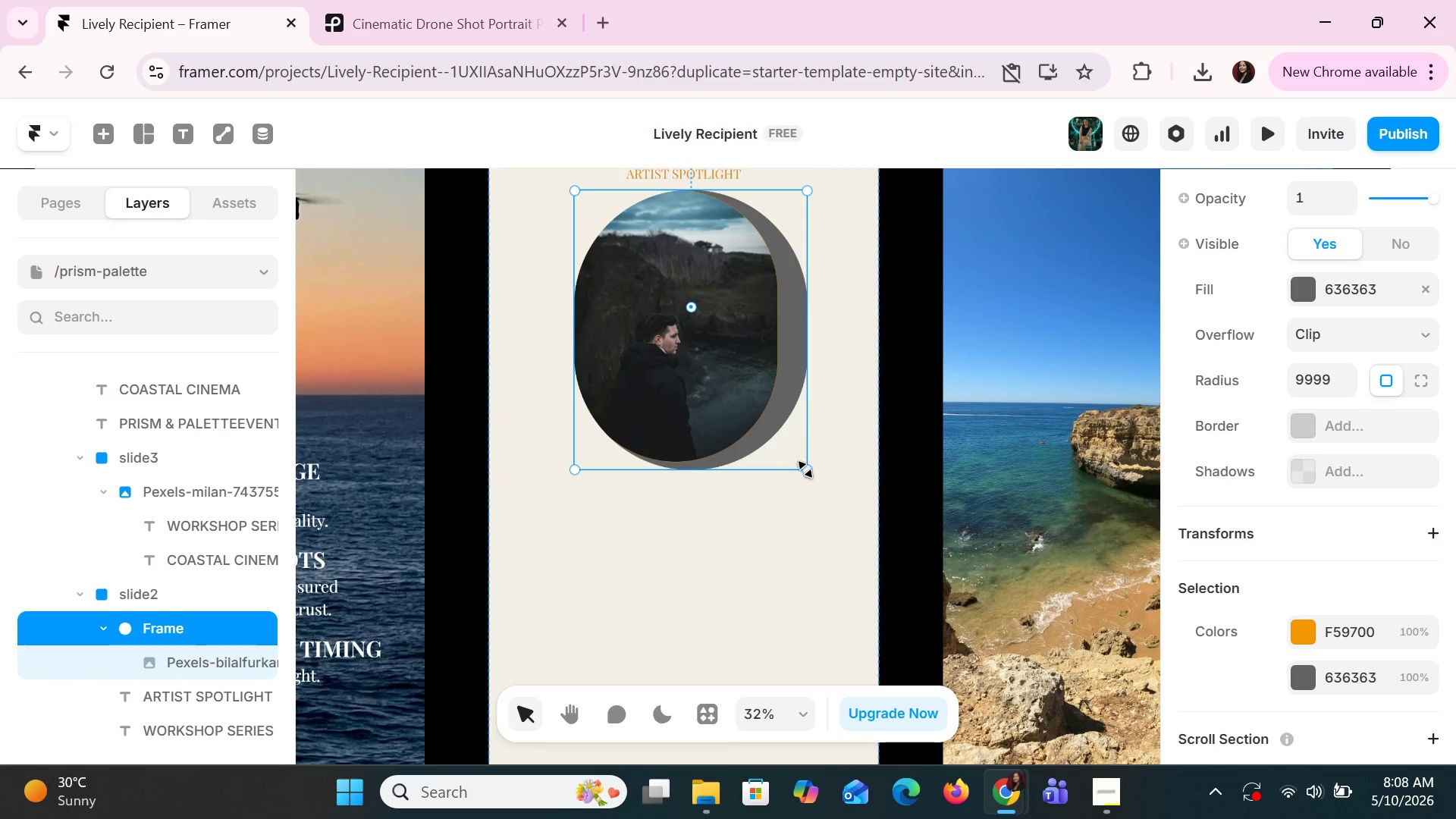 
left_click_drag(start_coordinate=[805, 469], to_coordinate=[778, 451])
 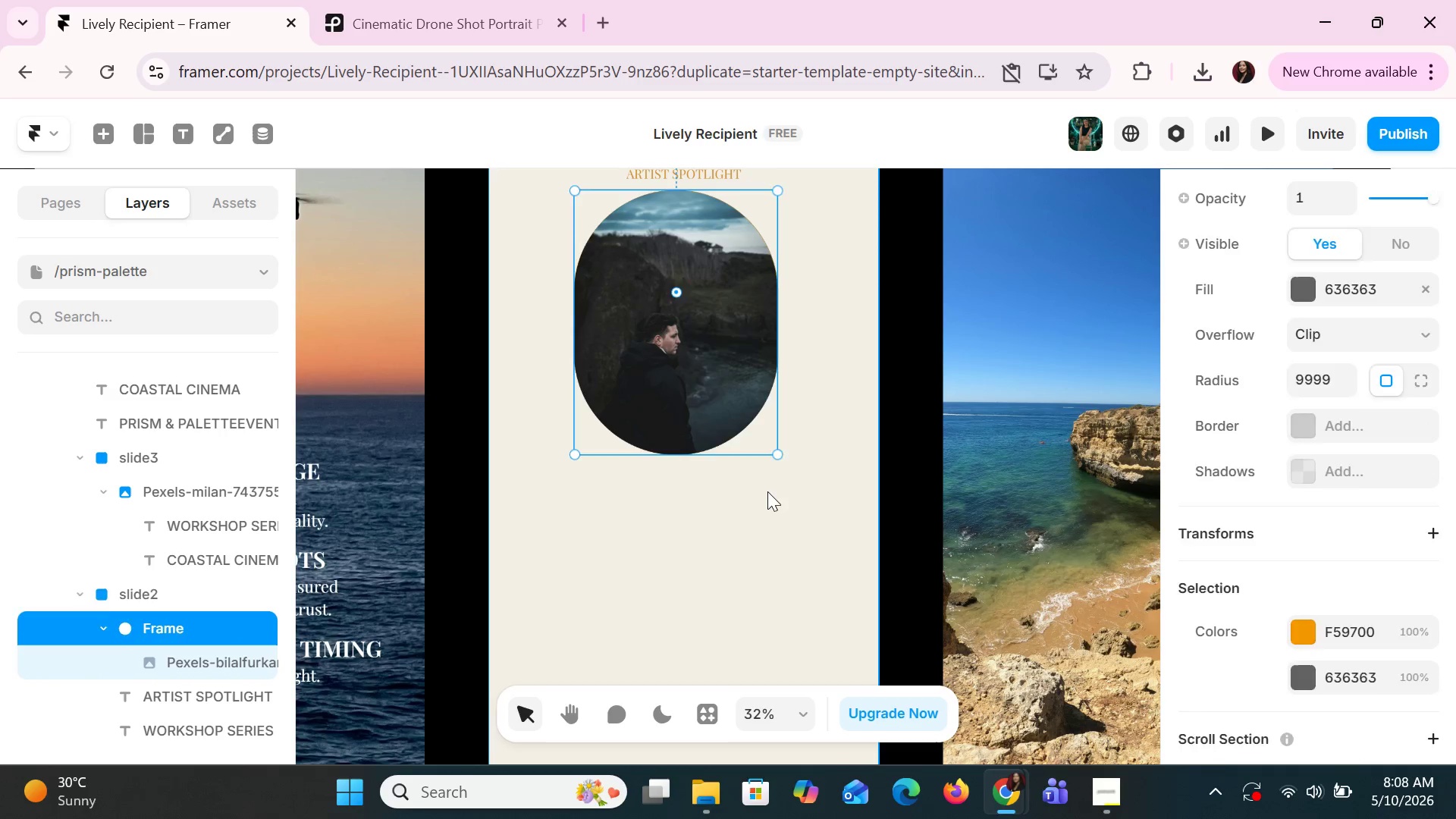 
left_click([767, 491])
 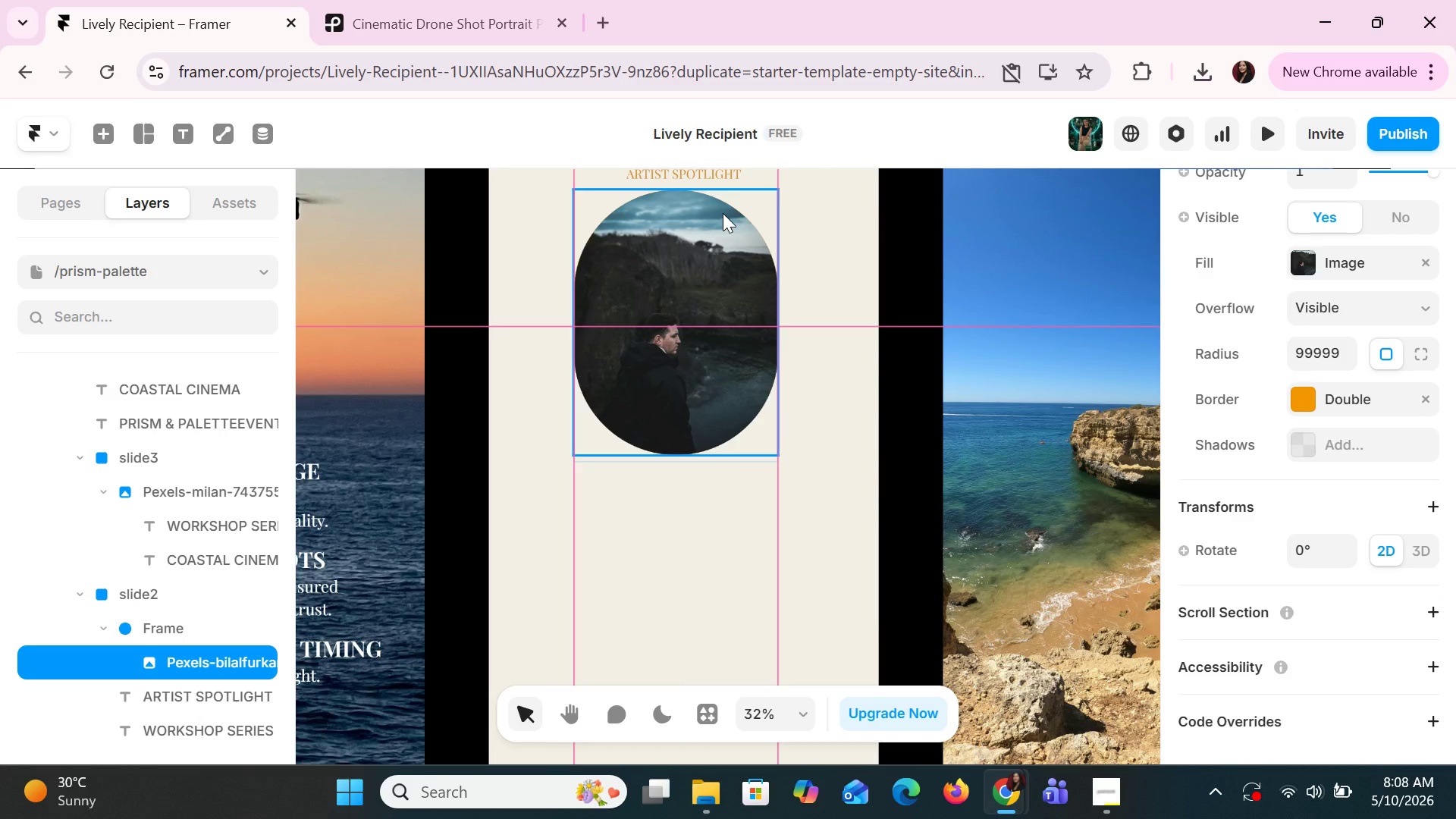 
double_click([744, 199])
 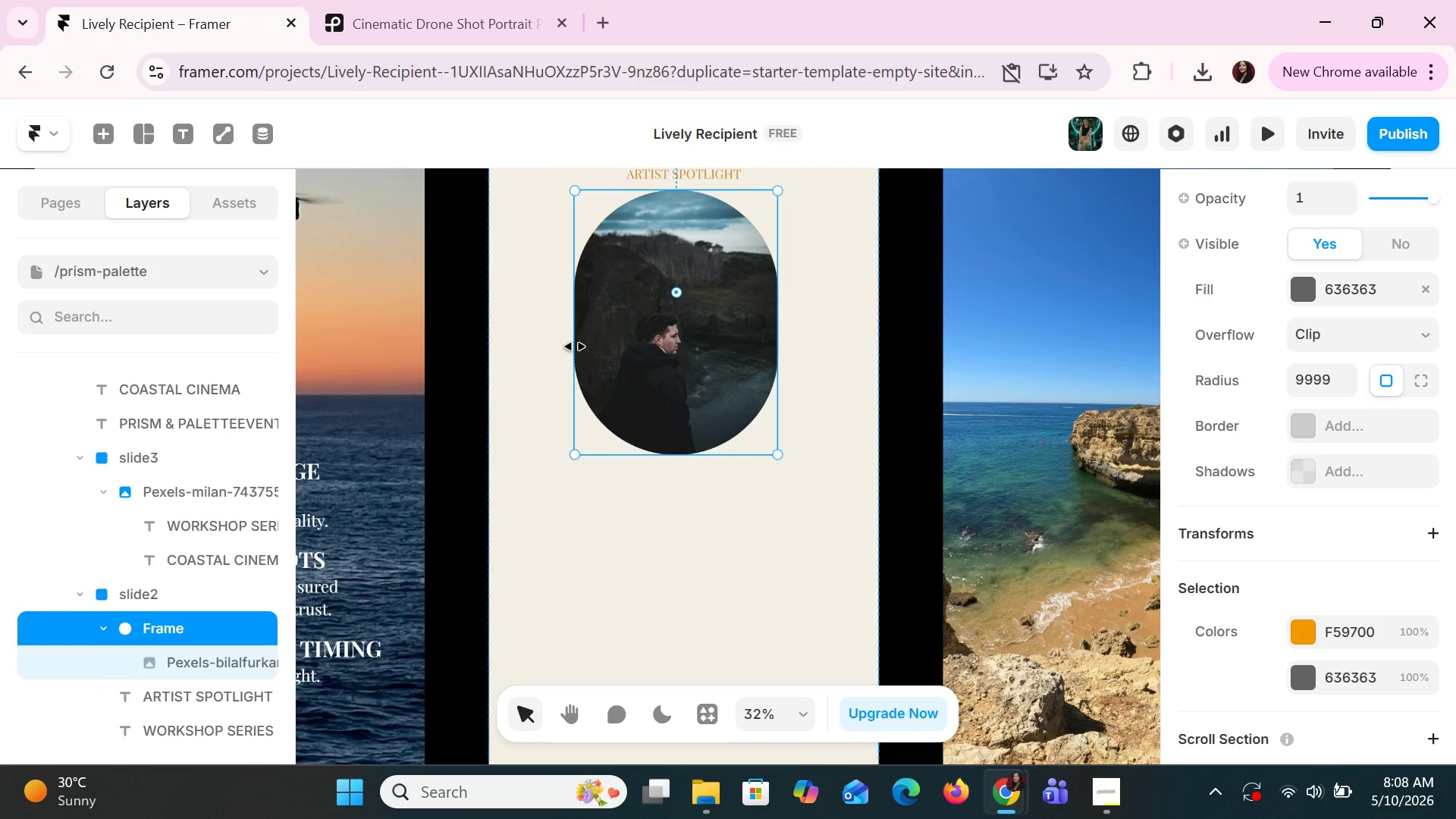 
left_click_drag(start_coordinate=[621, 228], to_coordinate=[630, 231])
 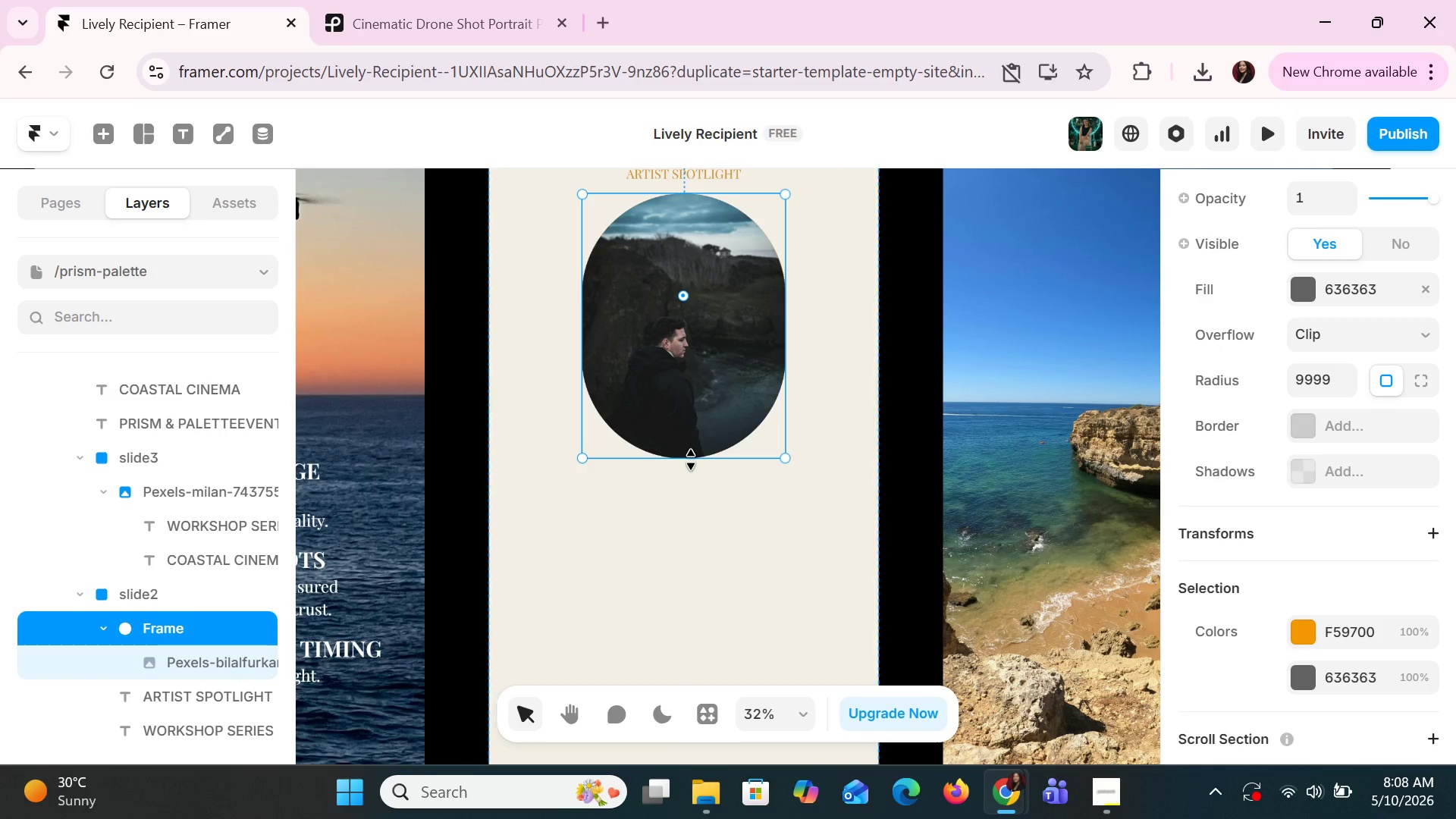 
left_click_drag(start_coordinate=[691, 460], to_coordinate=[697, 394])
 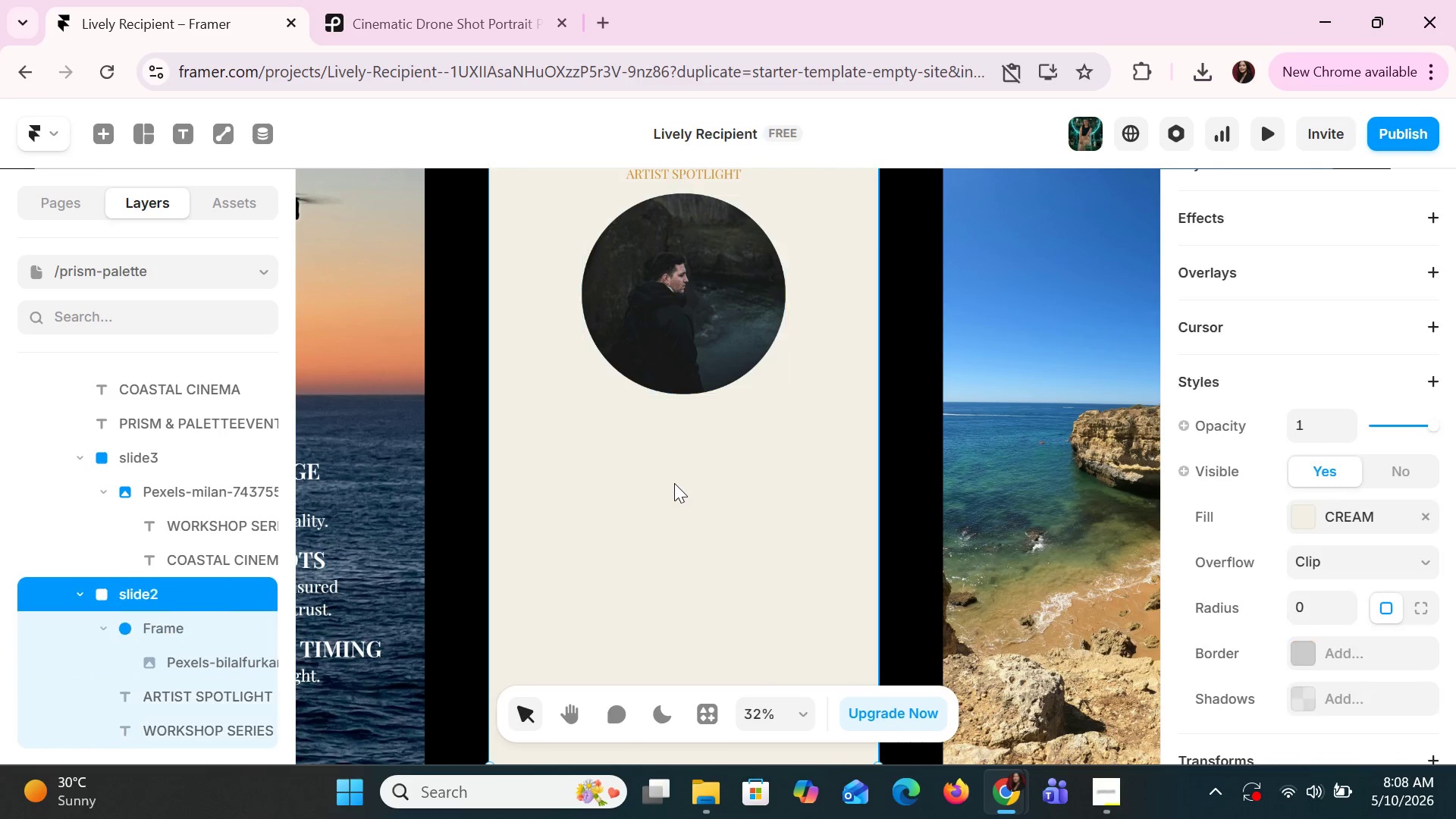 
left_click([674, 483])
 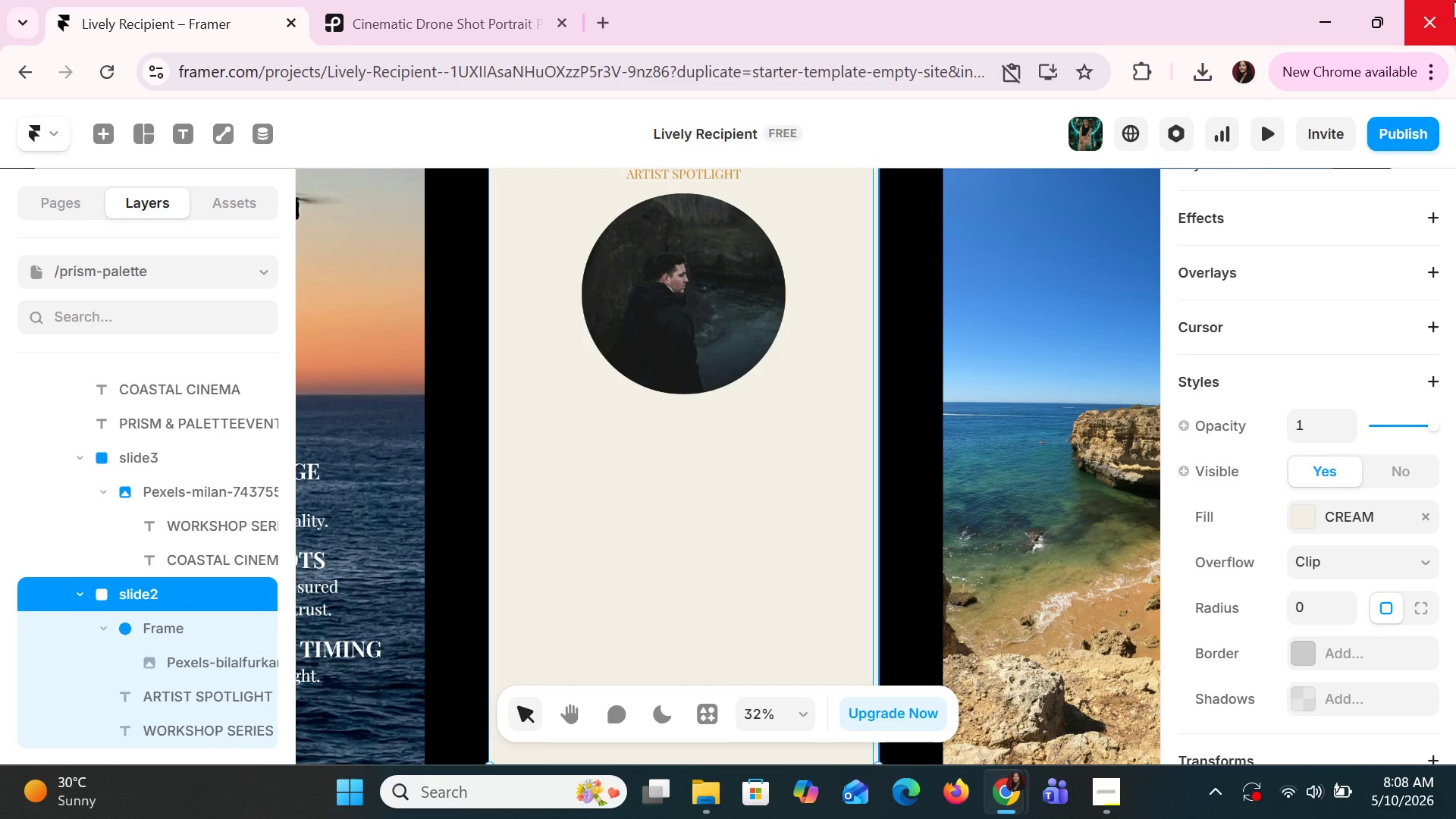 
left_click([1454, 1])
 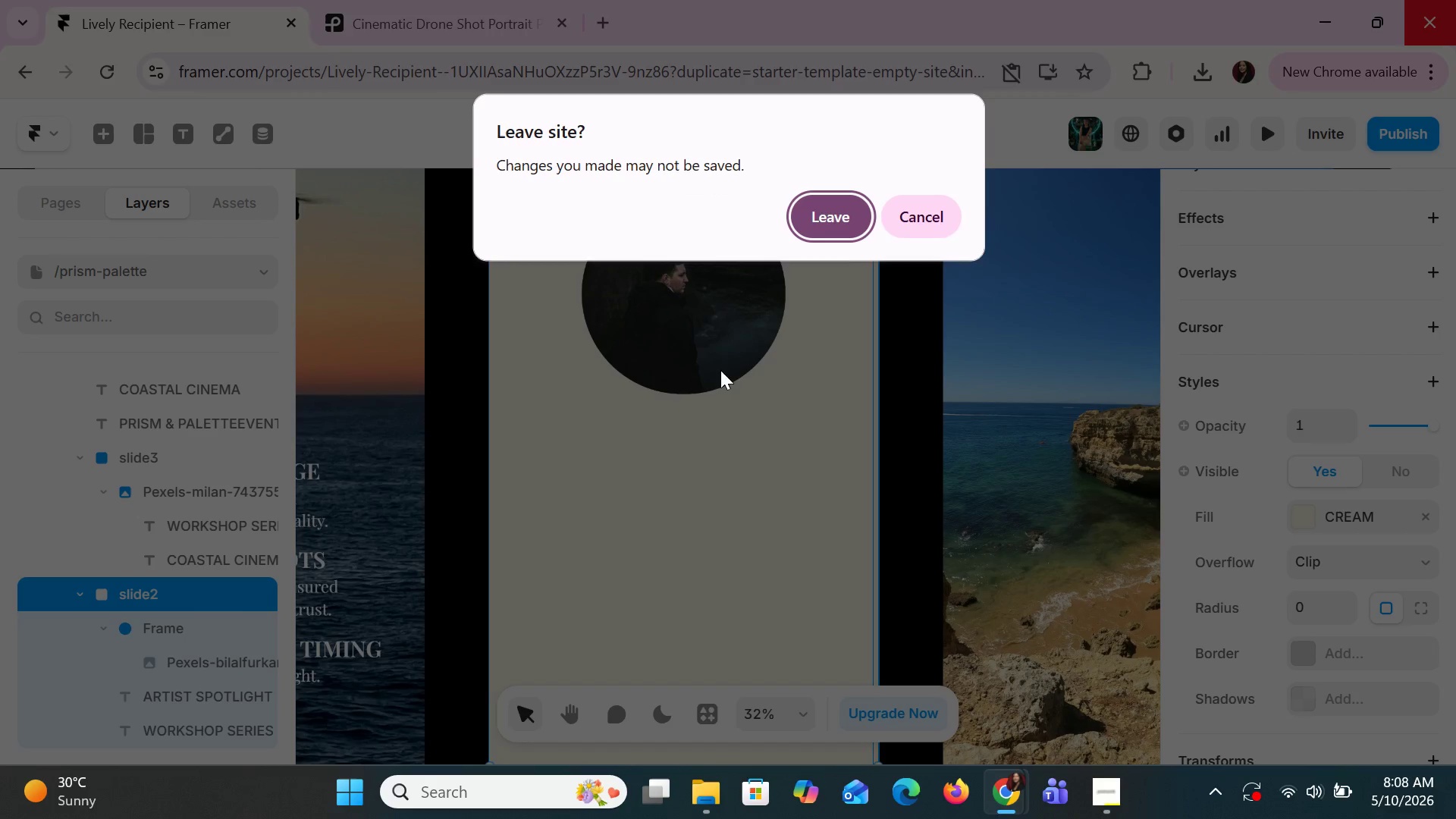 
double_click([902, 221])
 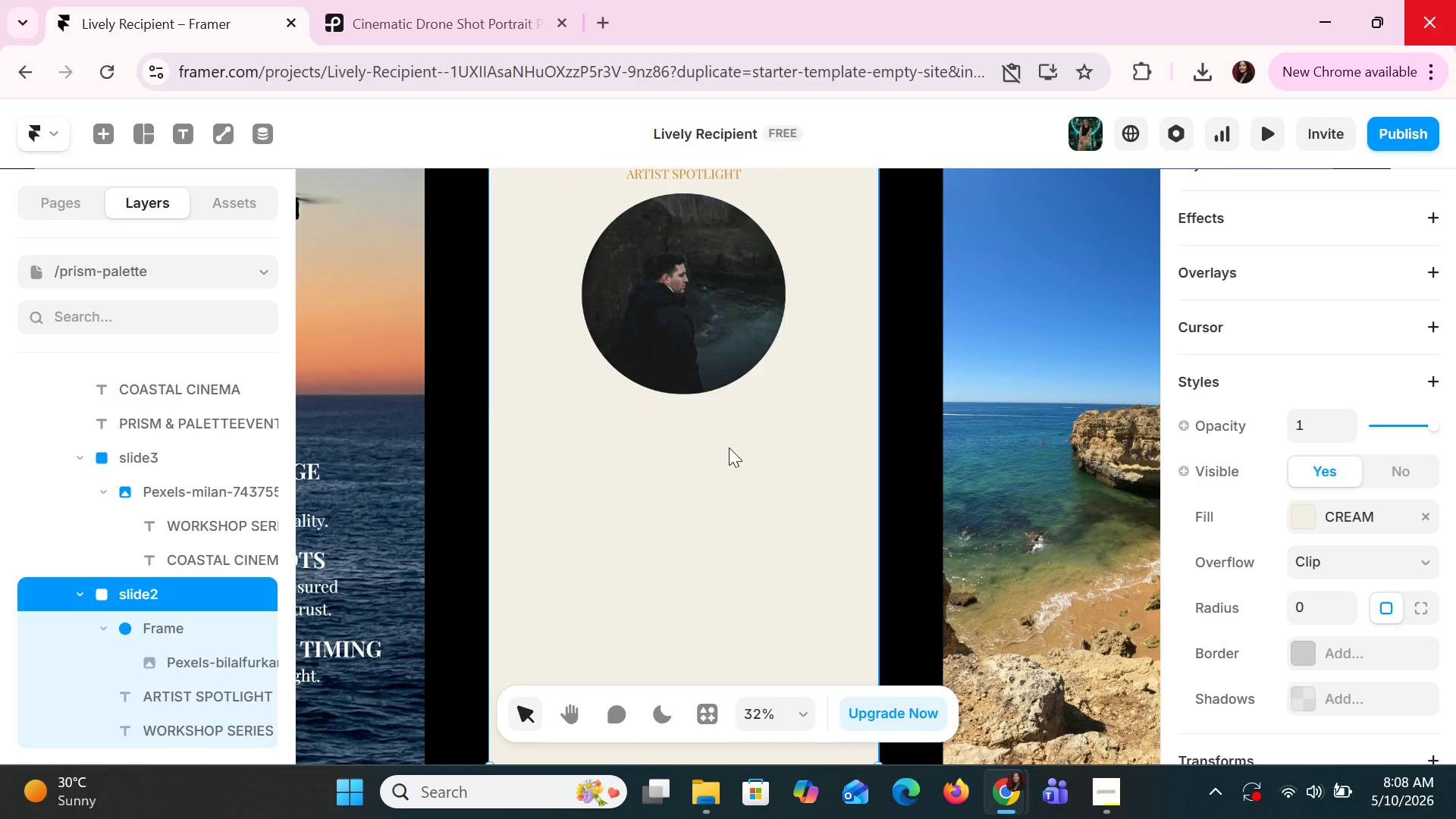 
triple_click([729, 447])
 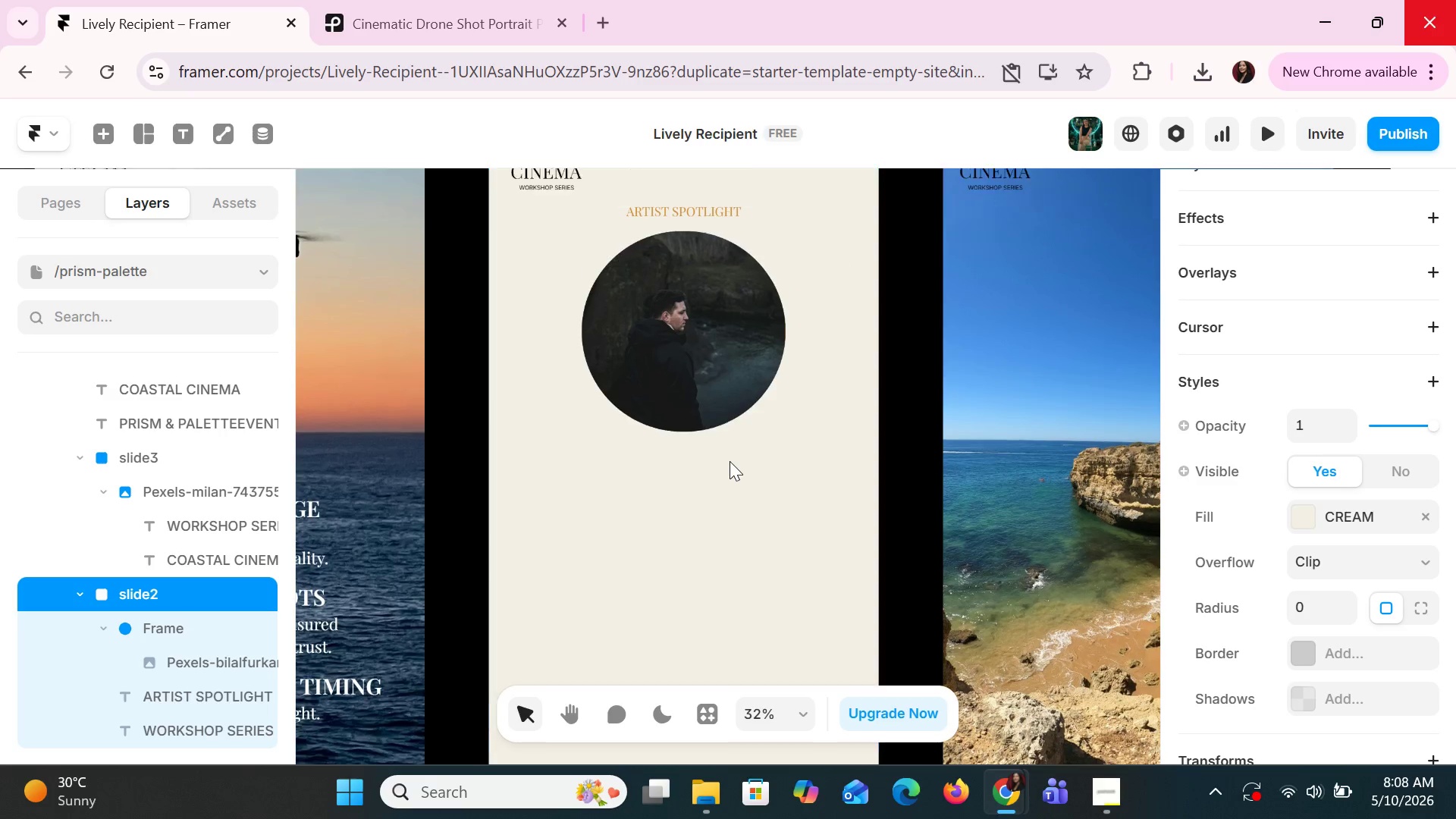 
scroll: coordinate [730, 461], scroll_direction: up, amount: 2.0
 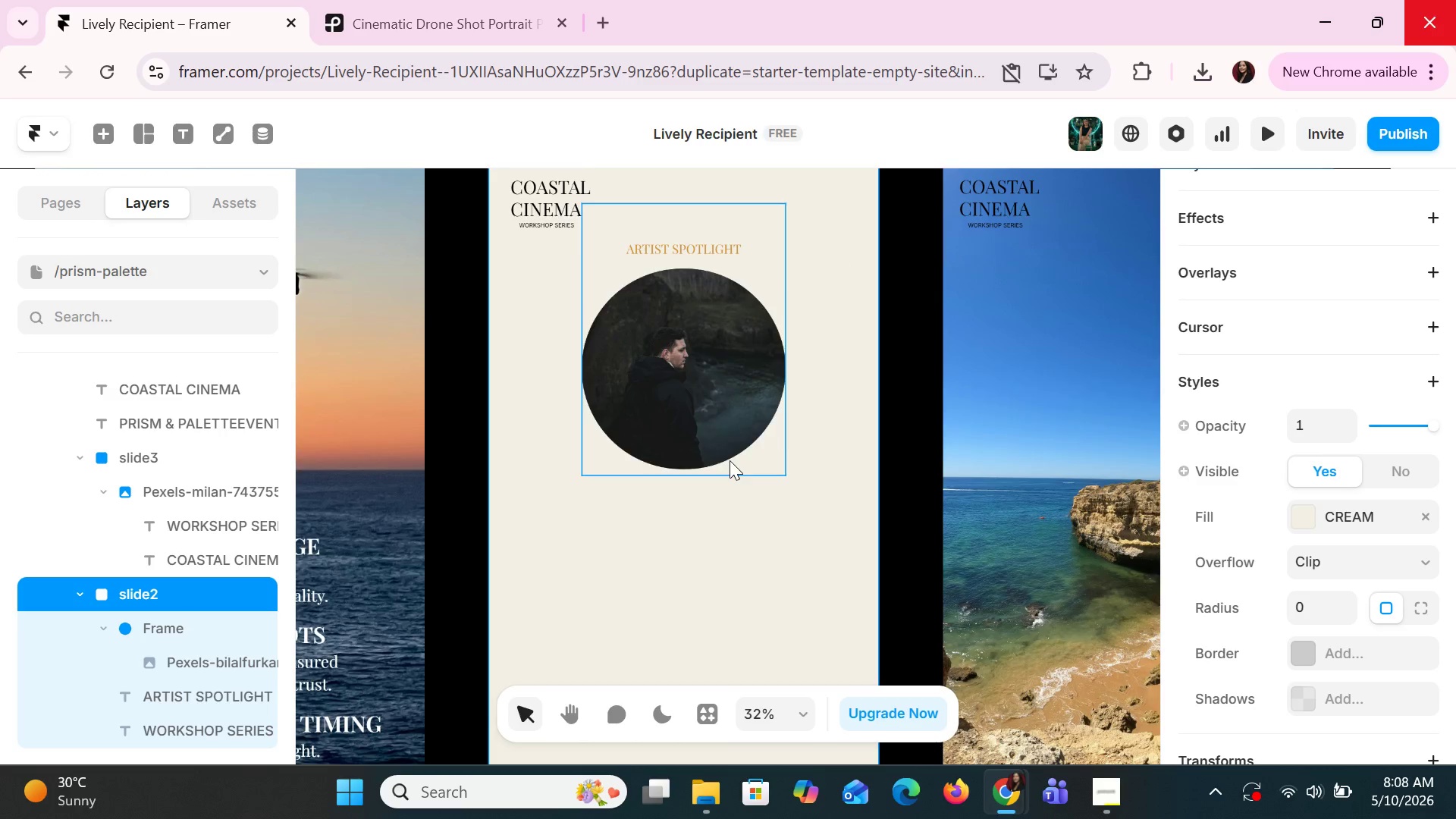 
left_click([748, 386])
 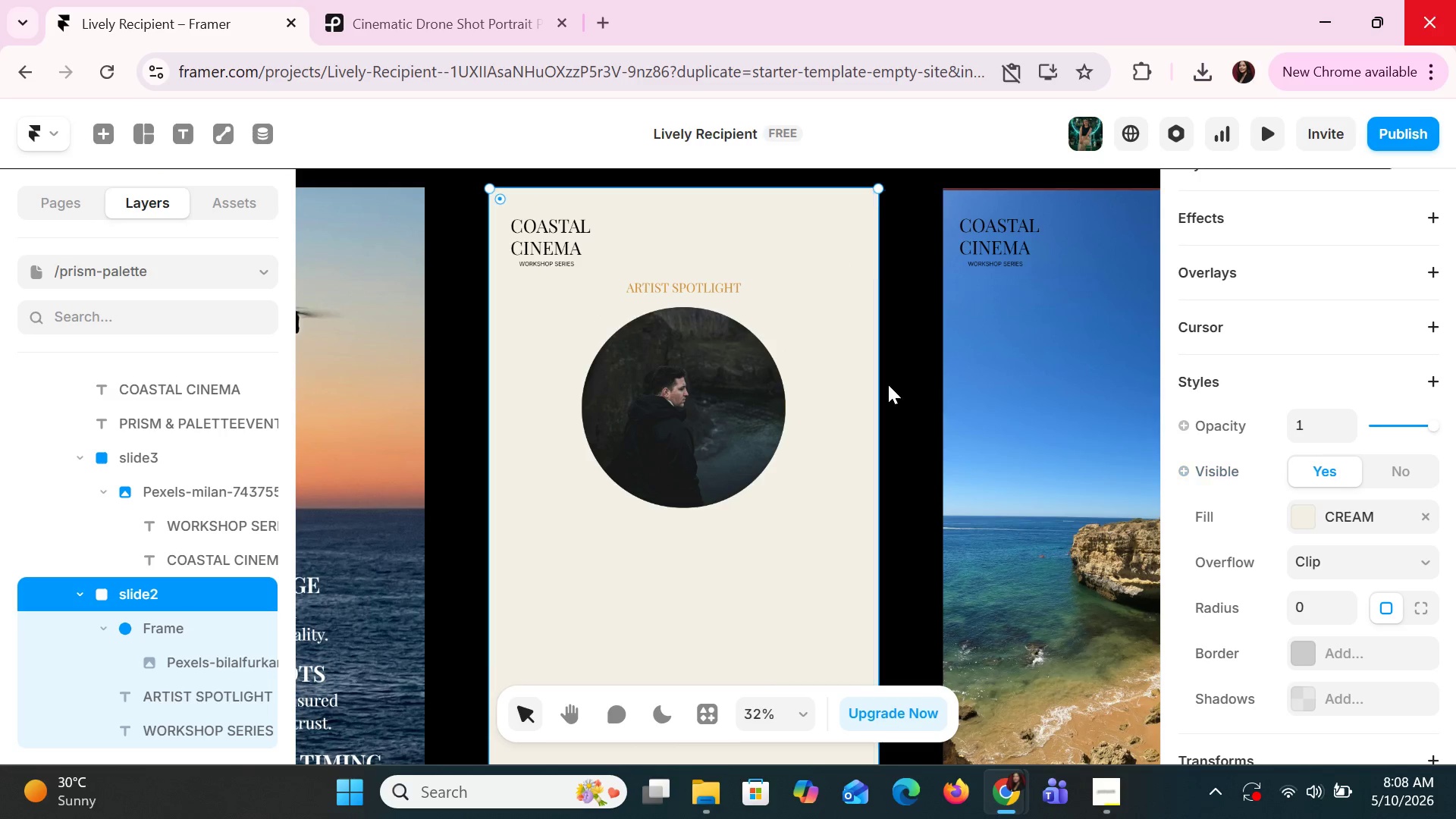 
scroll: coordinate [730, 460], scroll_direction: up, amount: 1.0
 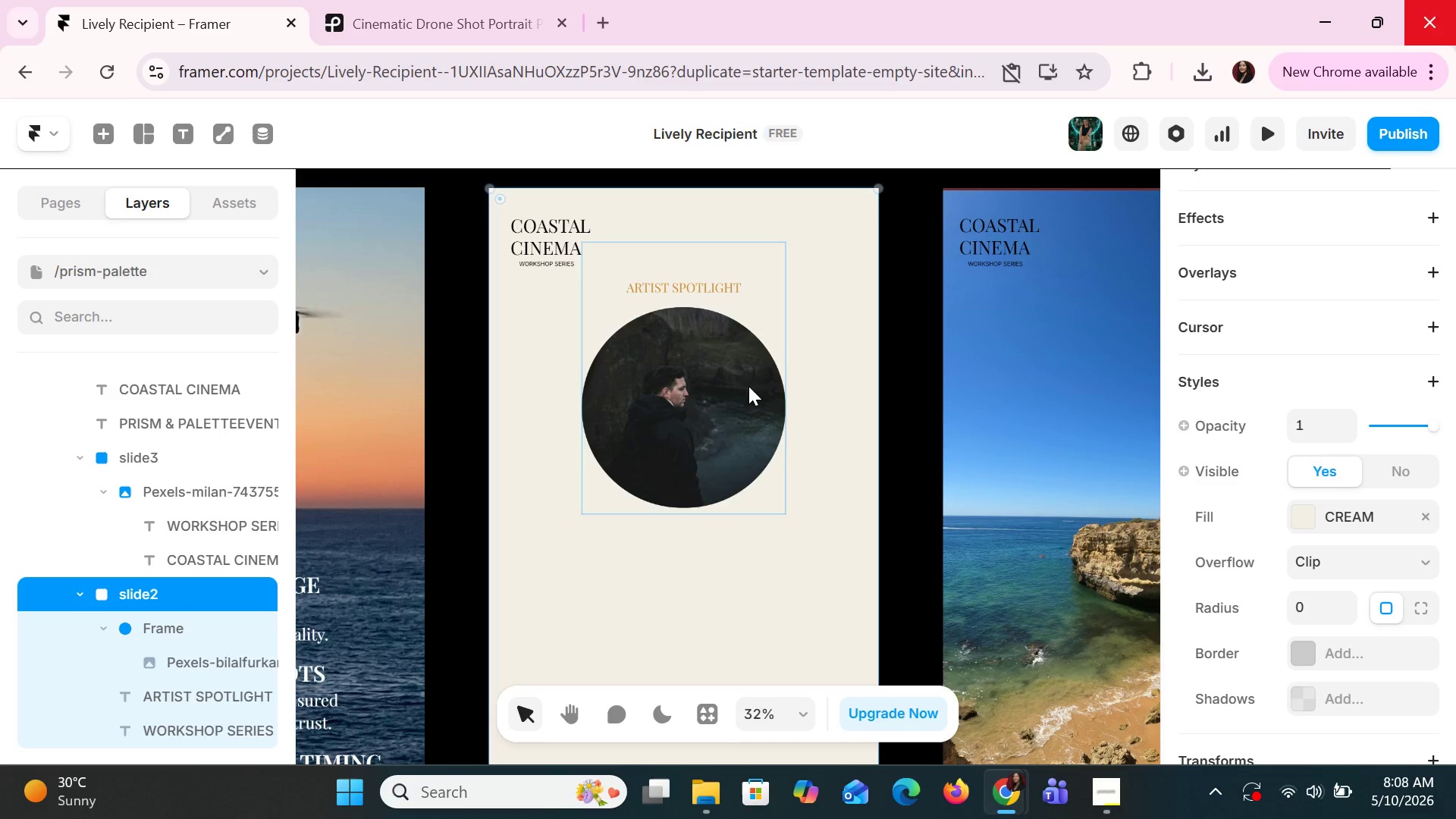 
left_click([745, 506])
 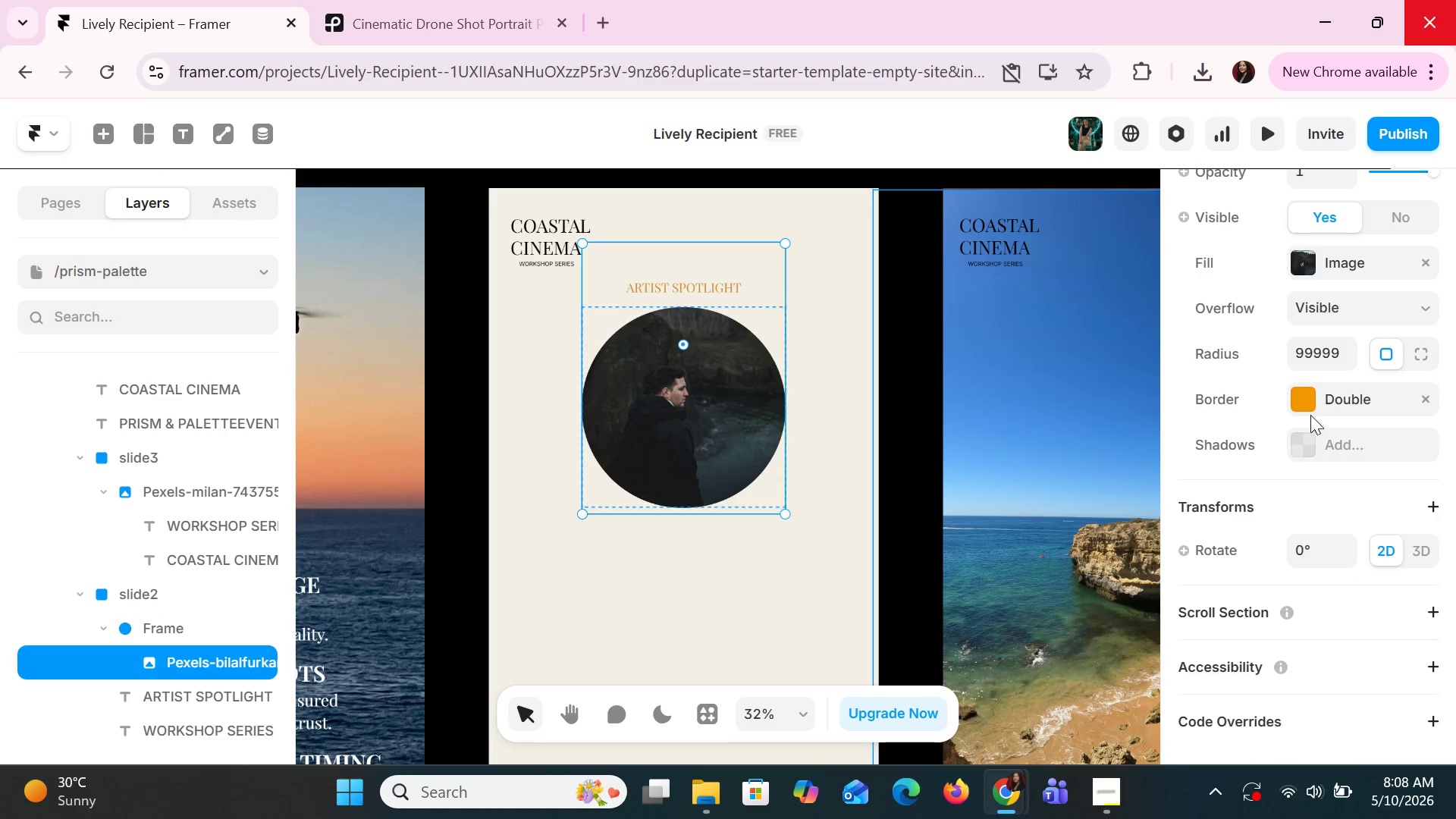 
left_click([1306, 406])
 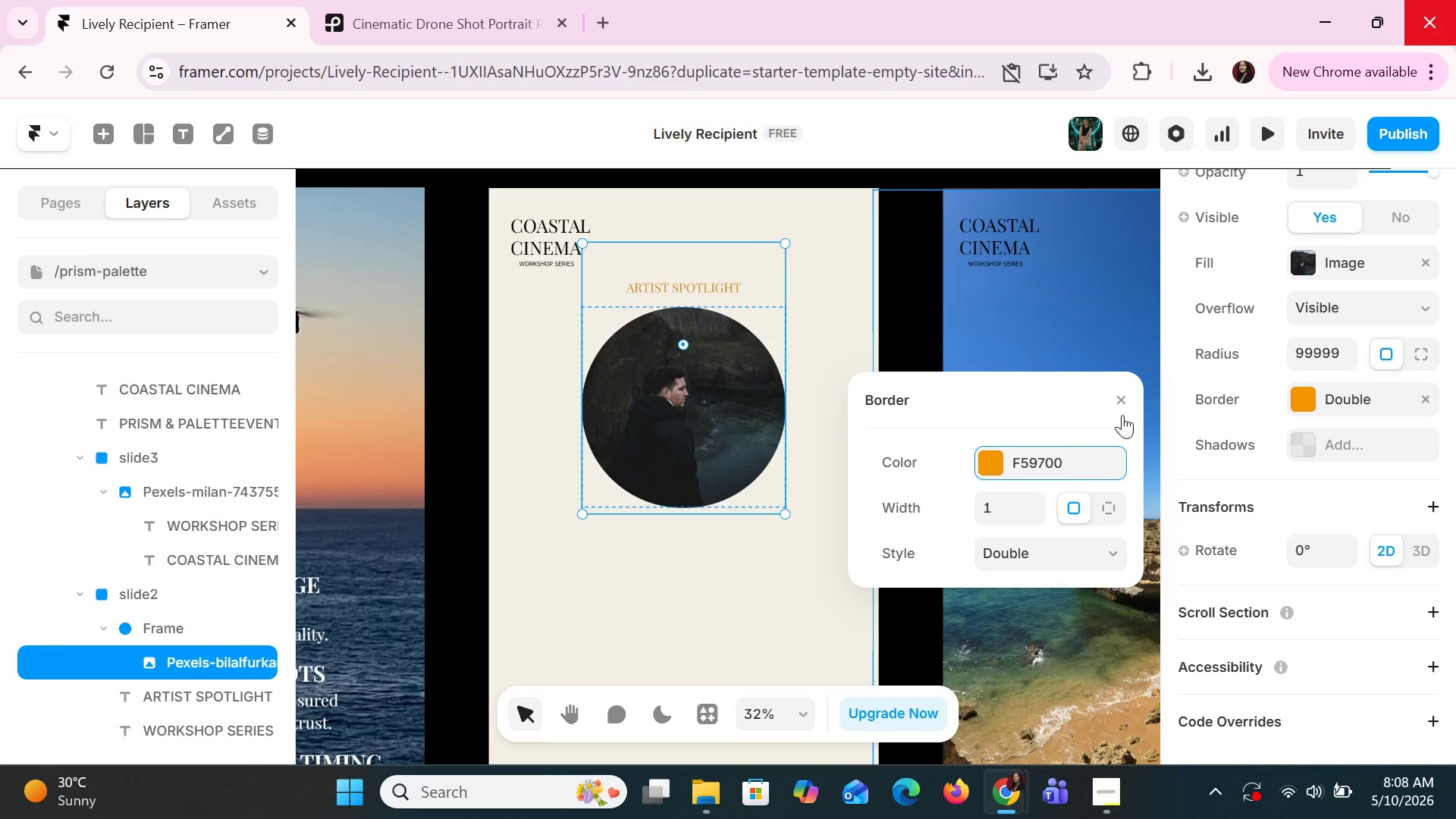 
left_click([1128, 404])
 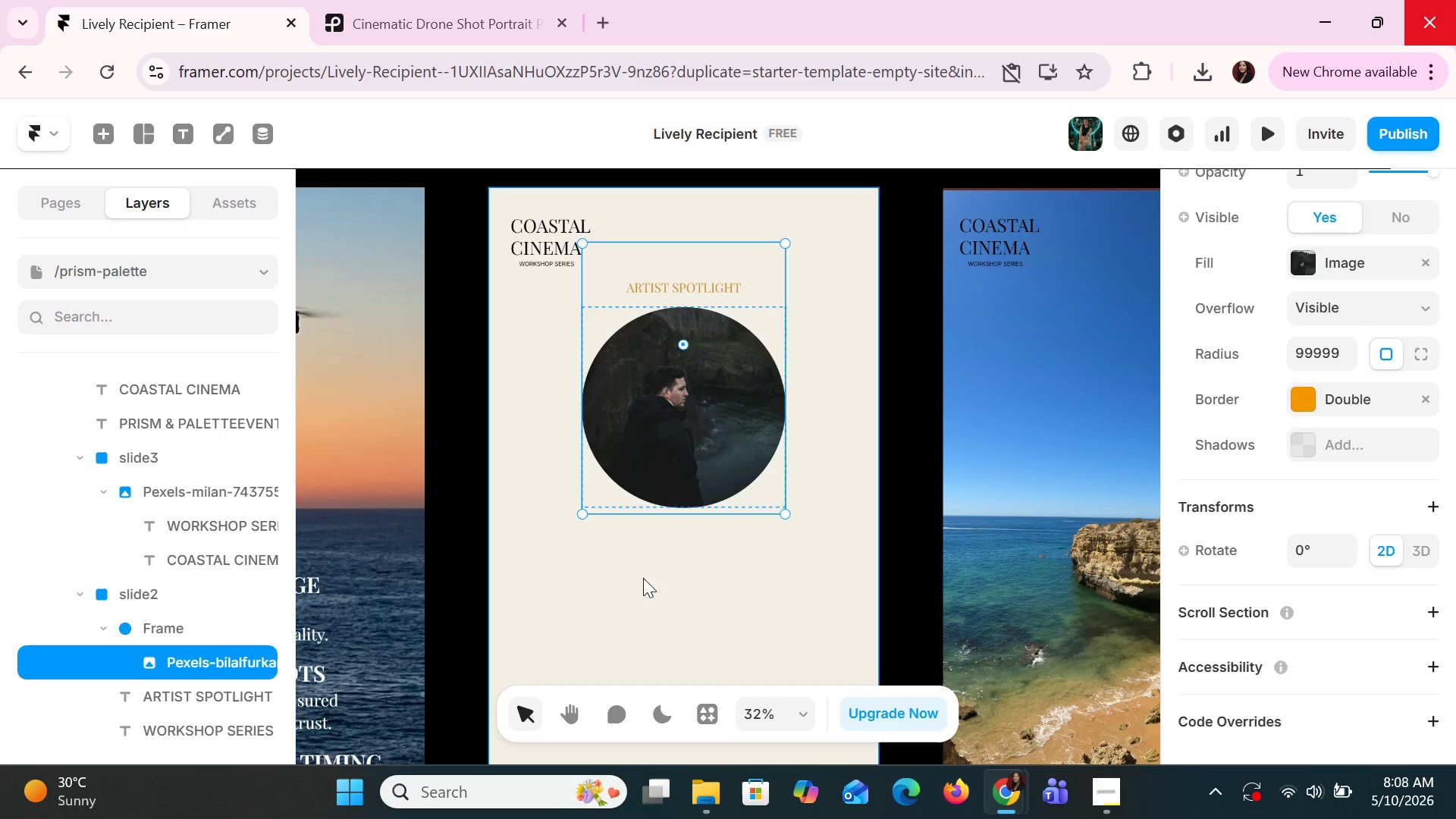 
left_click([650, 593])
 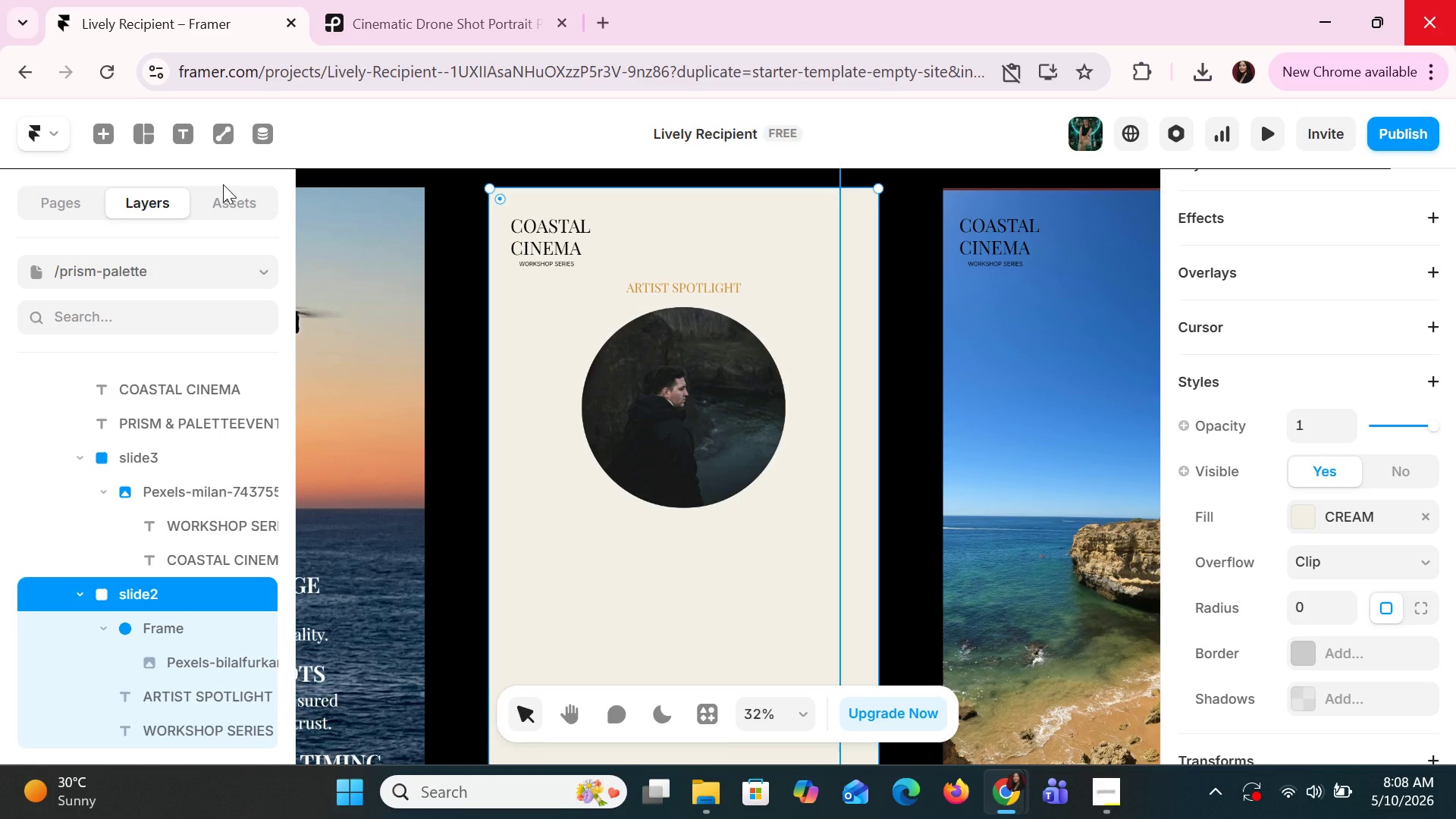 
wait(7.16)
 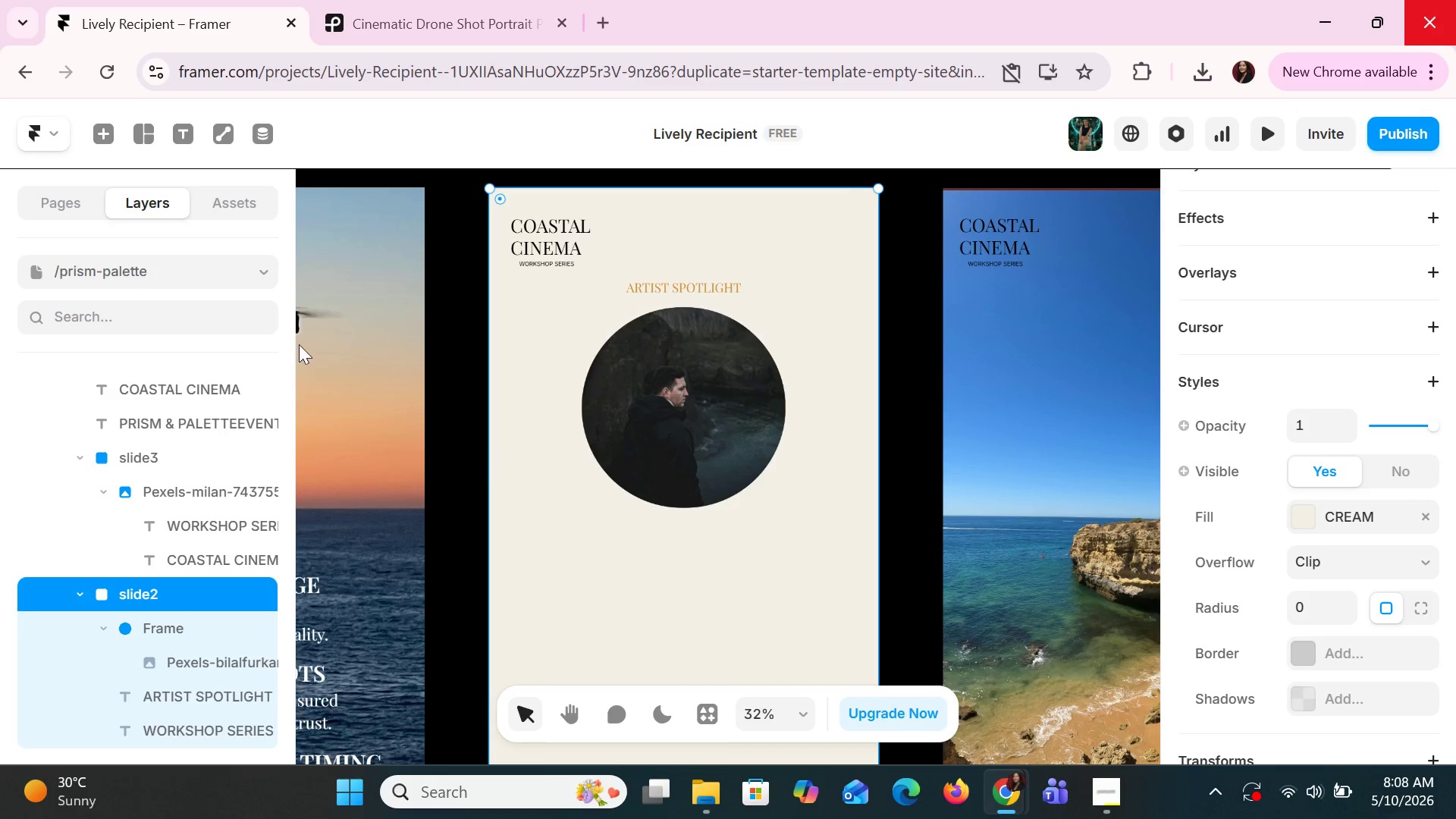 
left_click([258, 143])
 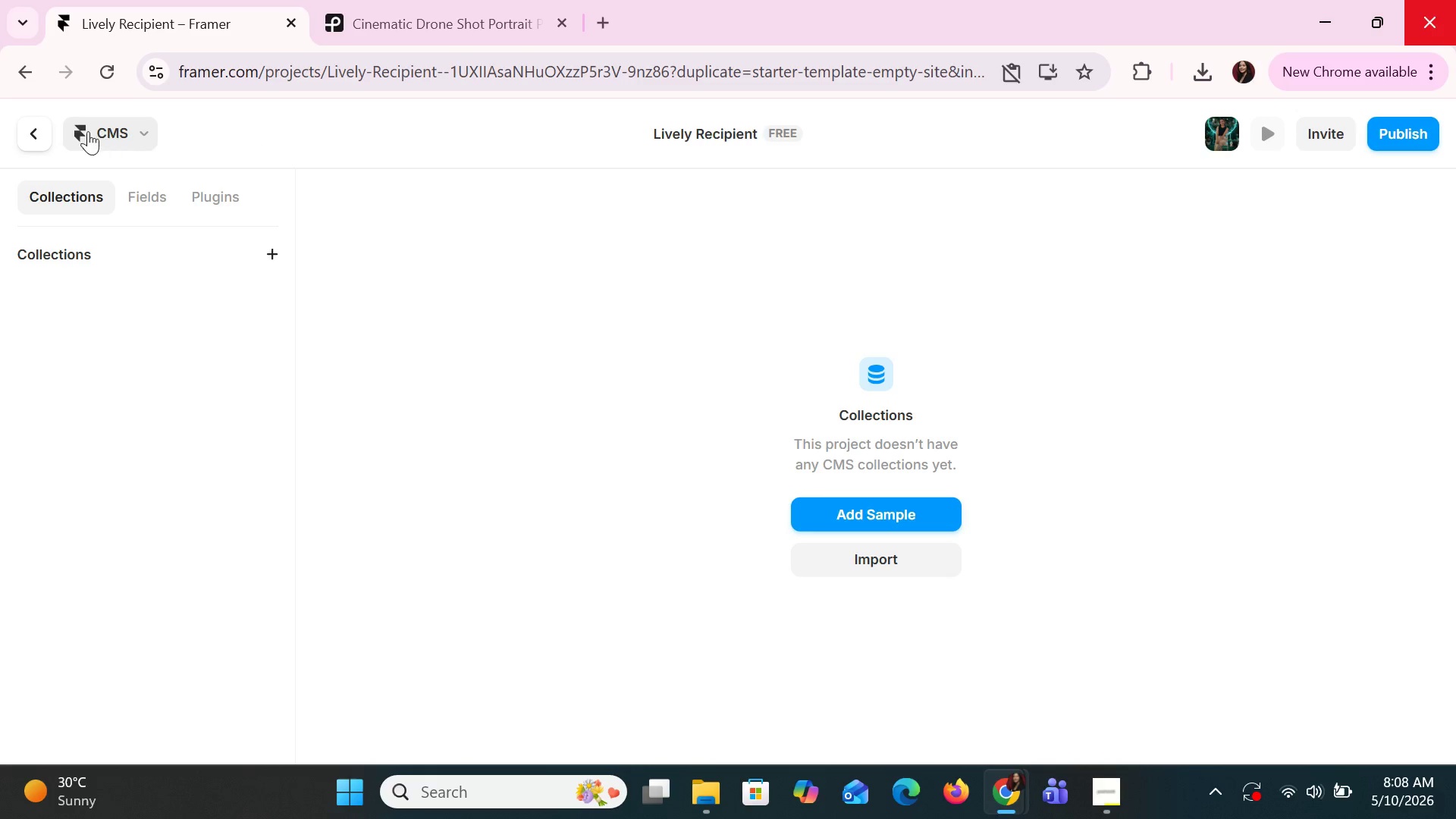 
left_click([35, 130])
 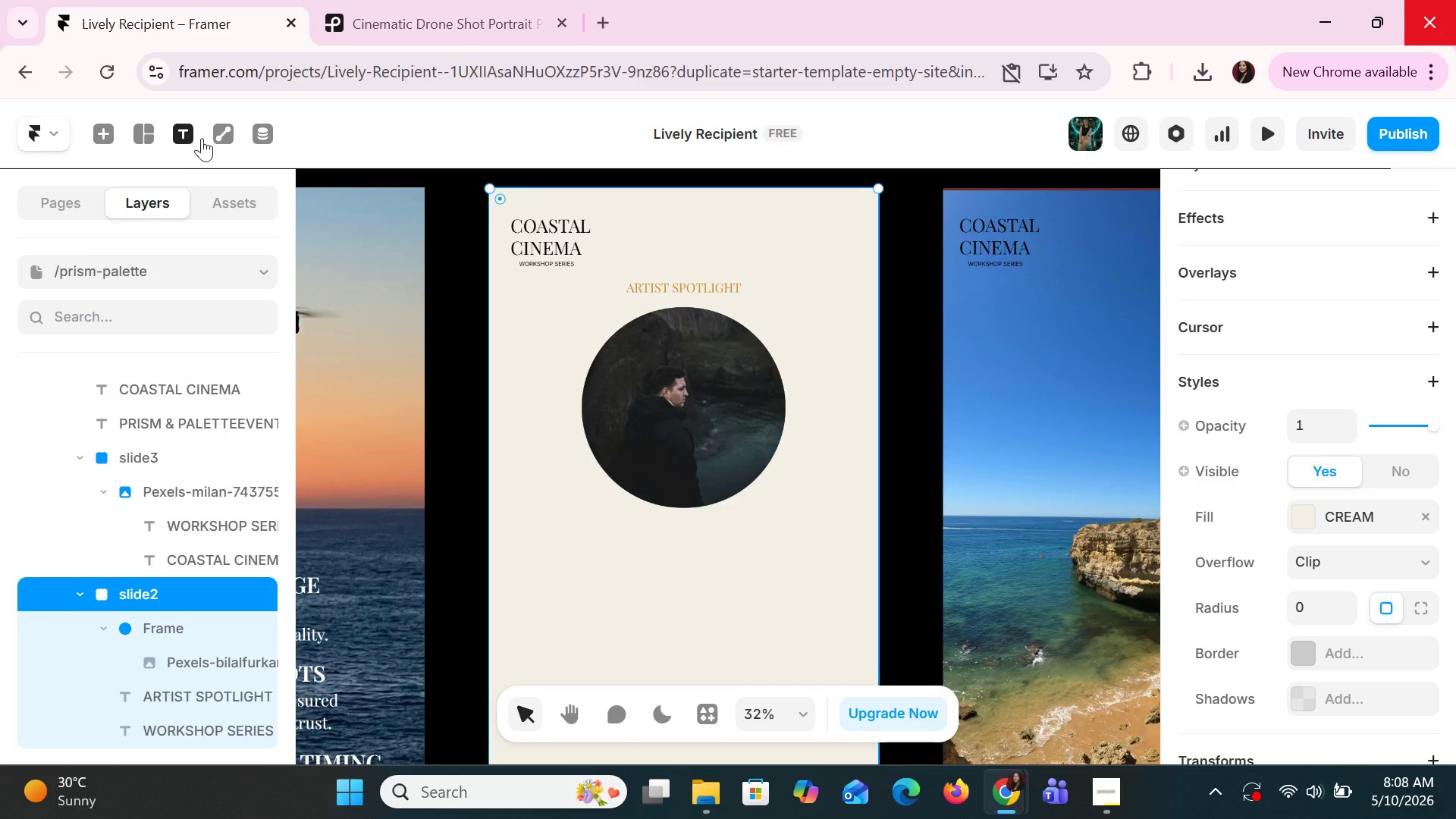 
left_click([219, 137])
 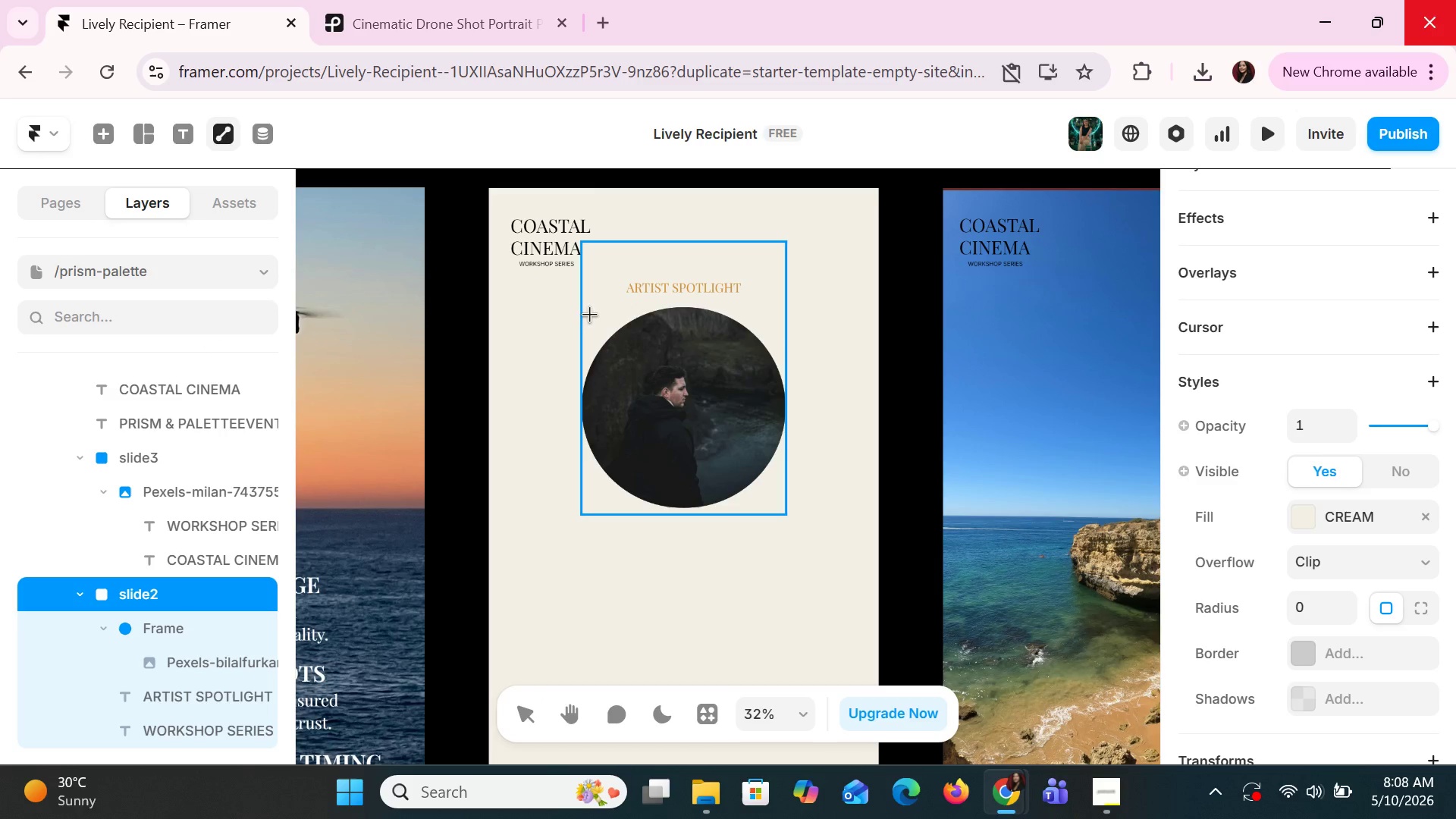 
left_click_drag(start_coordinate=[586, 312], to_coordinate=[790, 502])
 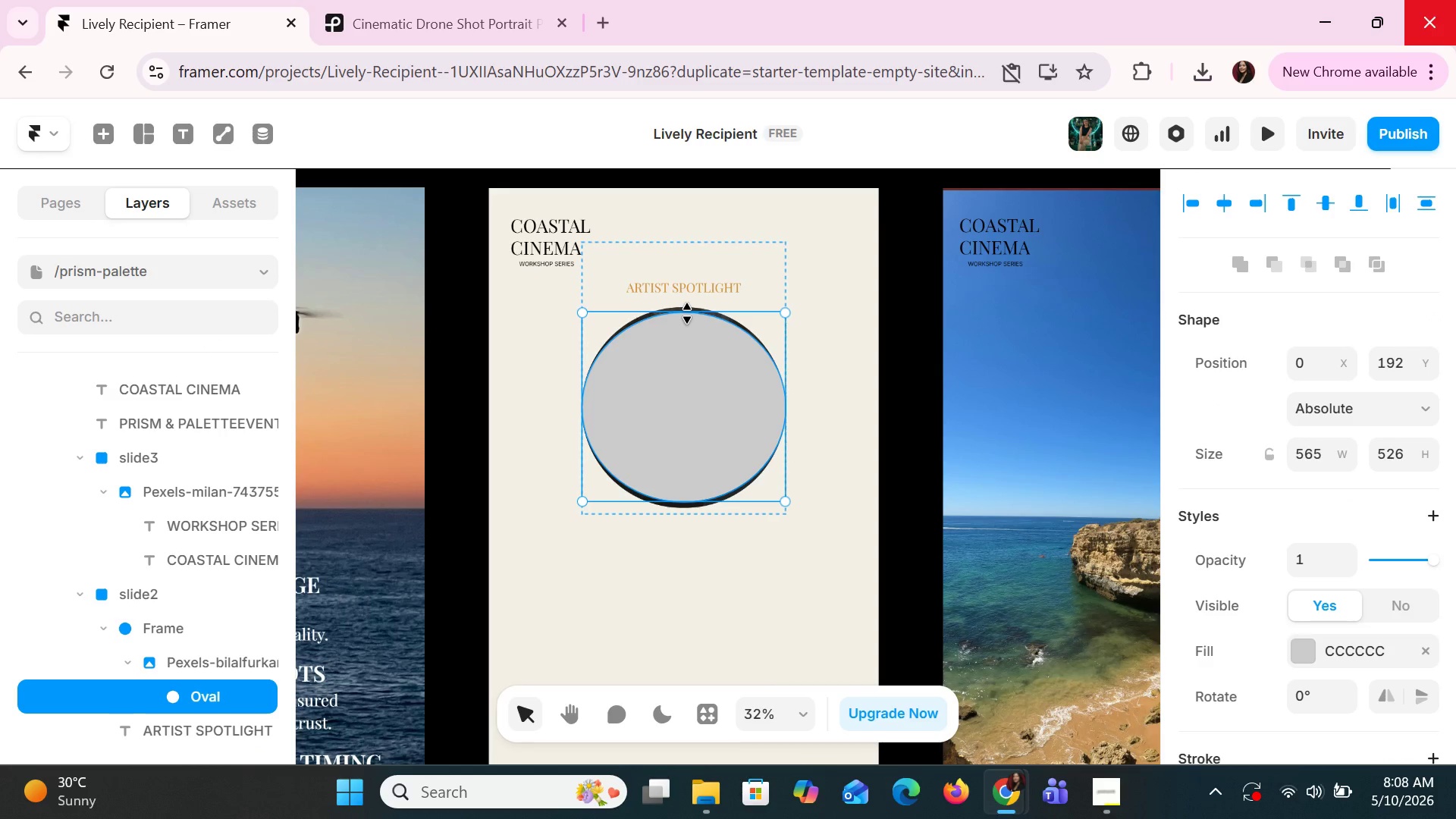 
left_click_drag(start_coordinate=[687, 313], to_coordinate=[688, 301])
 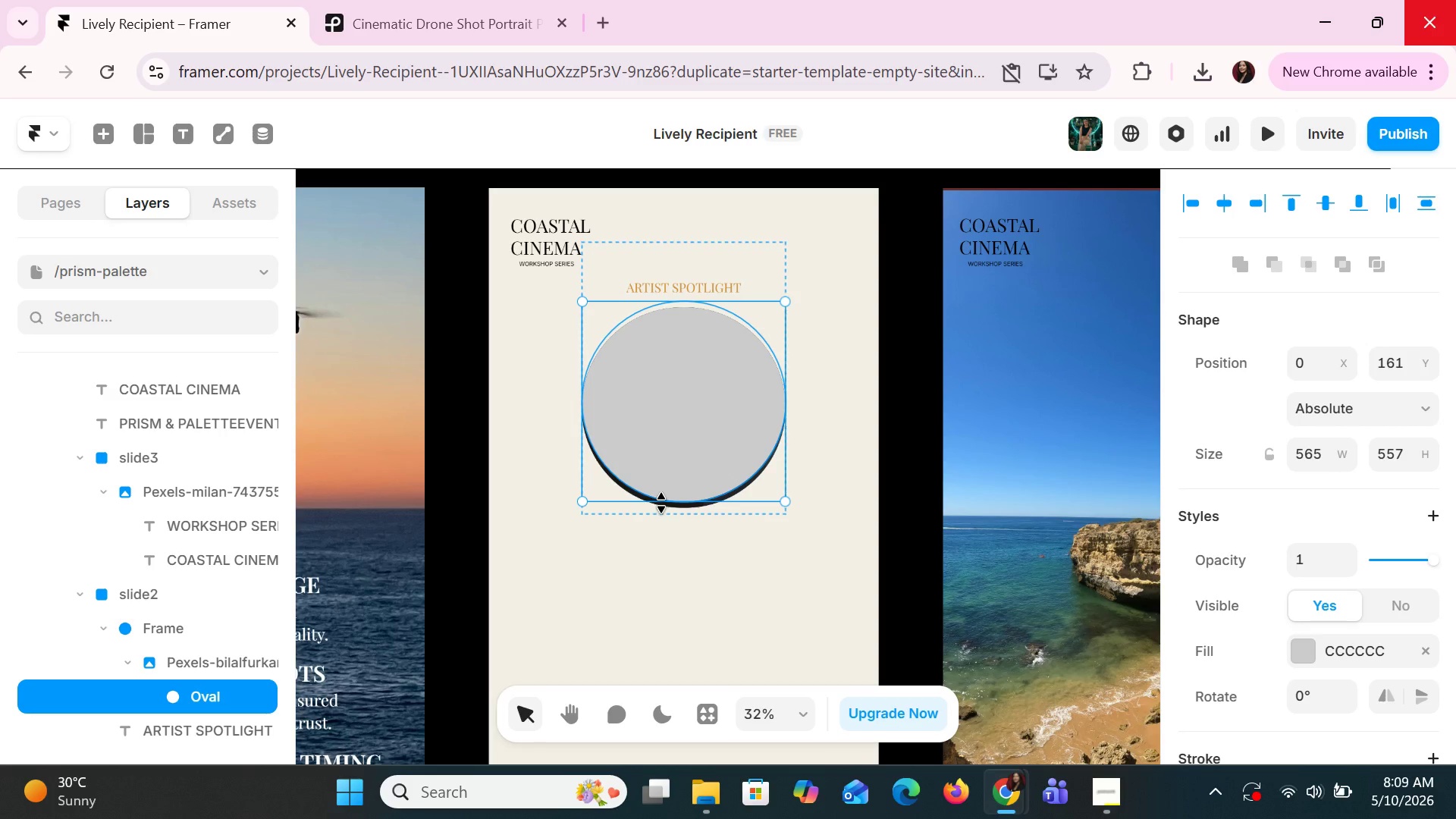 
left_click_drag(start_coordinate=[661, 503], to_coordinate=[661, 512])
 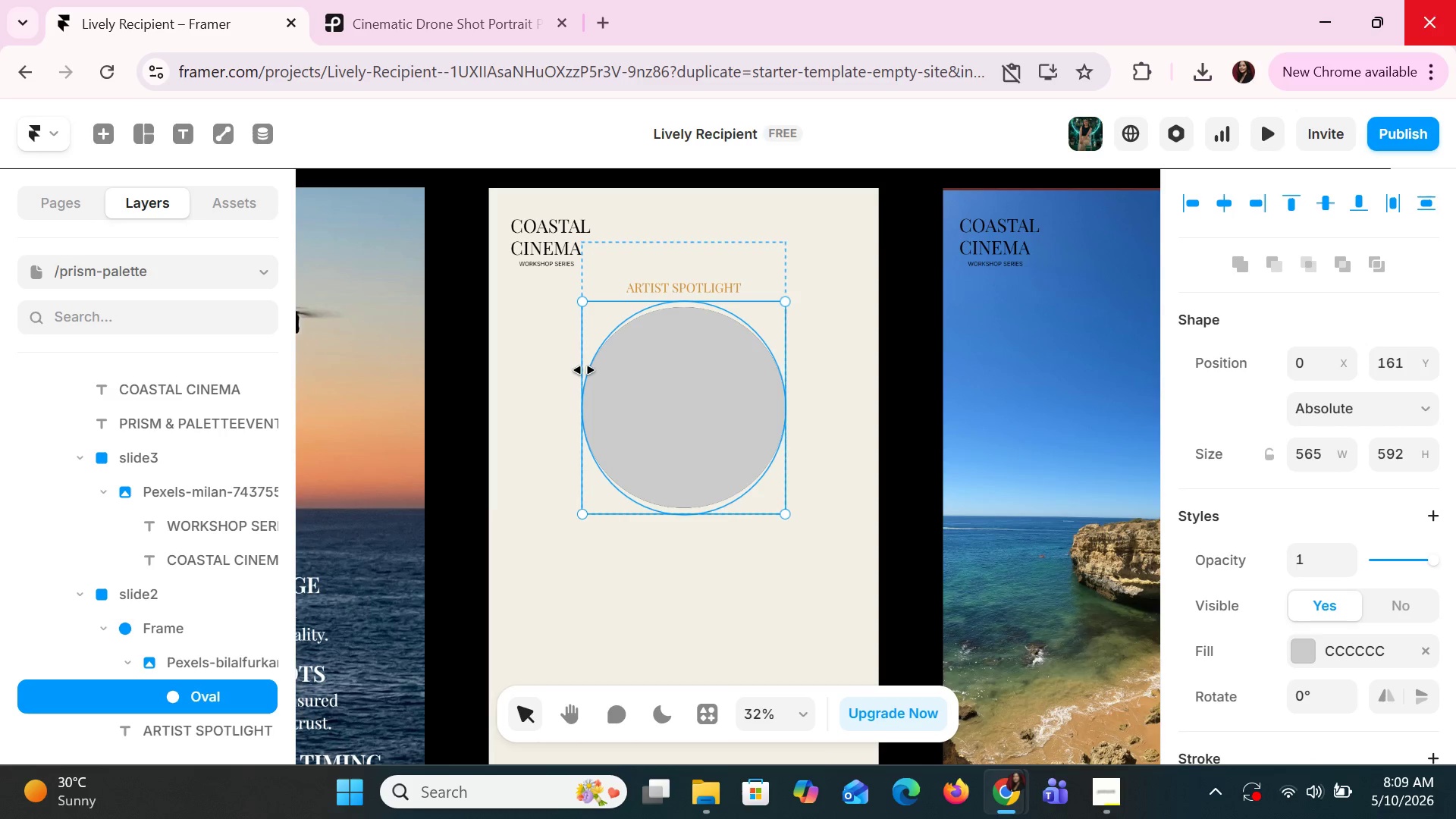 
left_click_drag(start_coordinate=[585, 372], to_coordinate=[579, 374])
 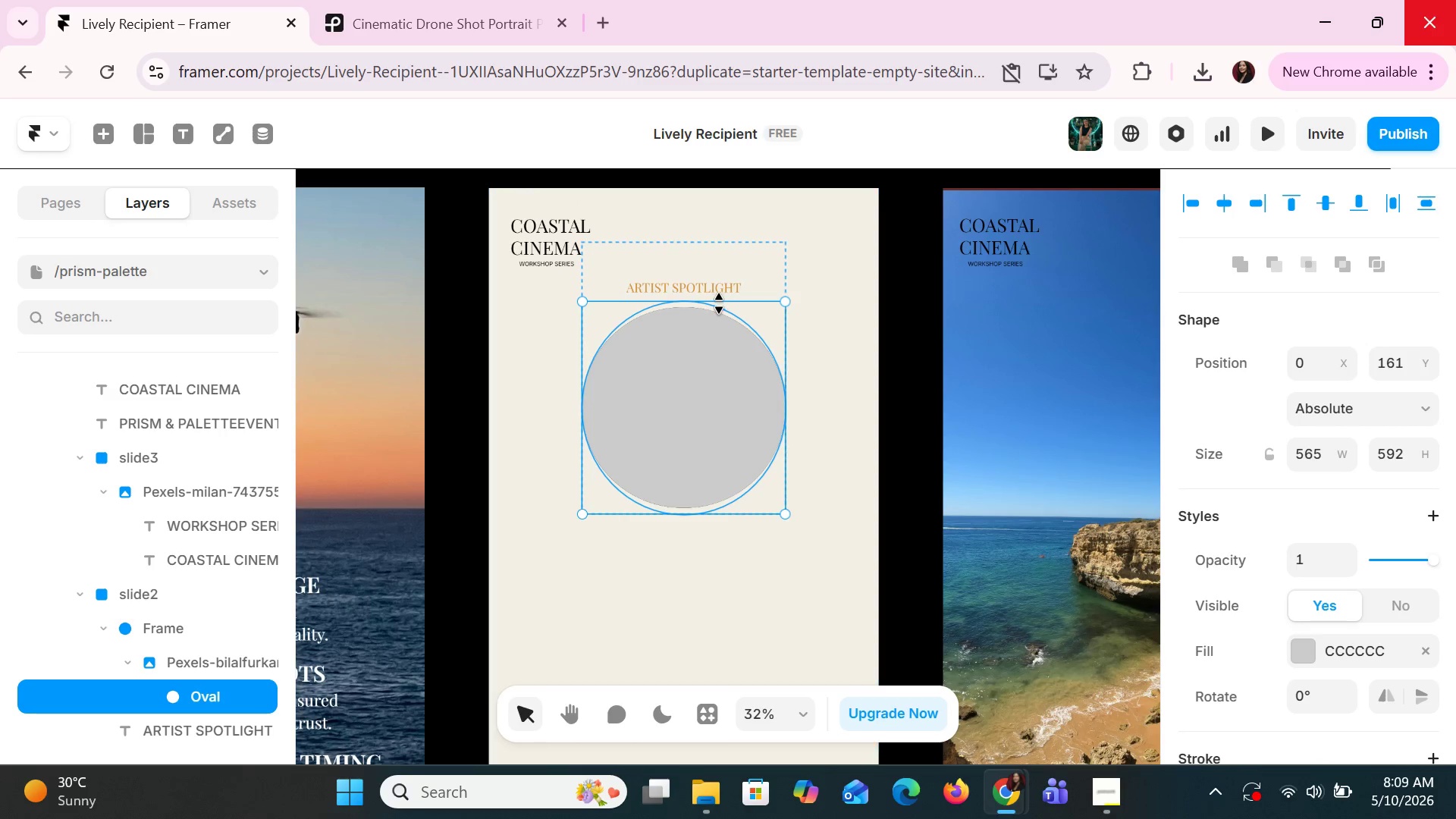 
left_click_drag(start_coordinate=[719, 304], to_coordinate=[720, 310])
 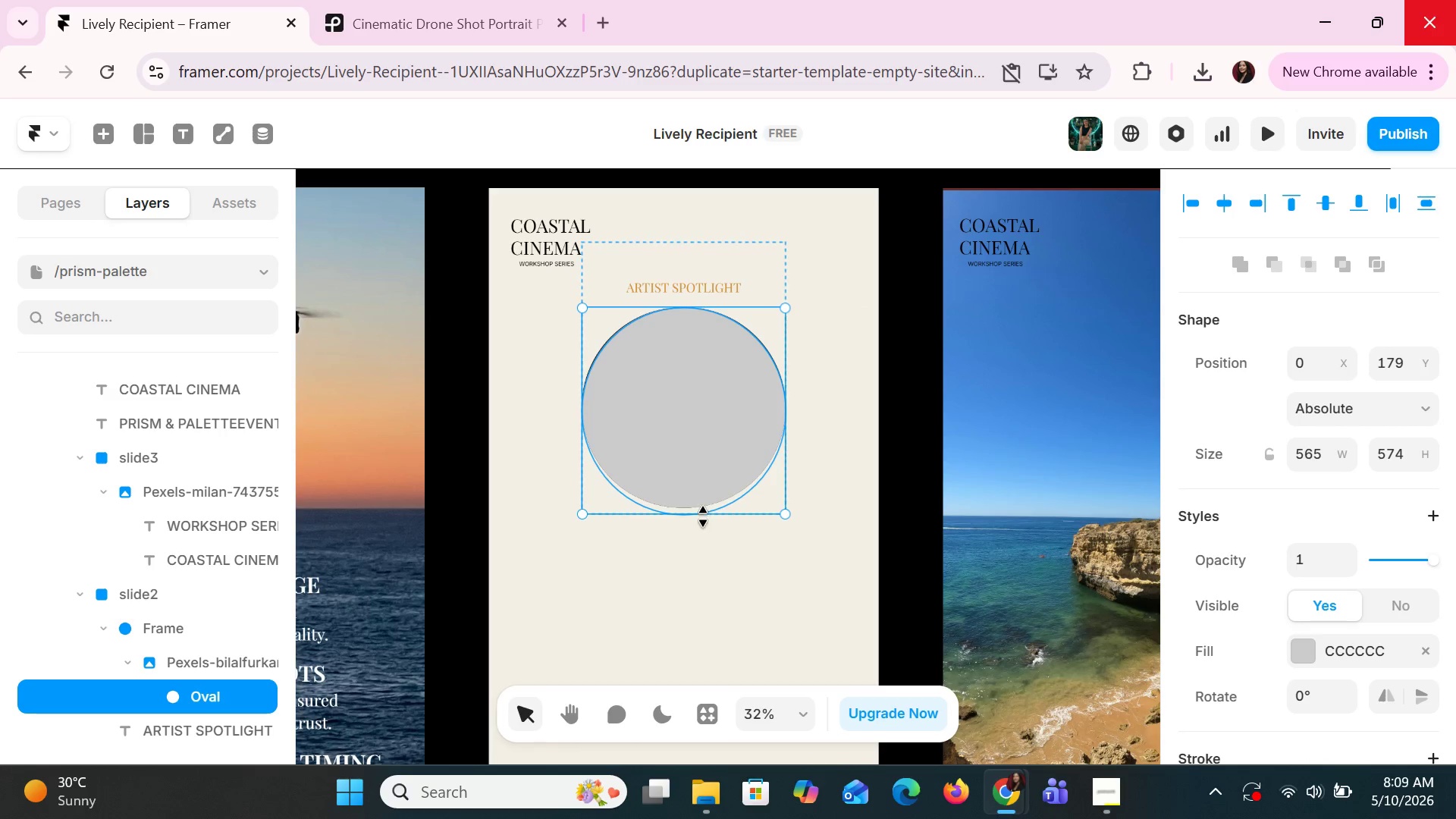 
left_click_drag(start_coordinate=[703, 516], to_coordinate=[701, 509])
 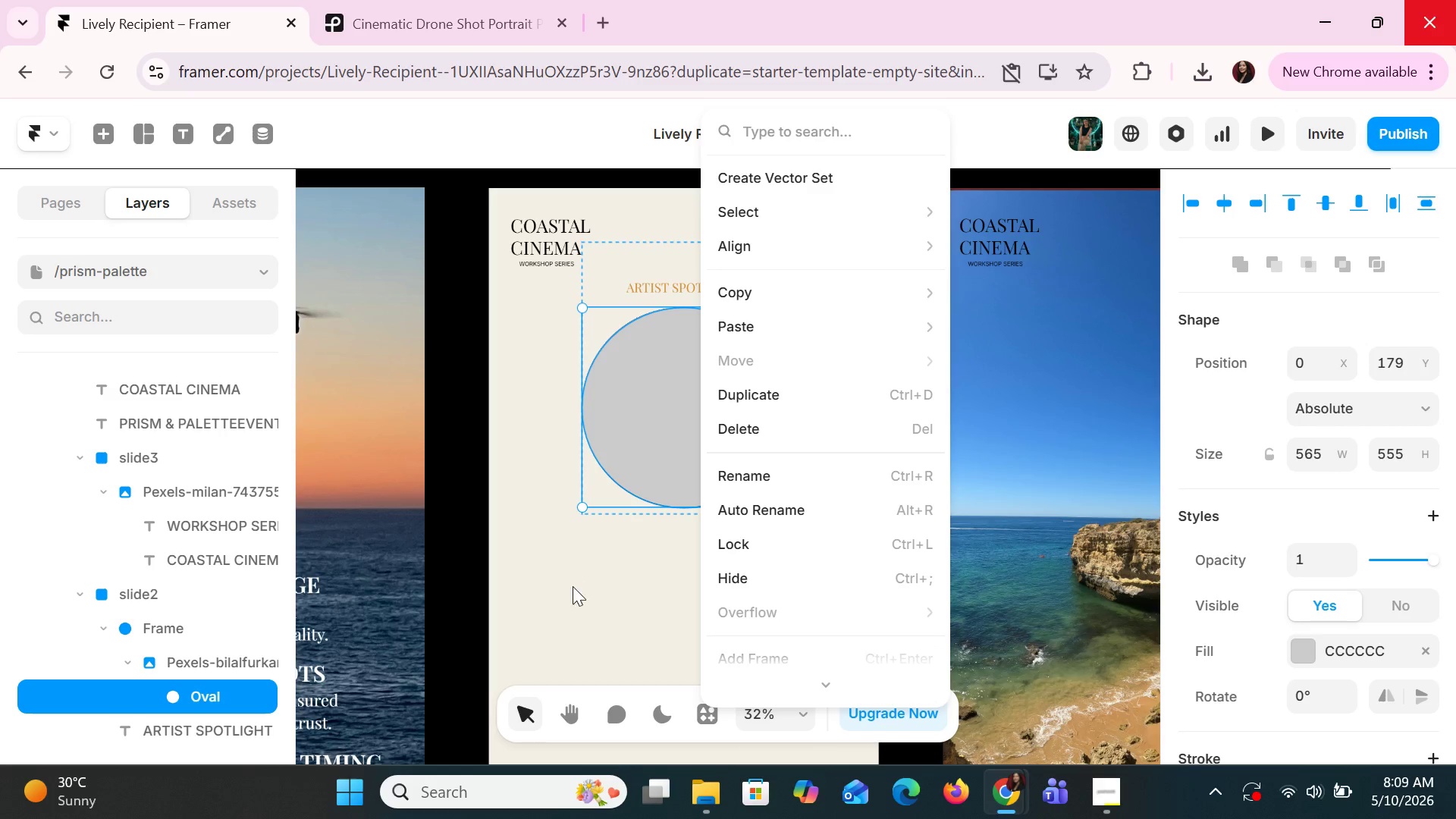 
left_click([219, 698])
 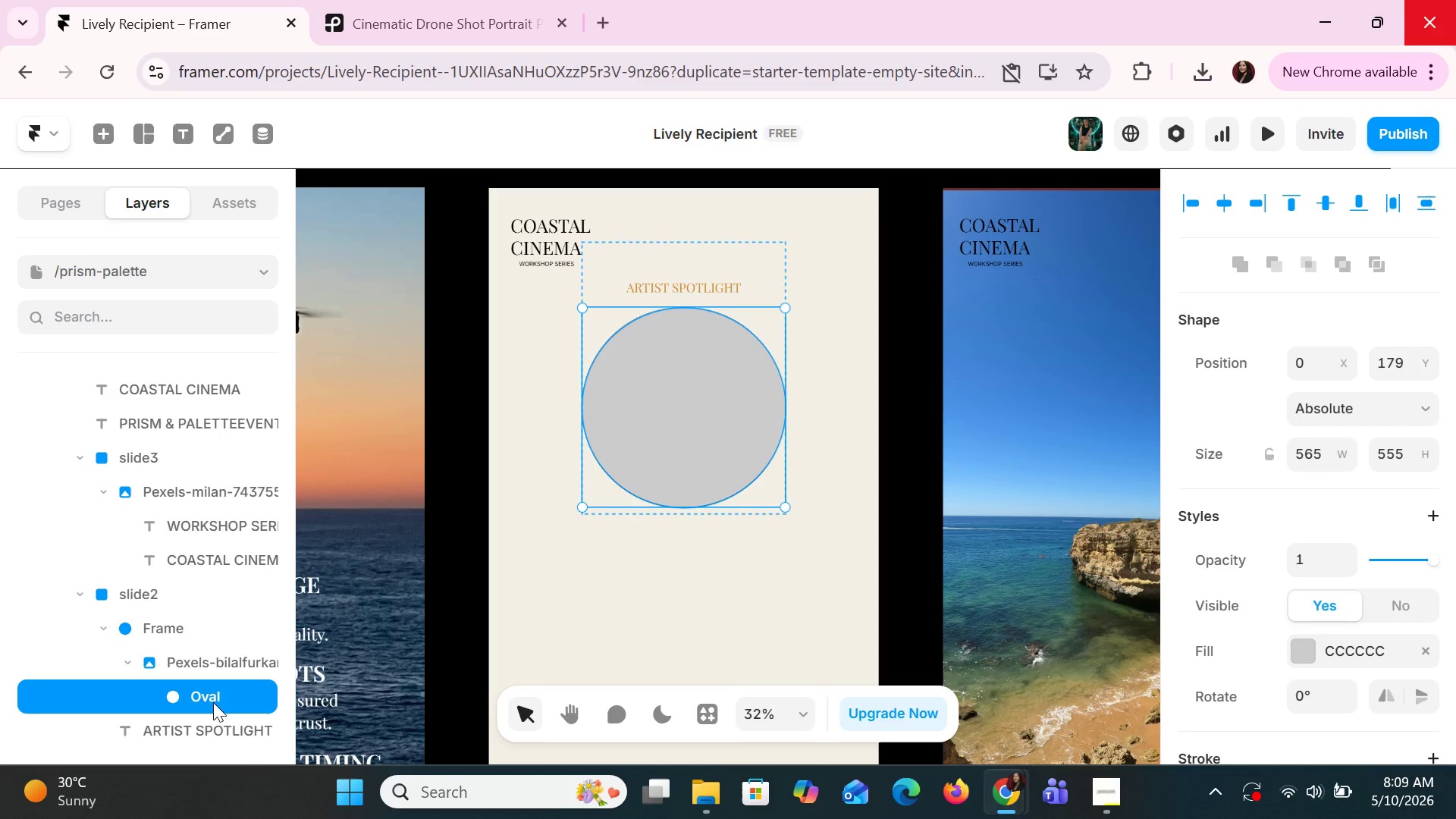 
left_click_drag(start_coordinate=[213, 702], to_coordinate=[217, 651])
 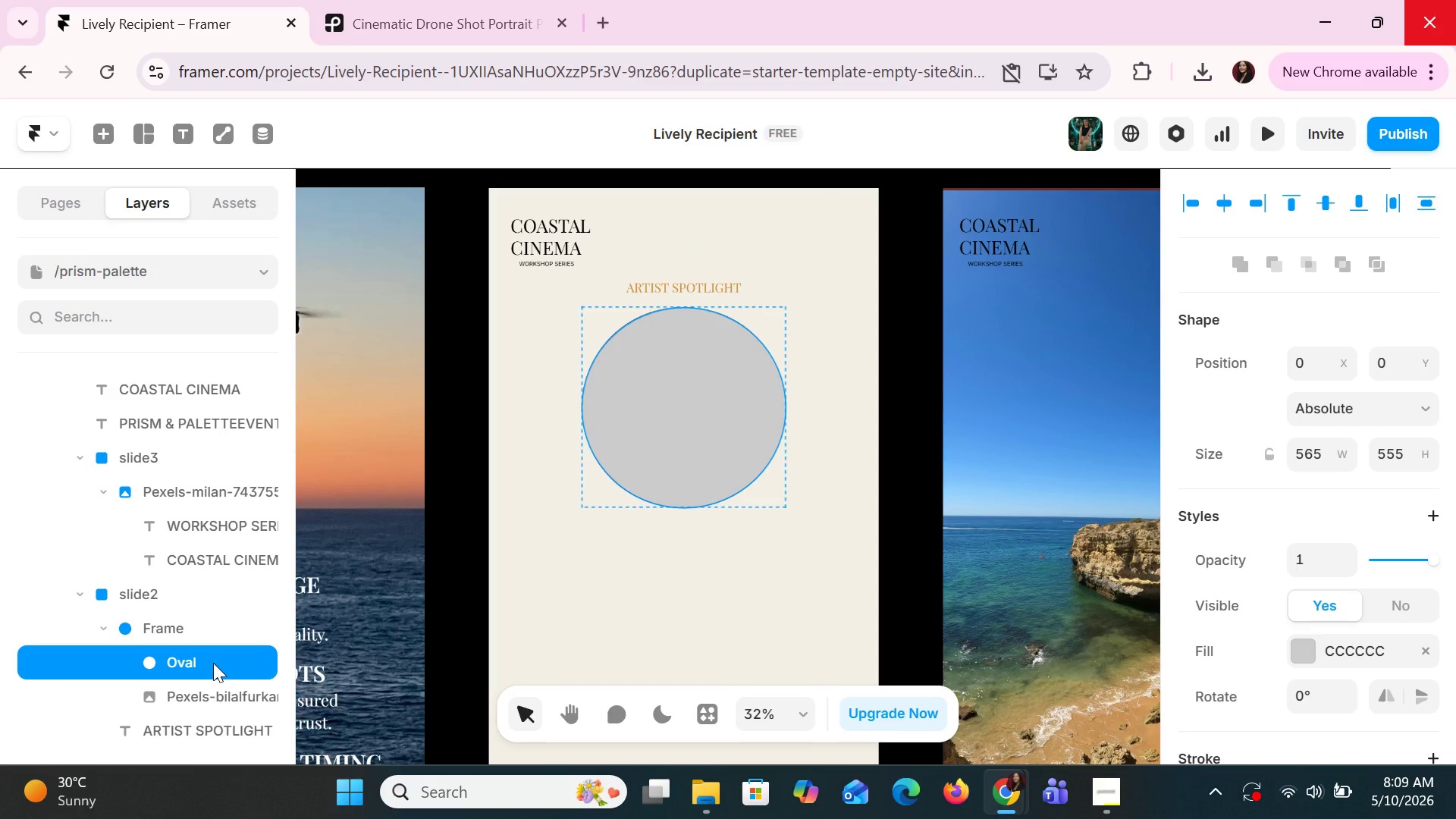 
left_click_drag(start_coordinate=[213, 663], to_coordinate=[213, 617])
 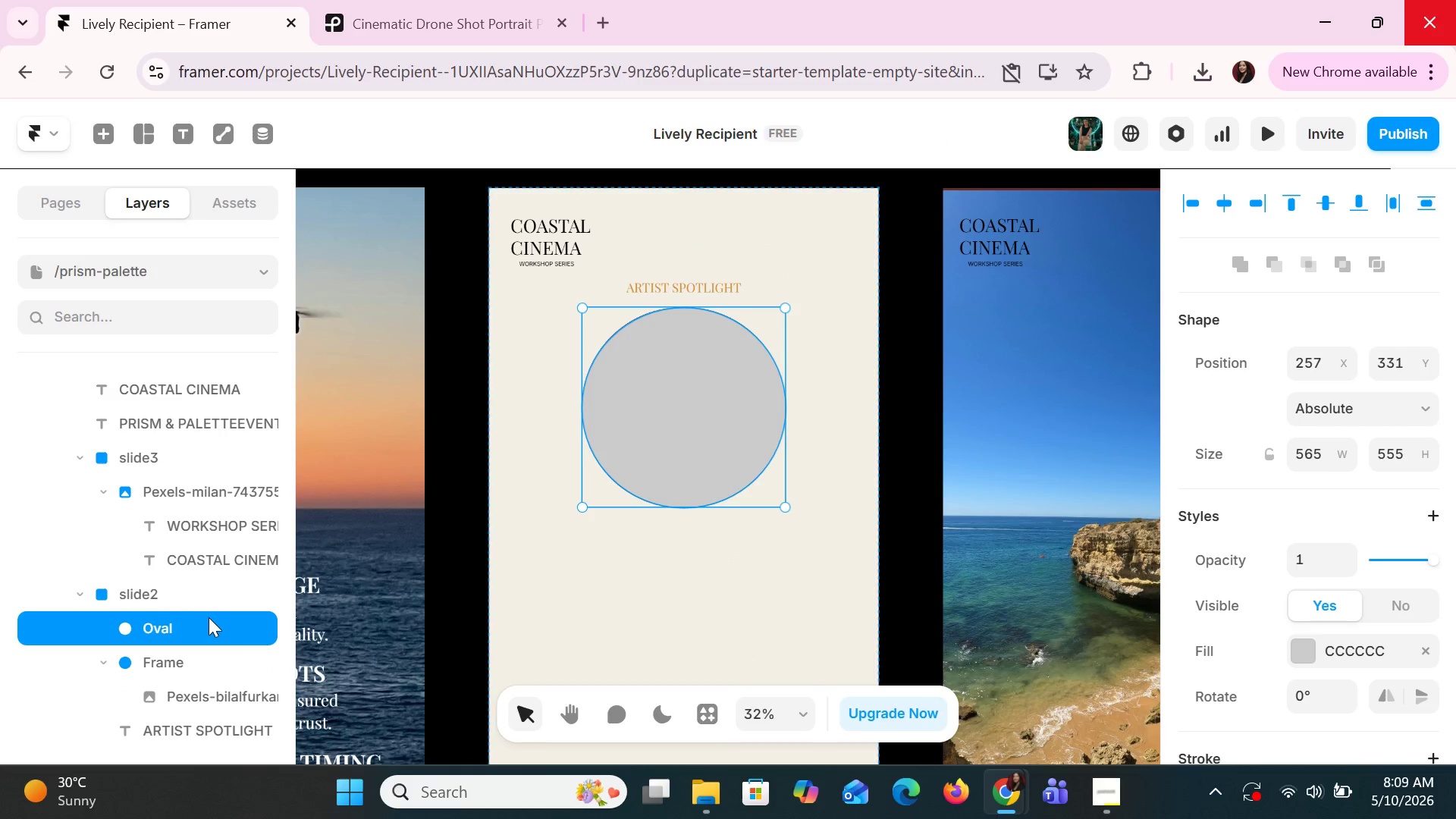 
left_click([193, 661])
 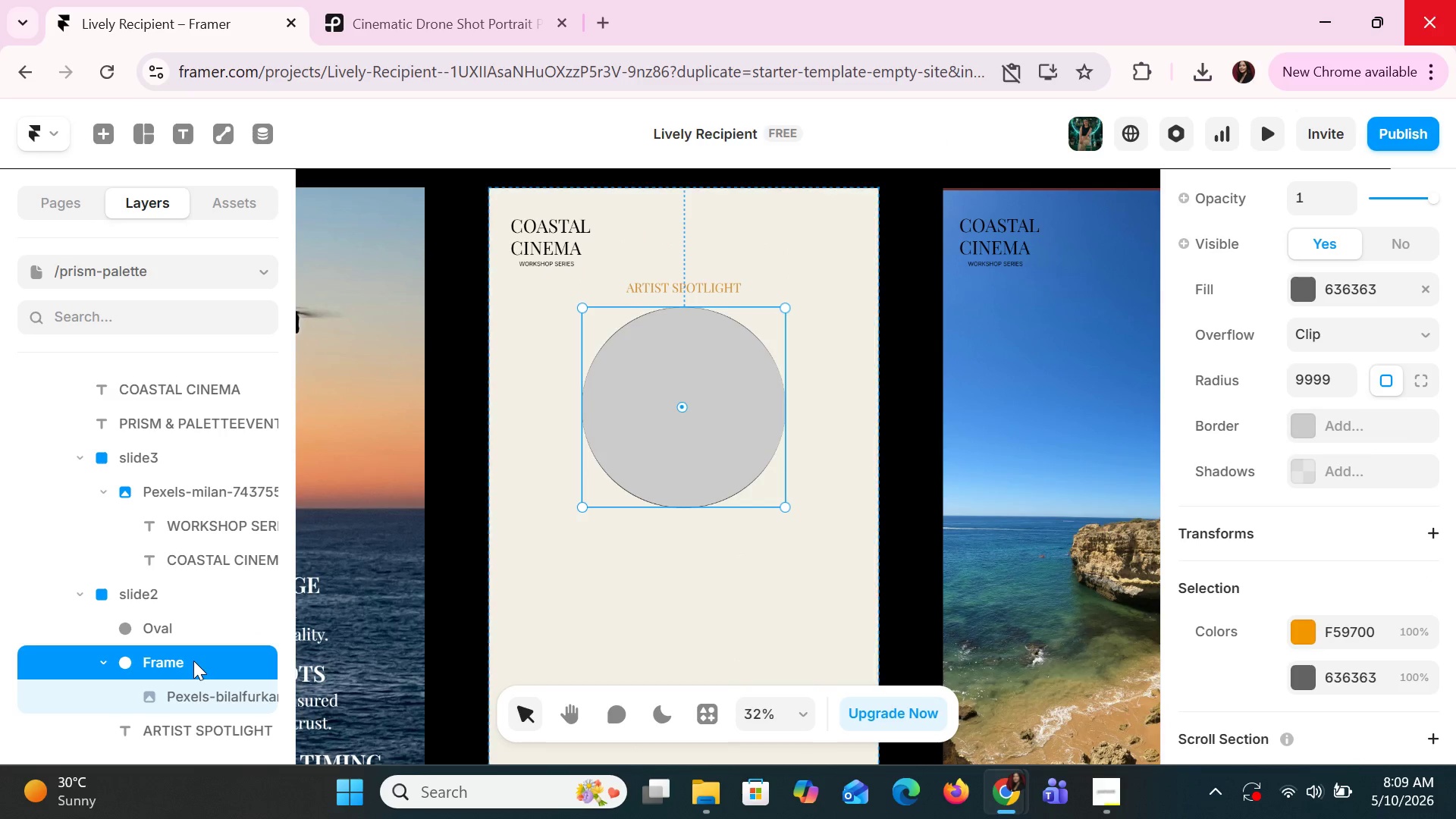 
hold_key(key=ShiftLeft, duration=0.91)
left_click([199, 689])
 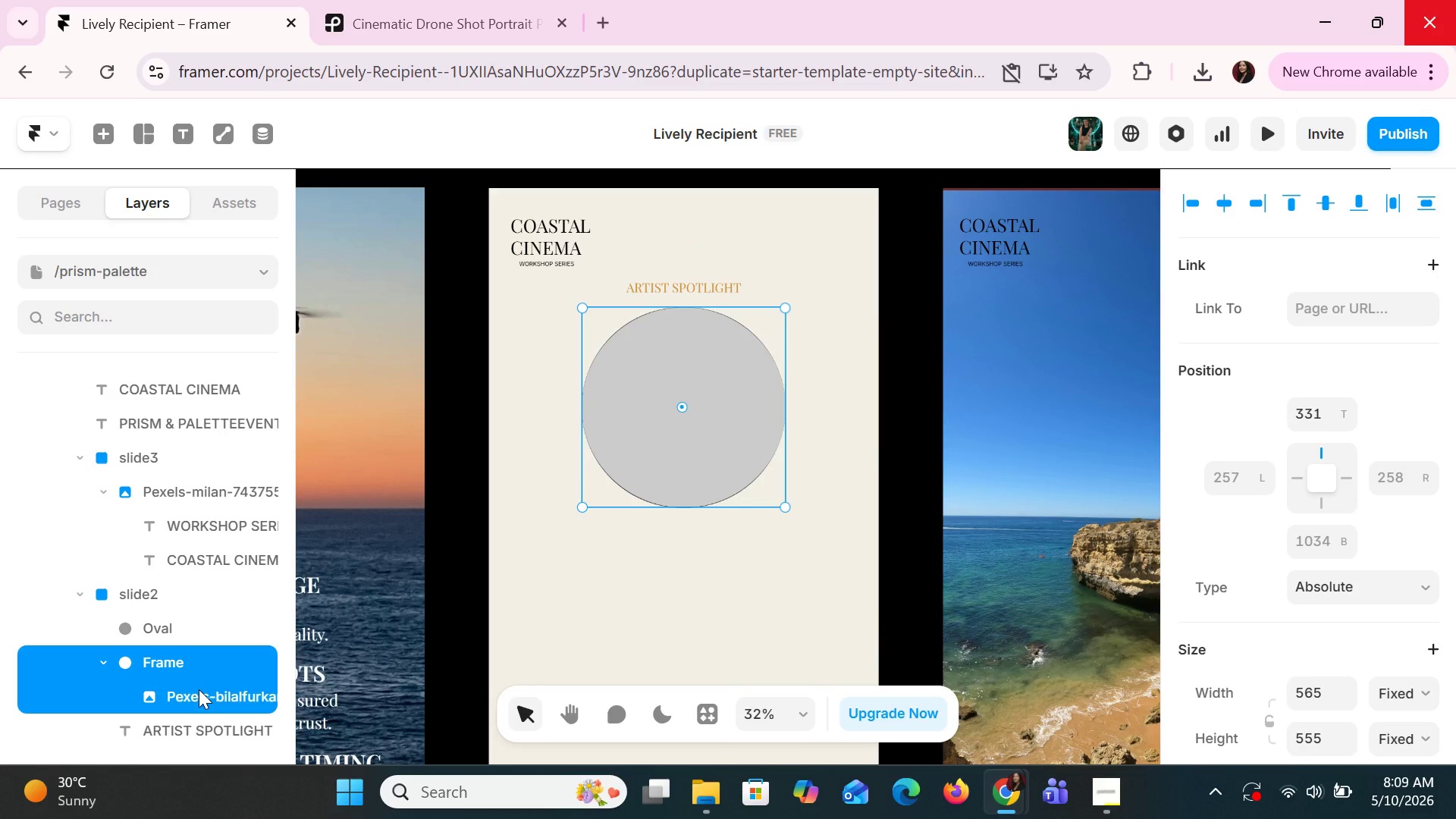 
right_click([199, 689])
 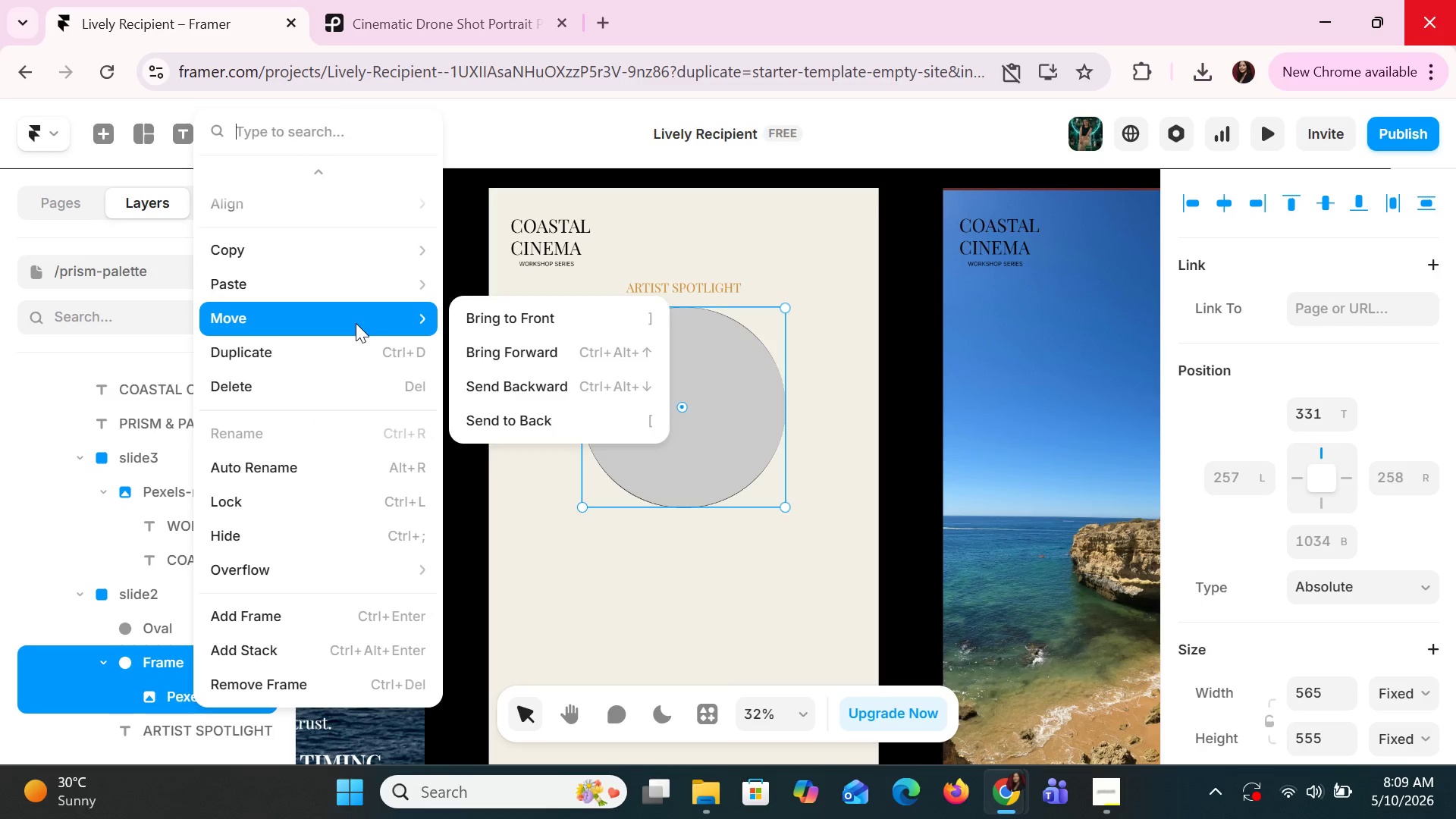 
left_click([491, 325])
 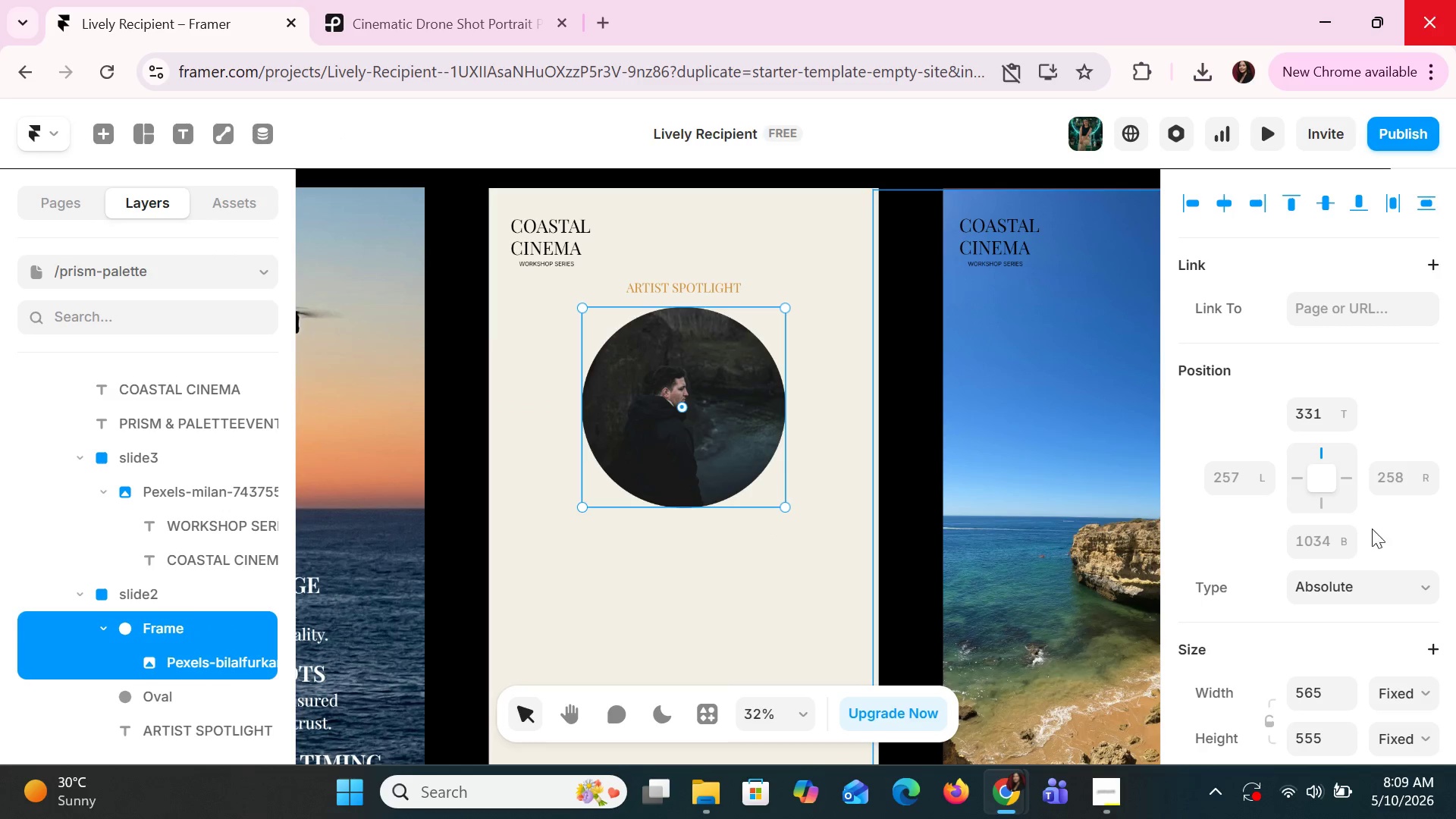 
scroll: coordinate [1393, 518], scroll_direction: down, amount: 3.0
 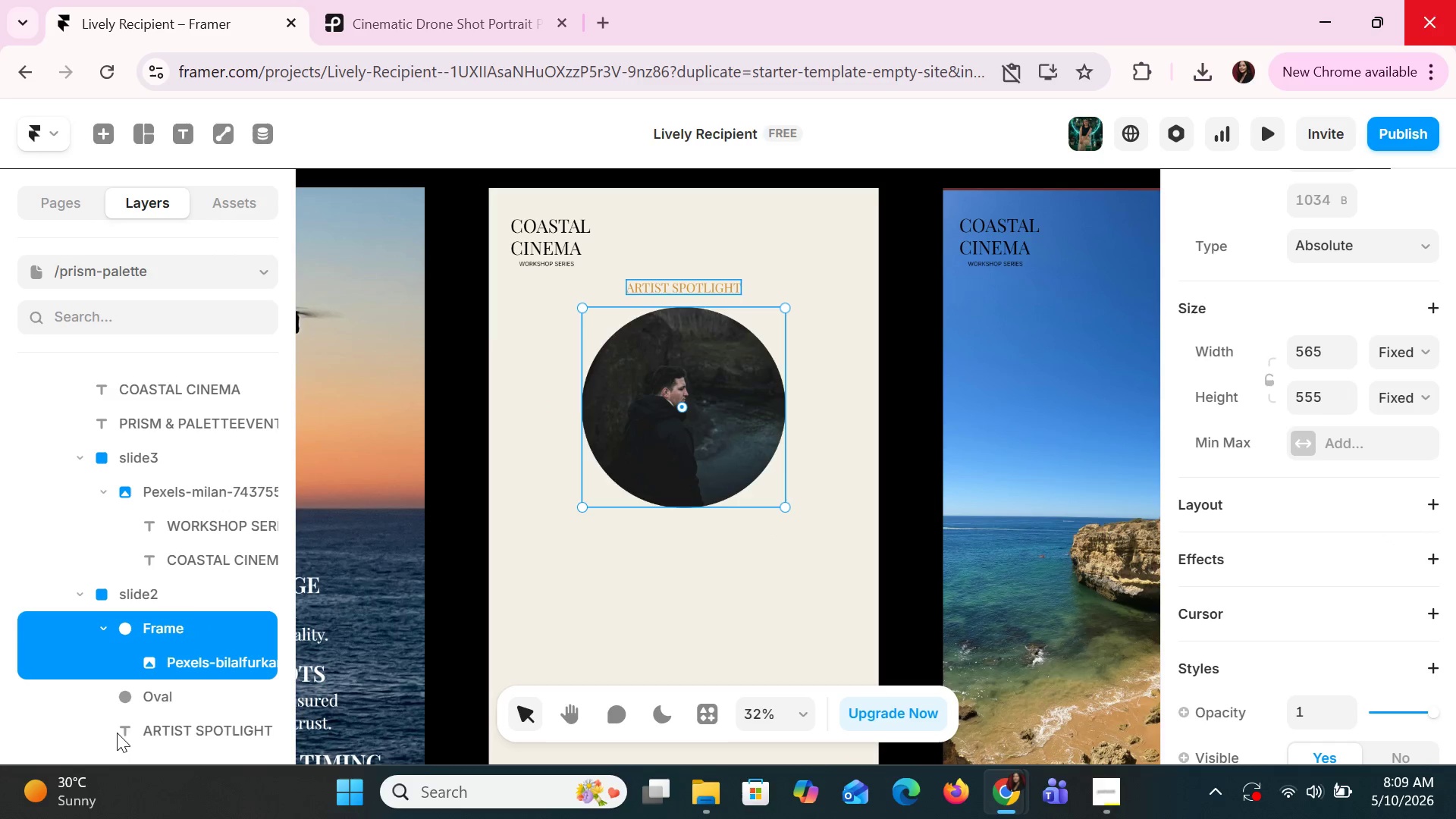 
left_click([149, 701])
 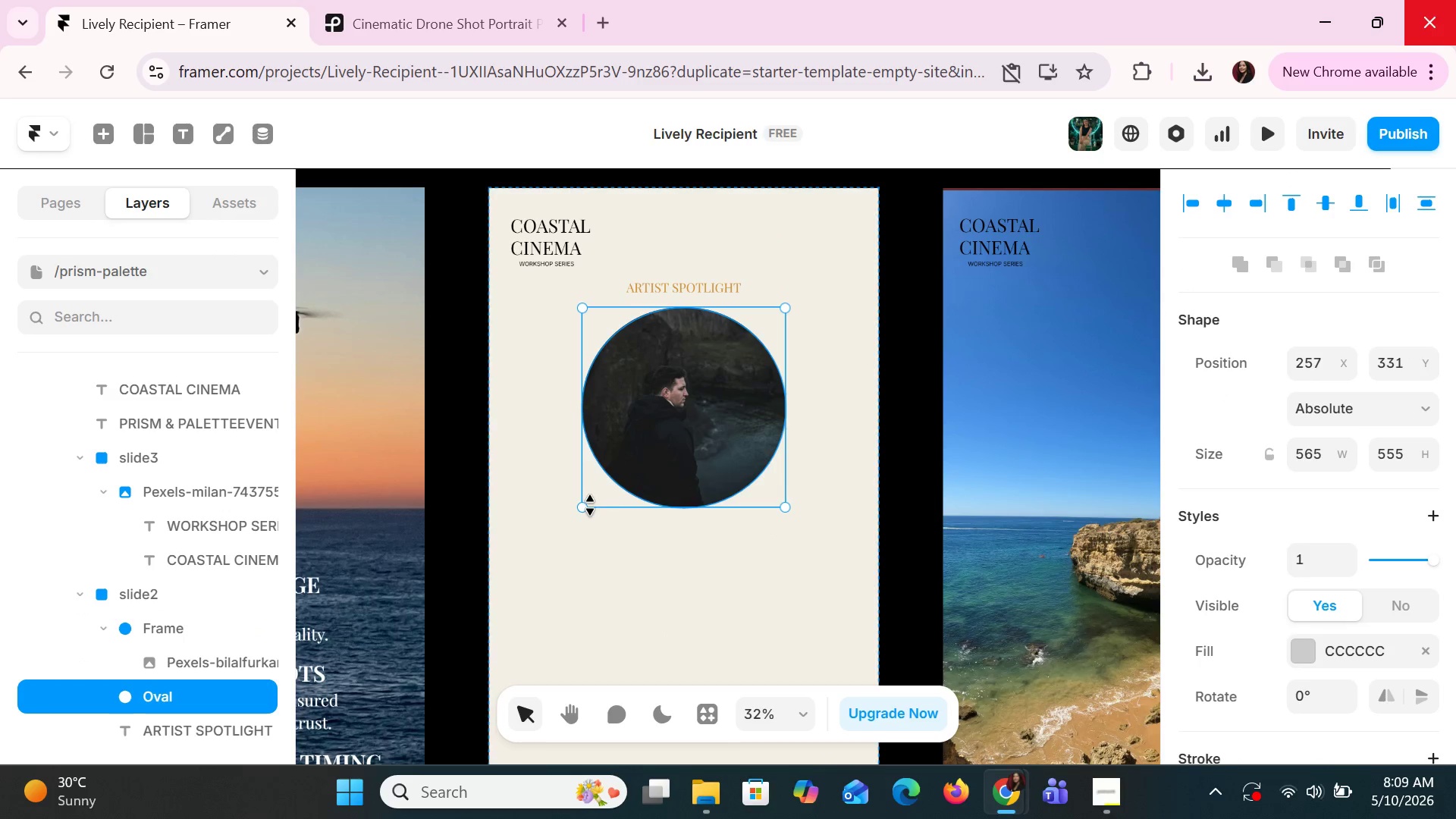 
left_click_drag(start_coordinate=[585, 504], to_coordinate=[579, 505])
 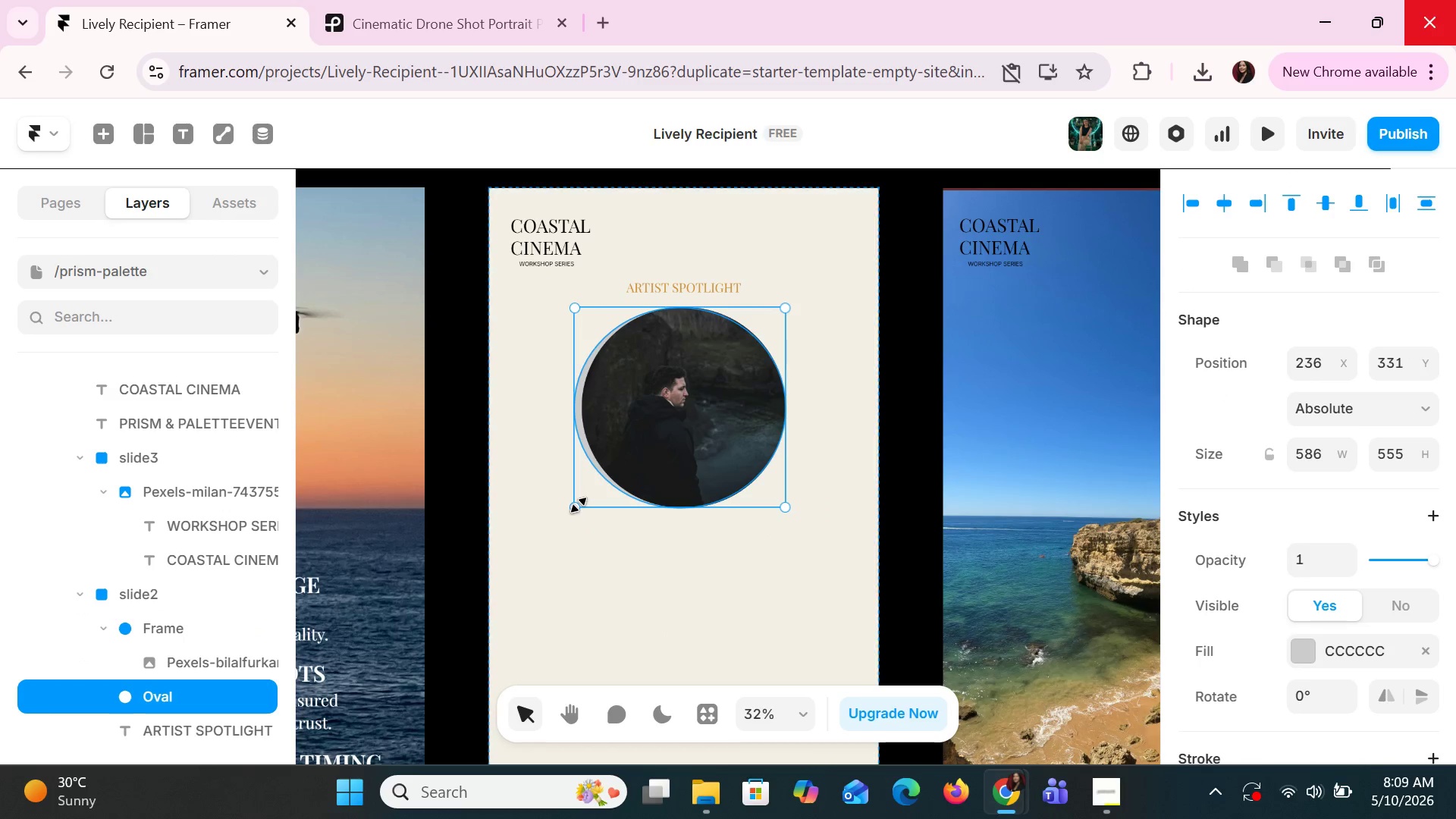 
left_click([579, 505])
 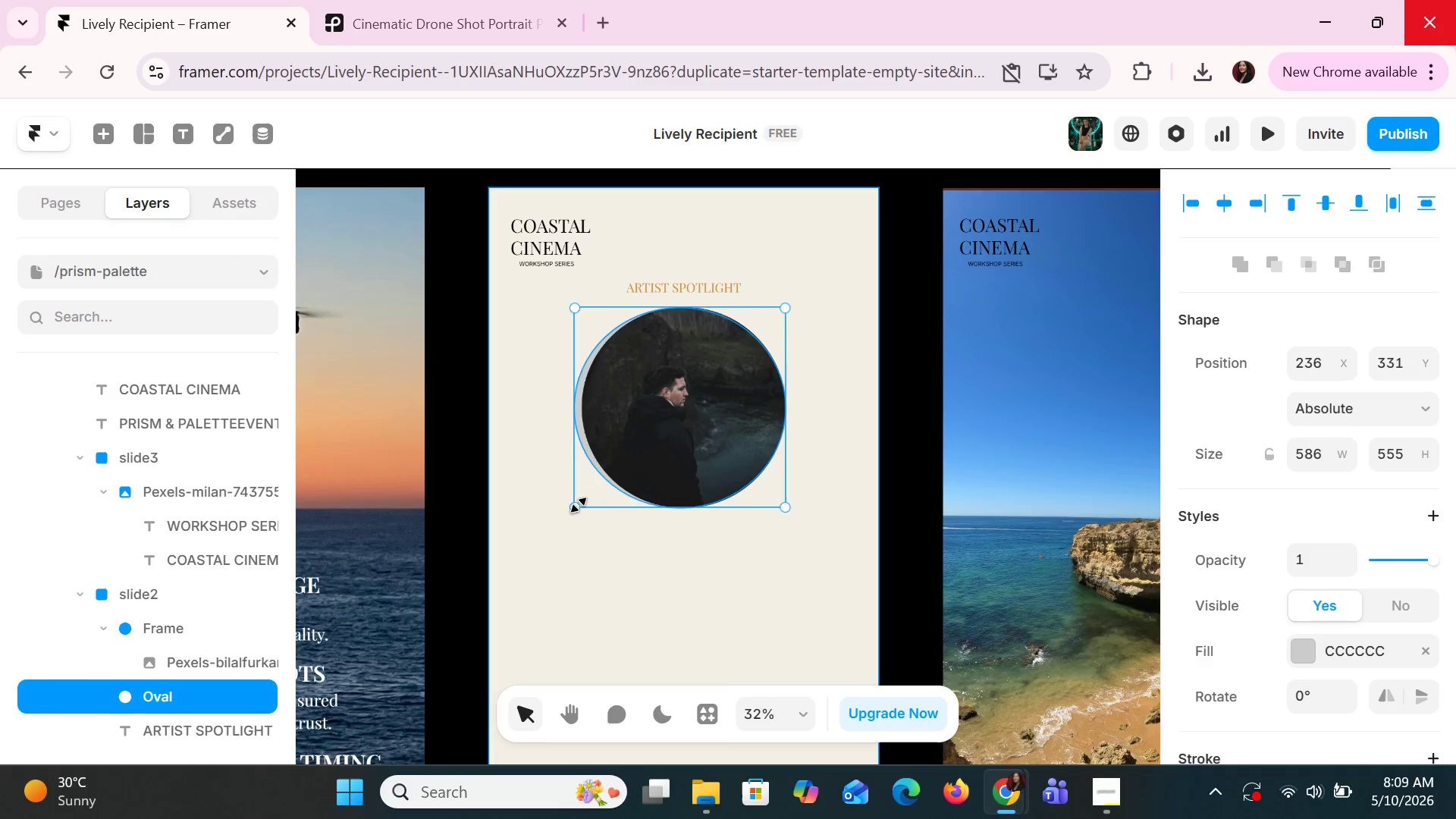 
hold_key(key=ArrowRight, duration=0.98)
 